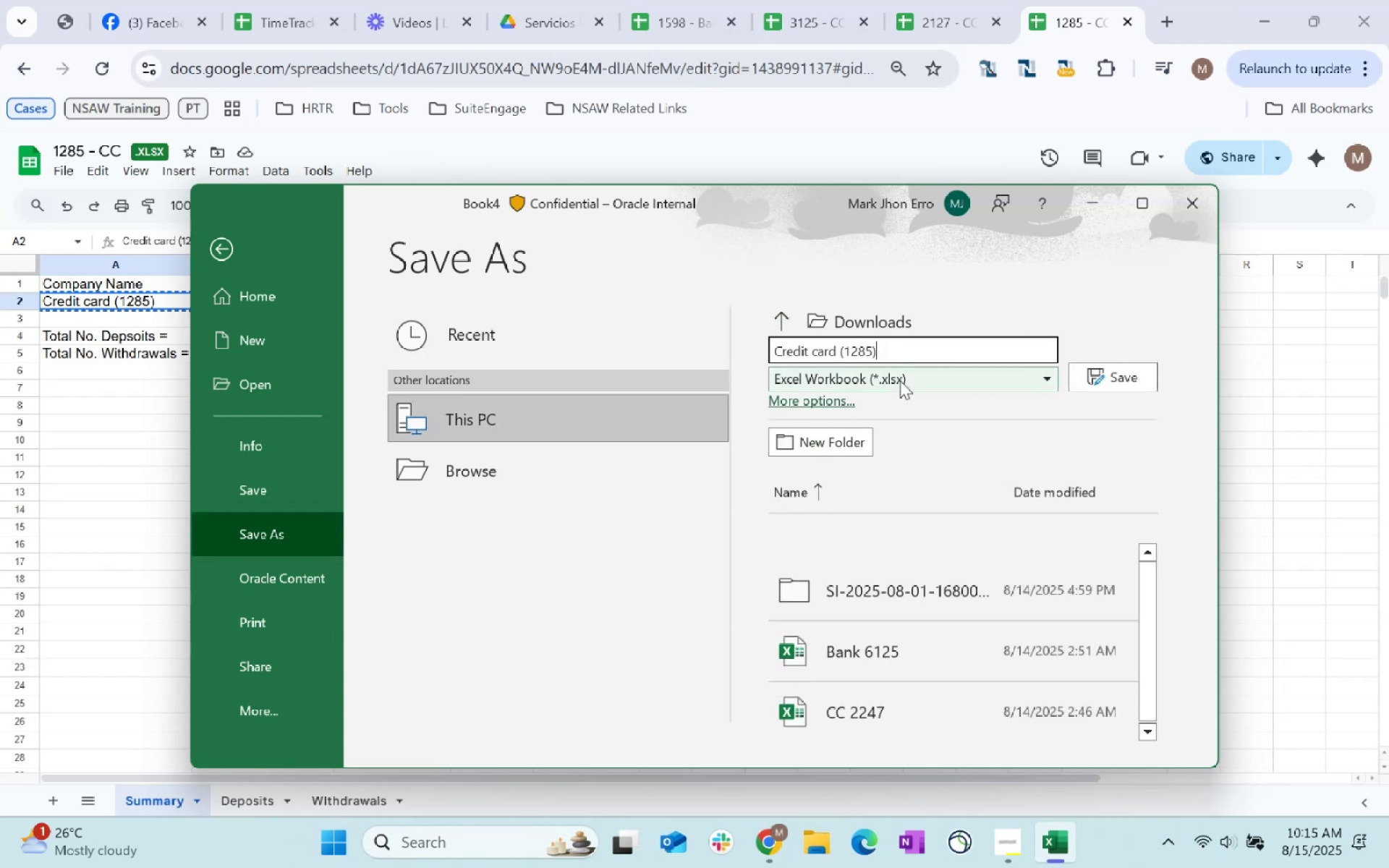 
left_click([900, 380])
 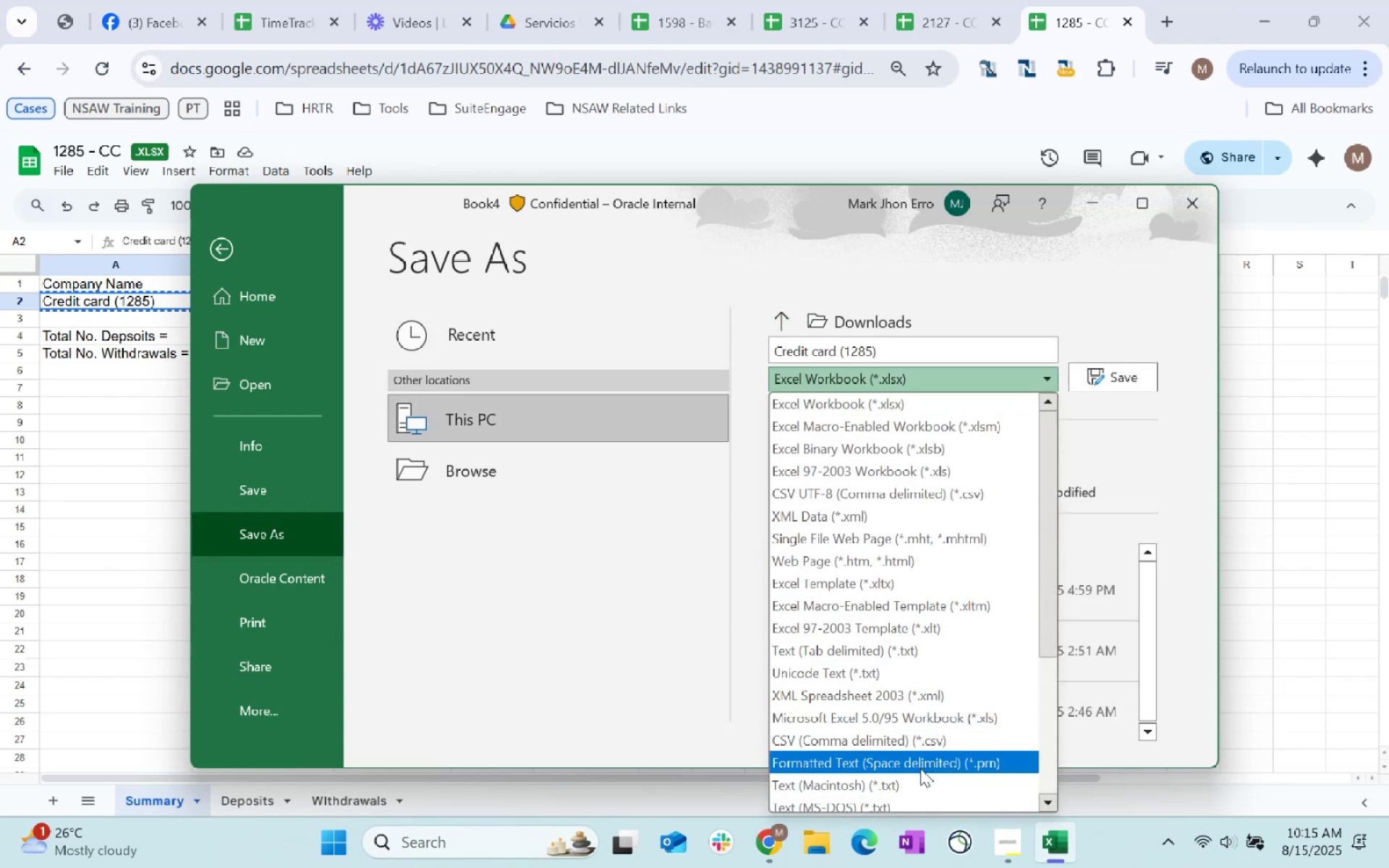 
left_click([917, 736])
 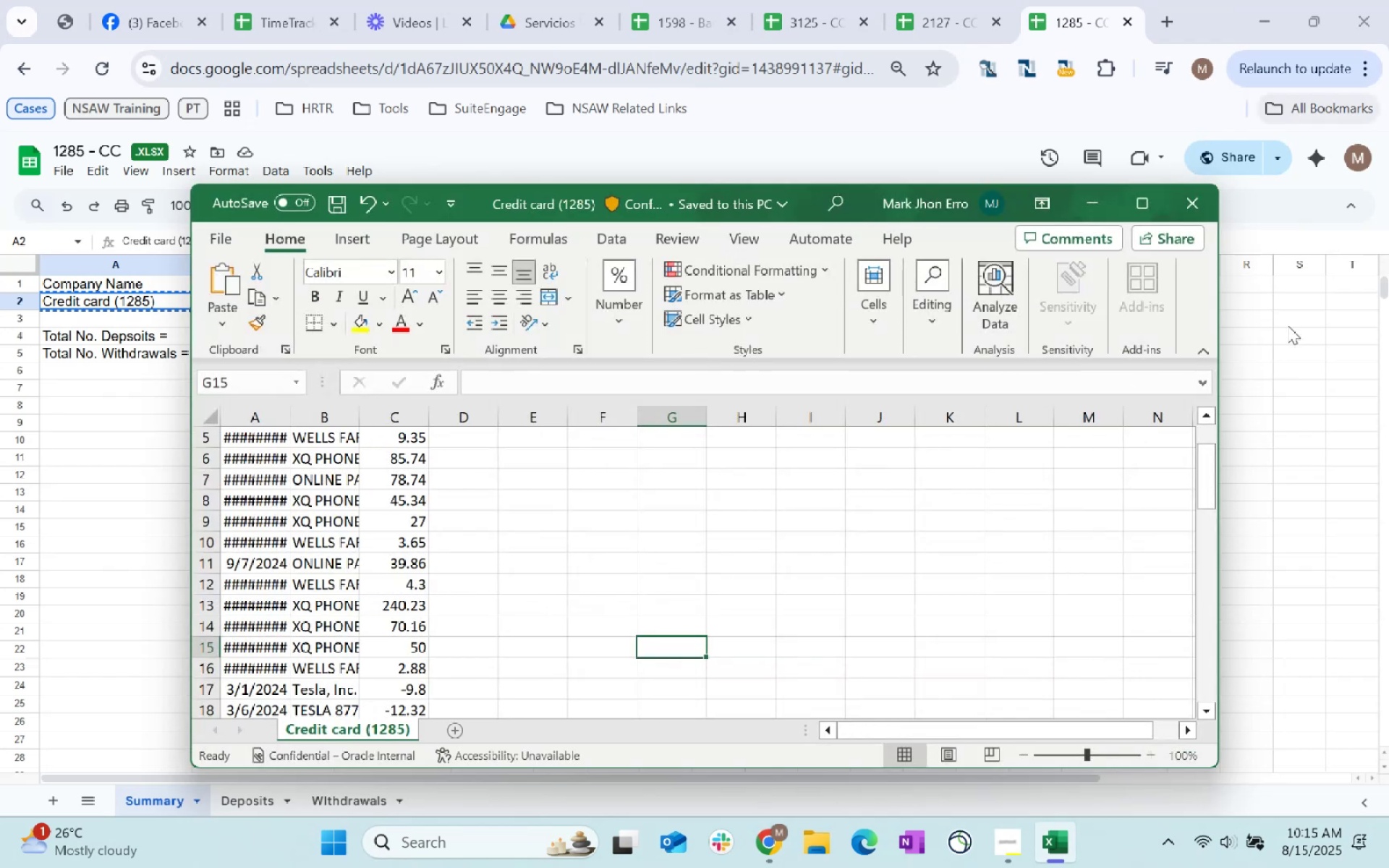 
left_click([1202, 193])
 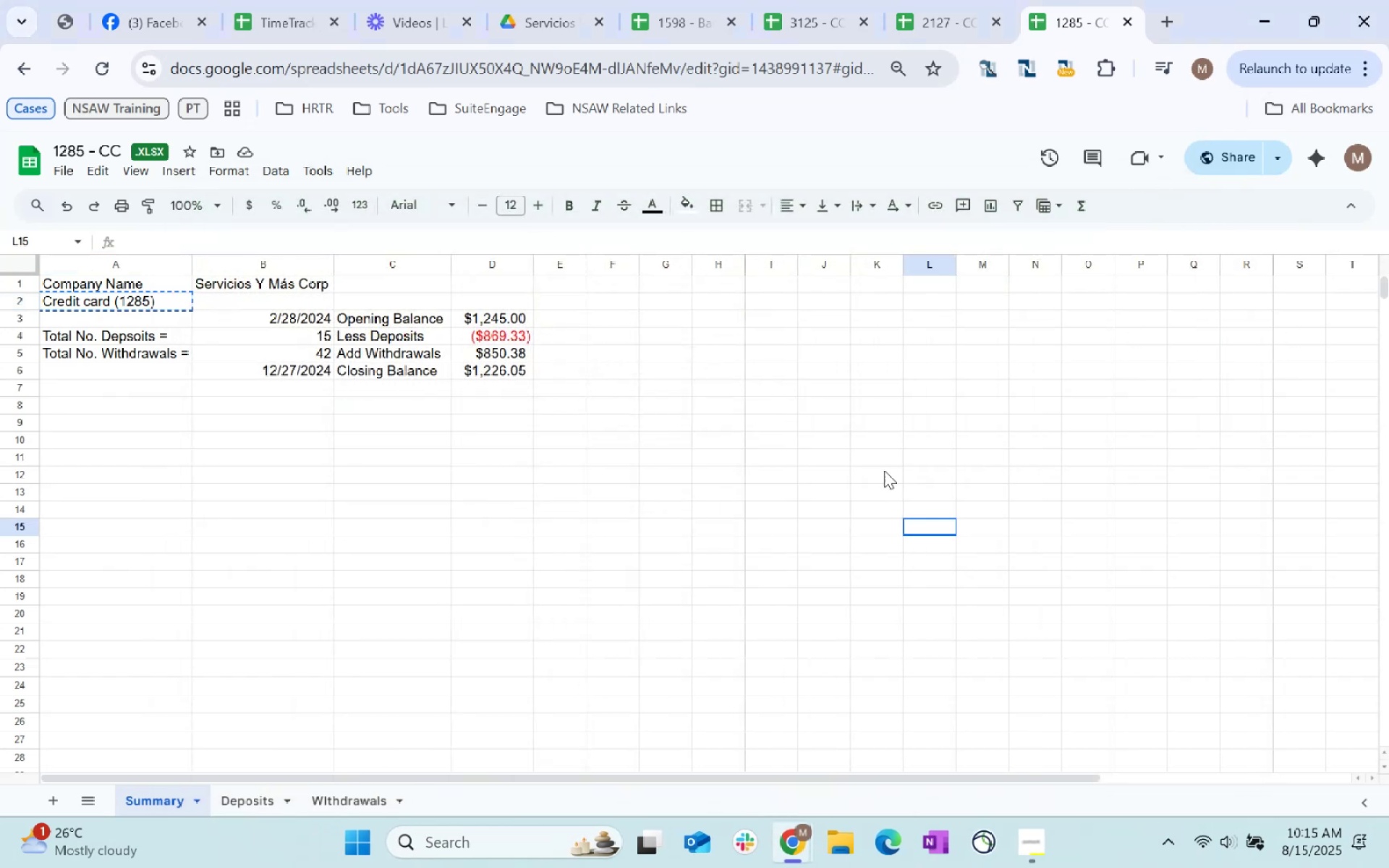 
double_click([791, 0])
 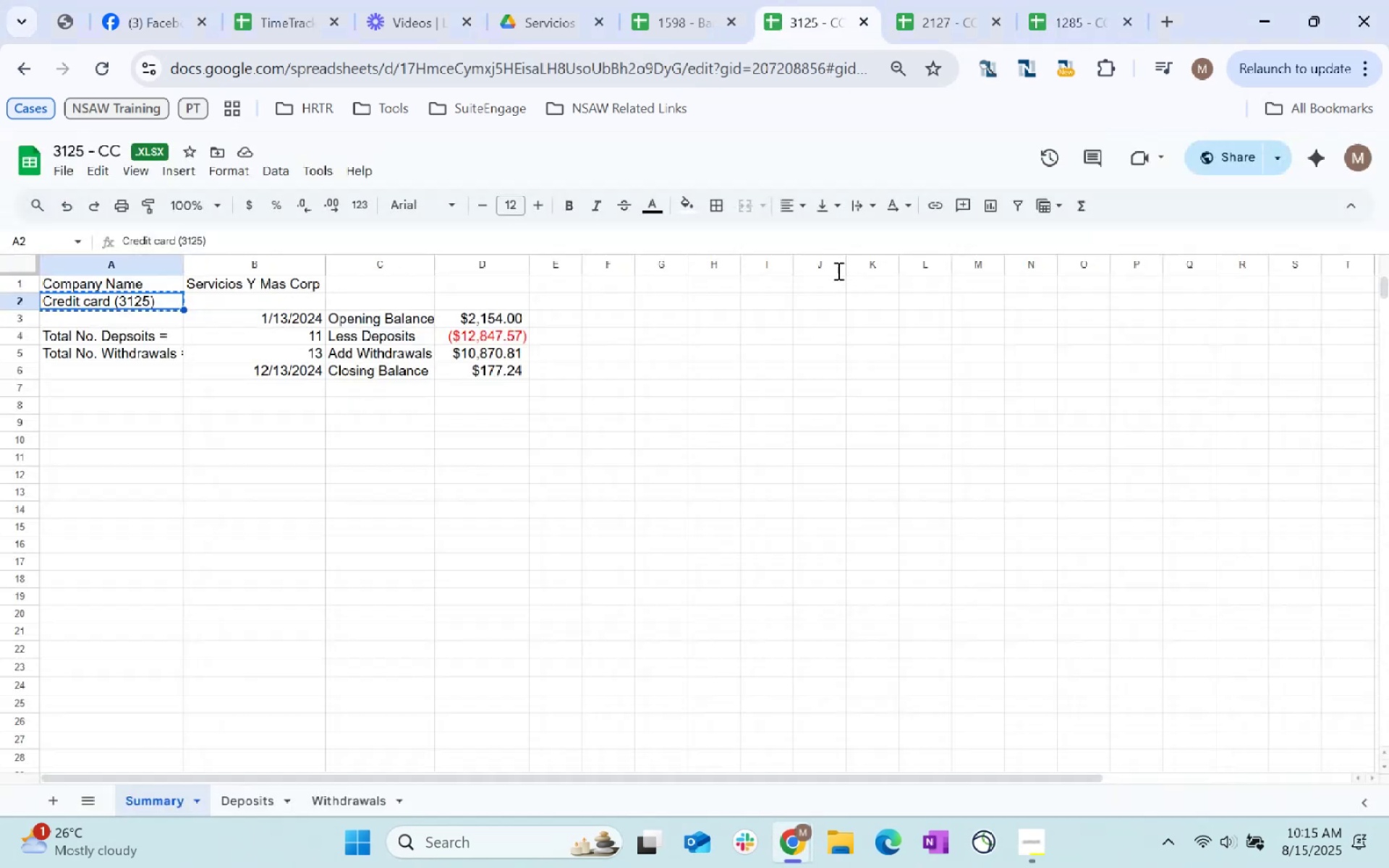 
key(Control+ControlLeft)
 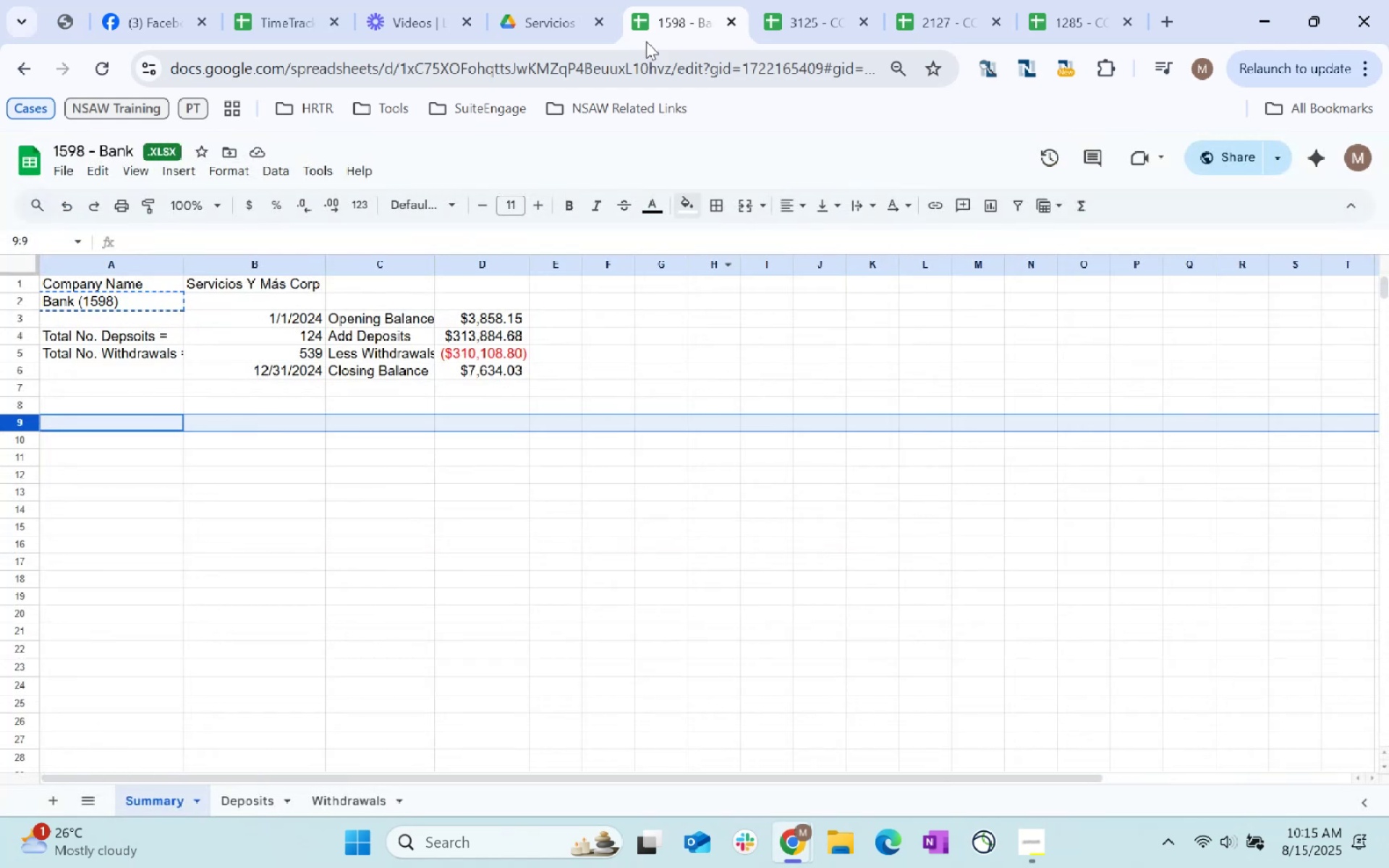 
key(Alt+AltLeft)
 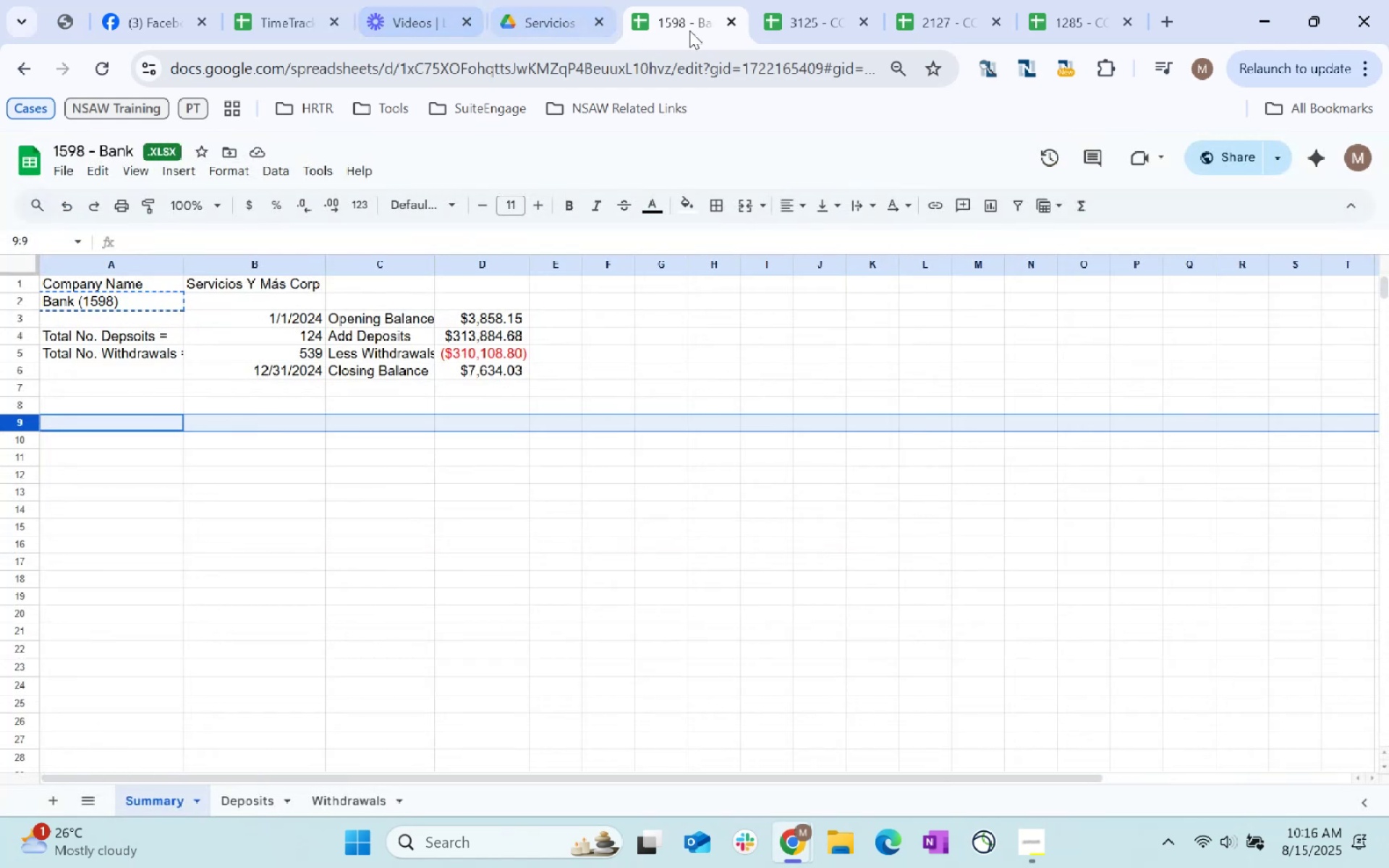 
key(Alt+Tab)
 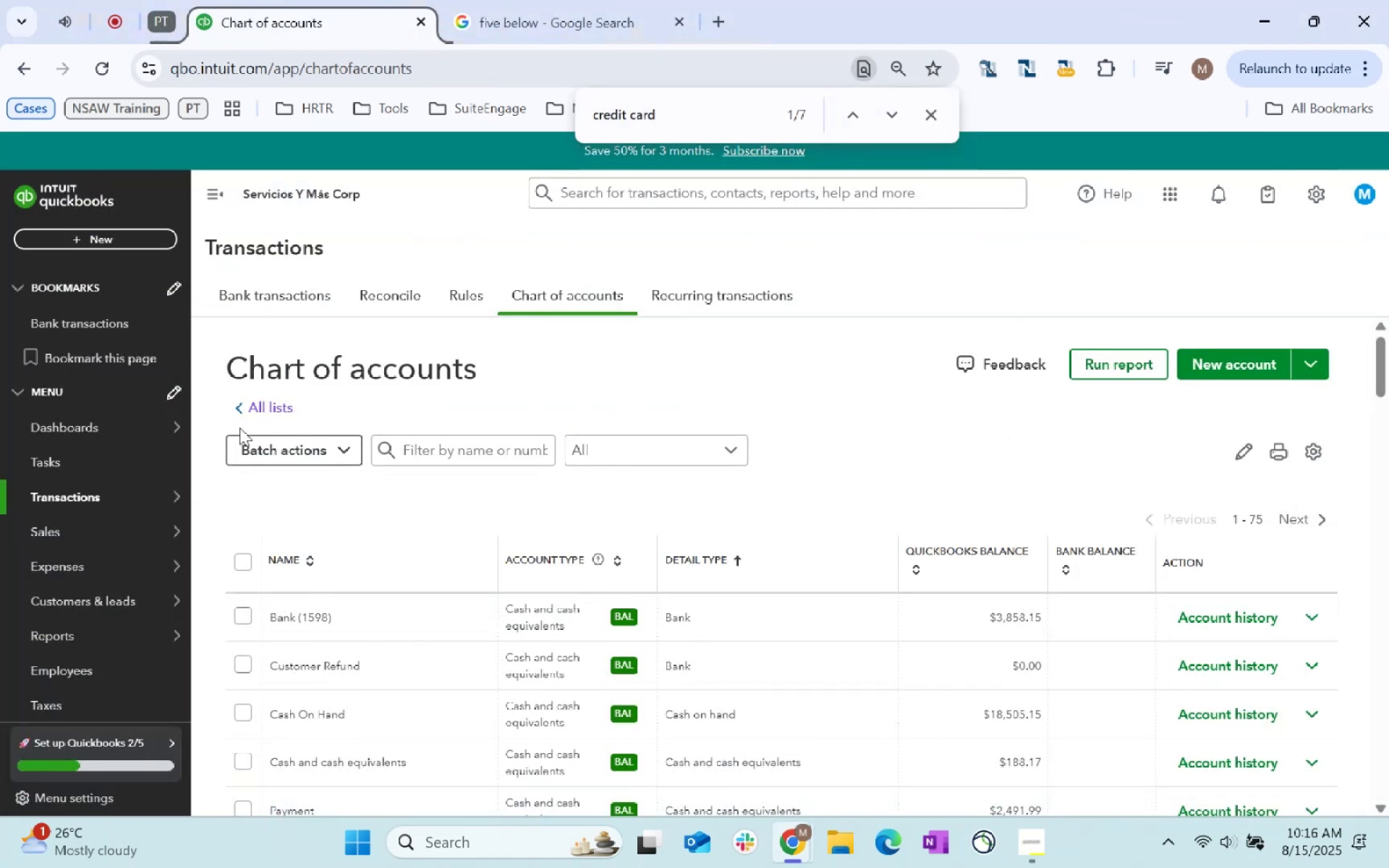 
left_click([191, 498])
 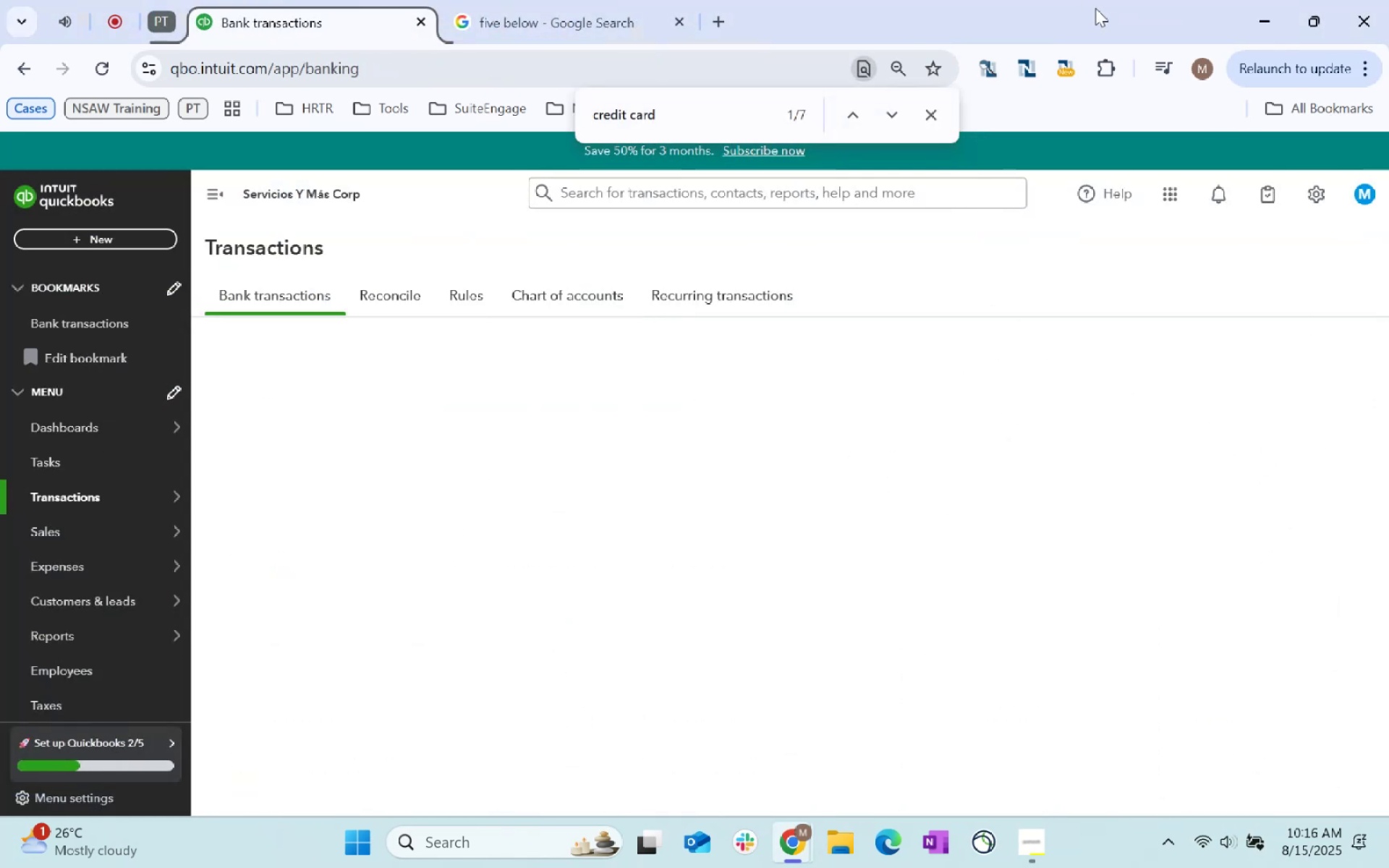 
left_click([933, 119])
 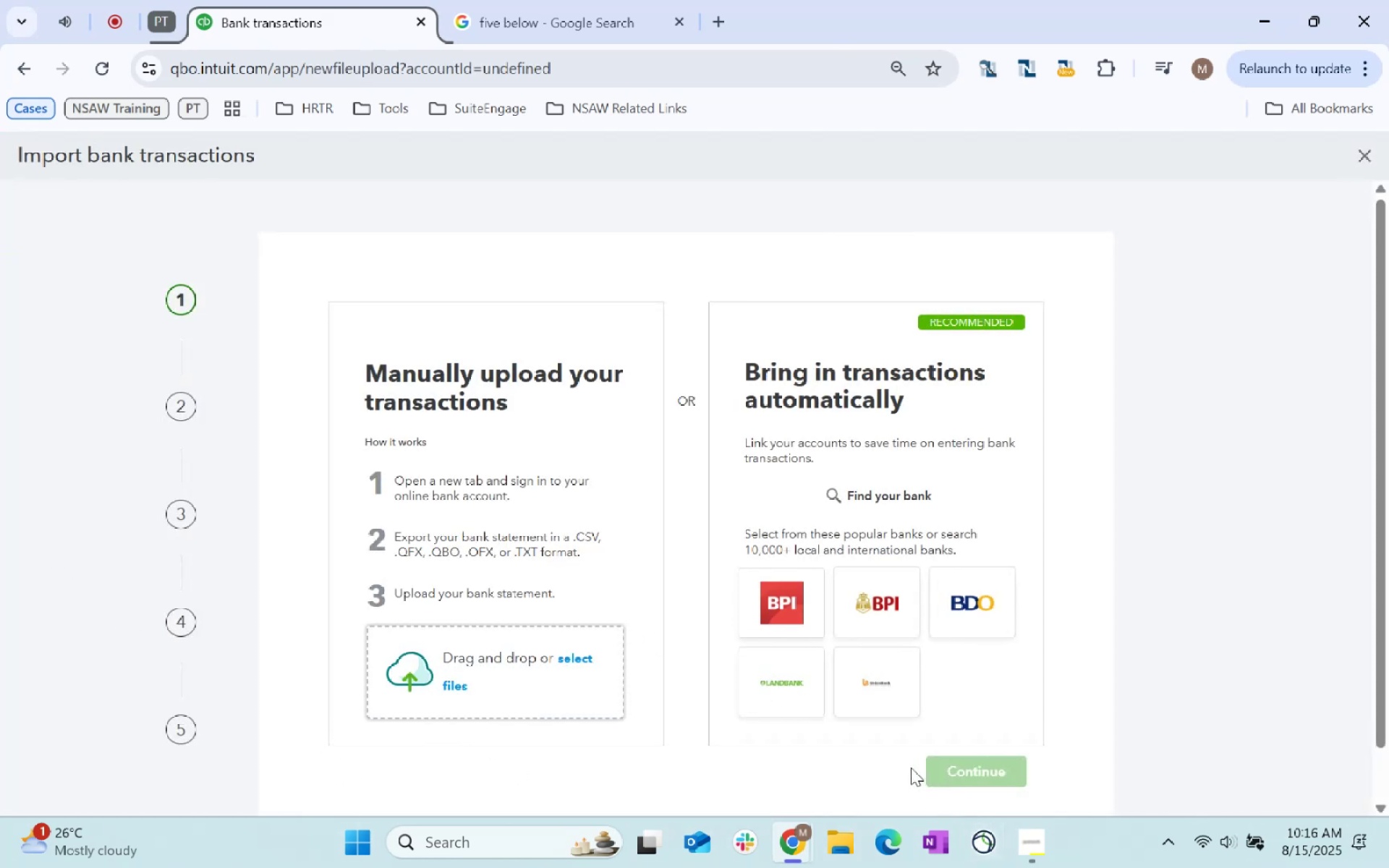 
wait(11.25)
 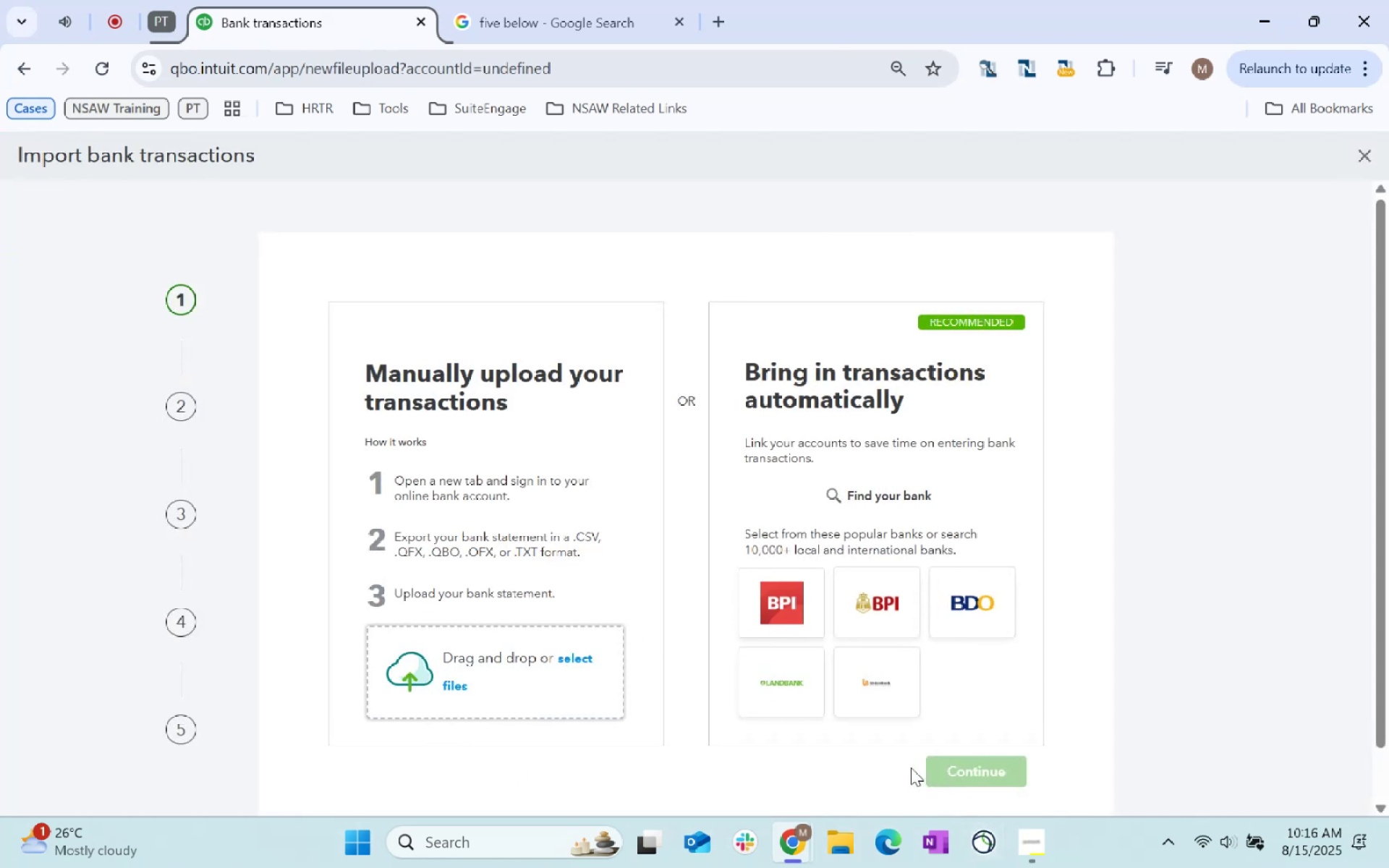 
left_click([626, 239])
 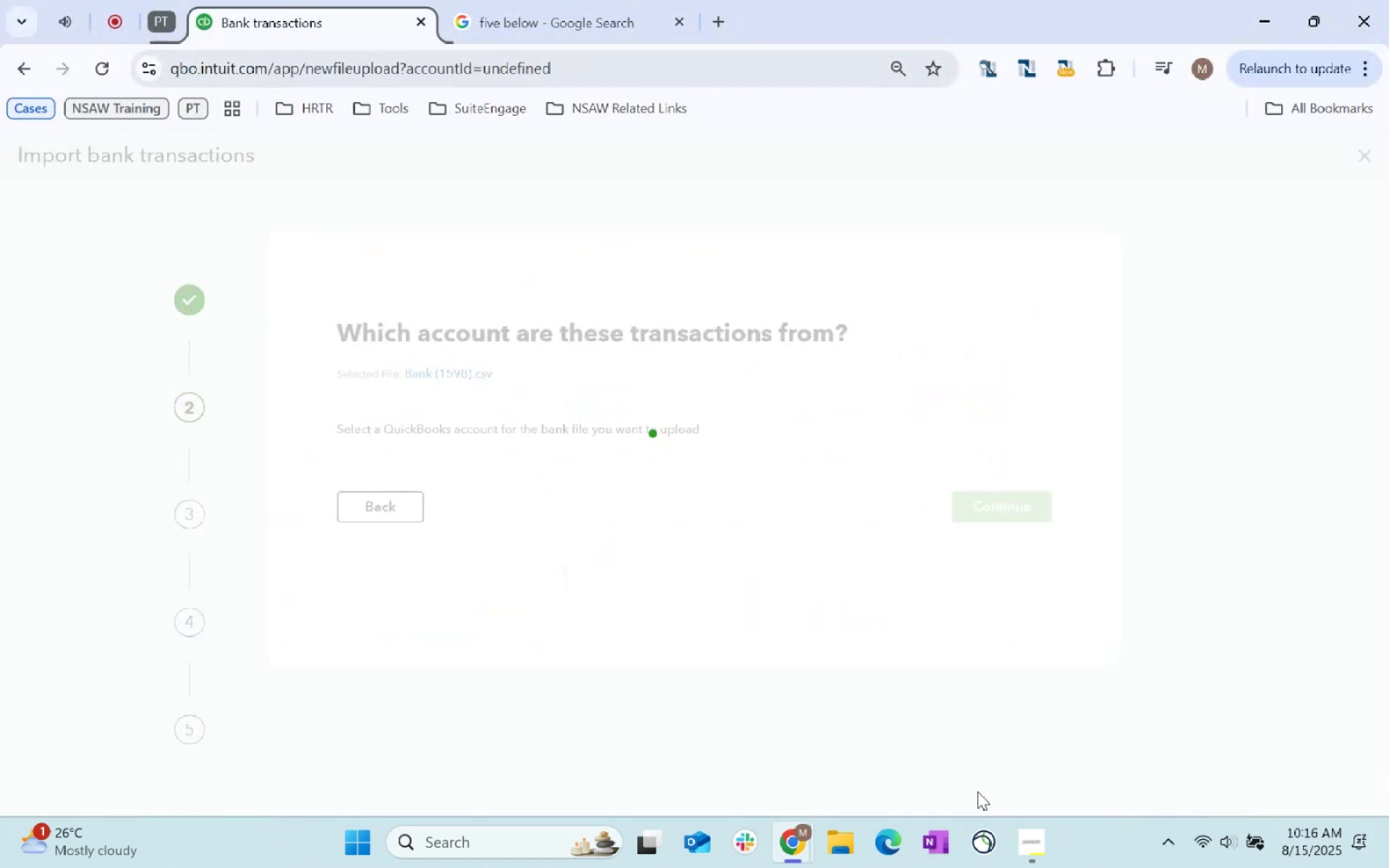 
left_click([586, 457])
 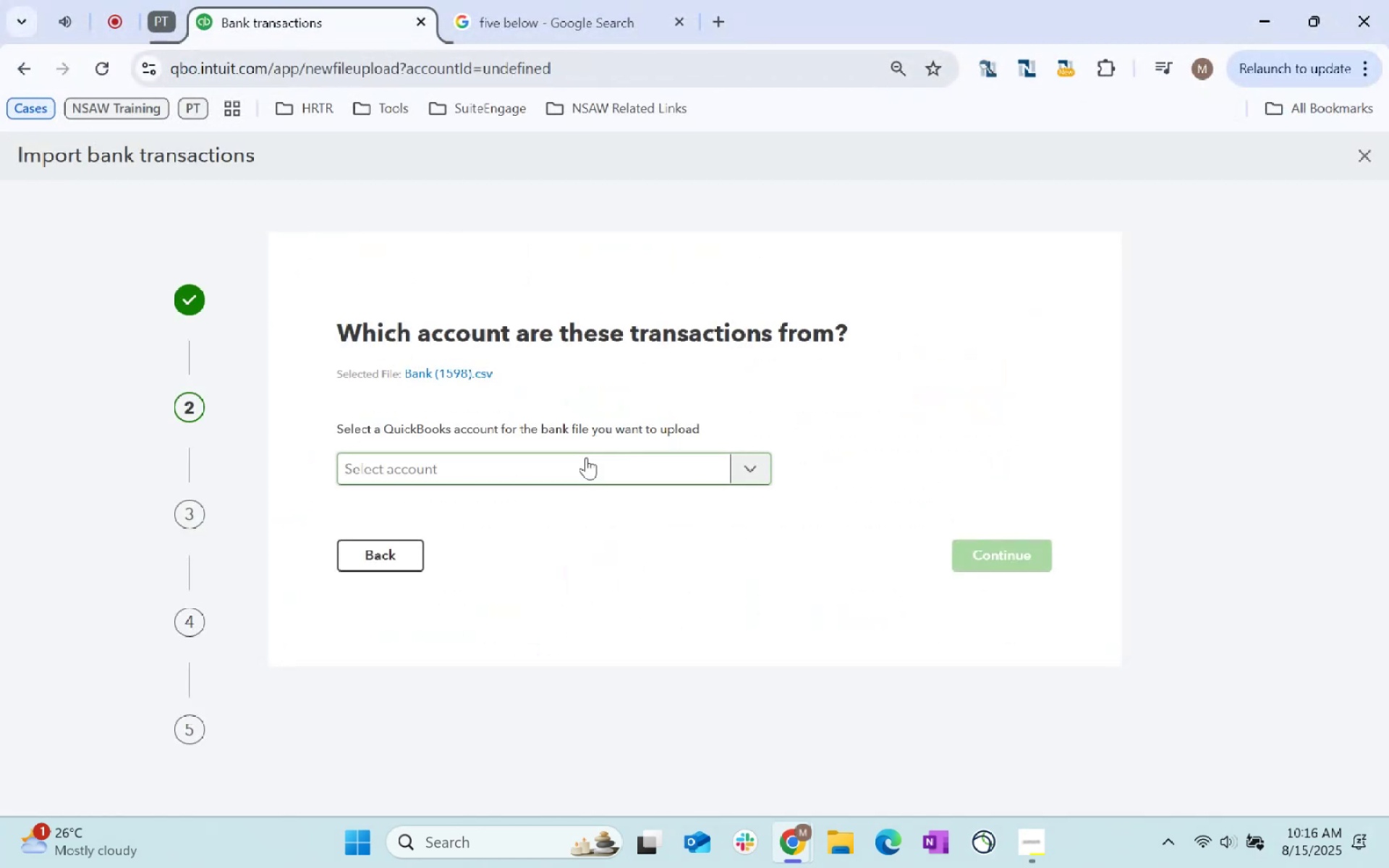 
left_click([586, 457])
 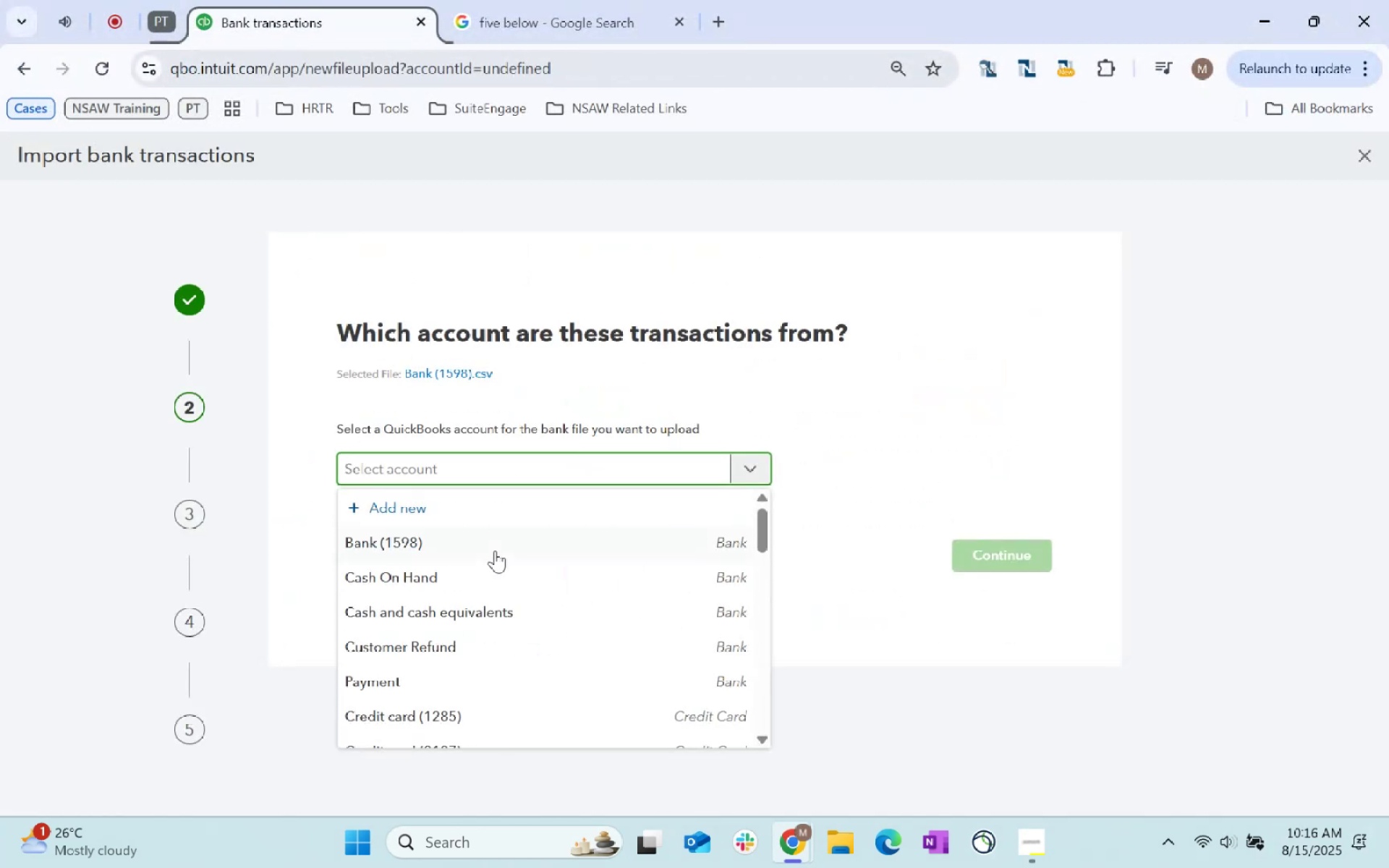 
left_click([495, 550])
 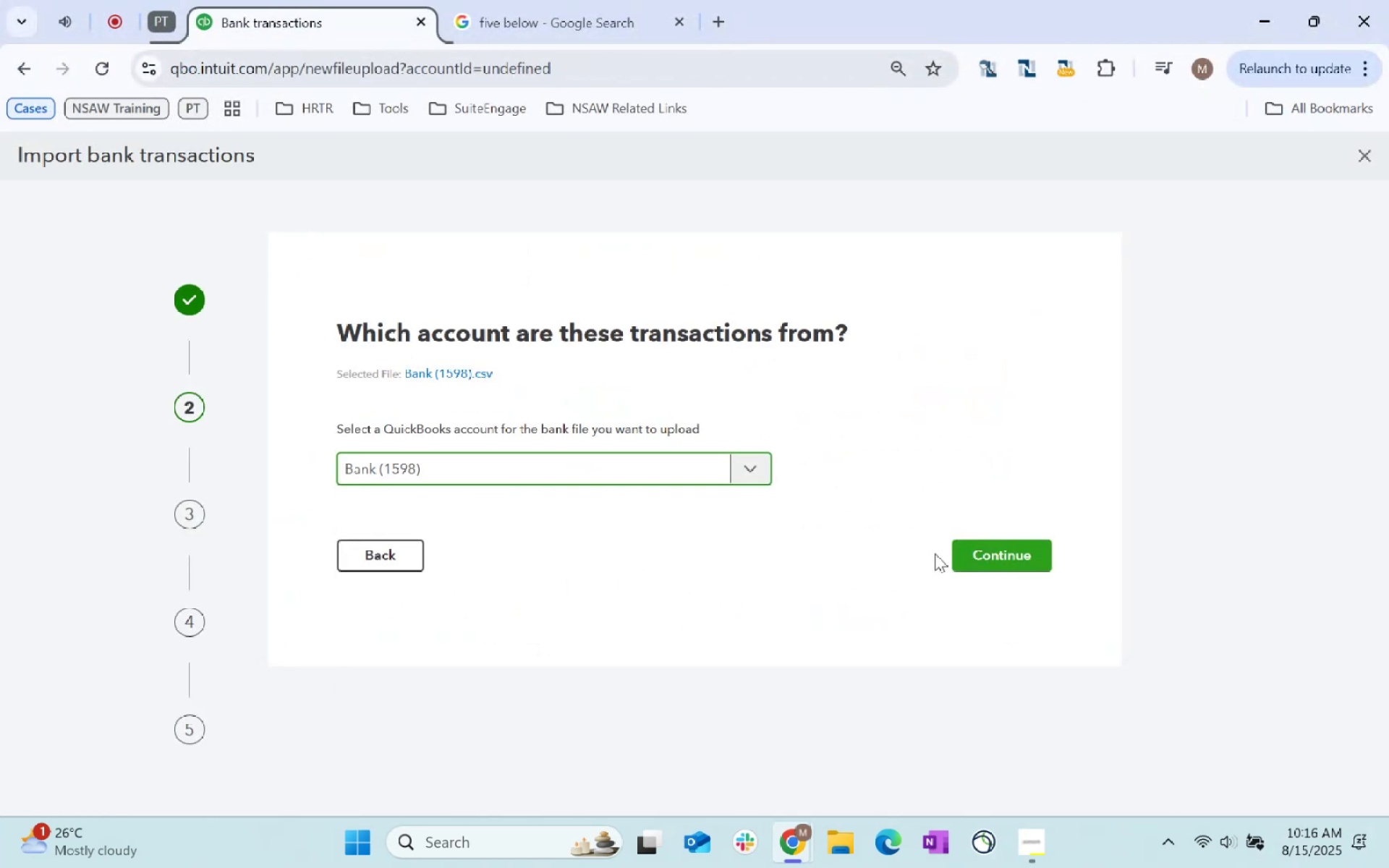 
left_click([972, 550])
 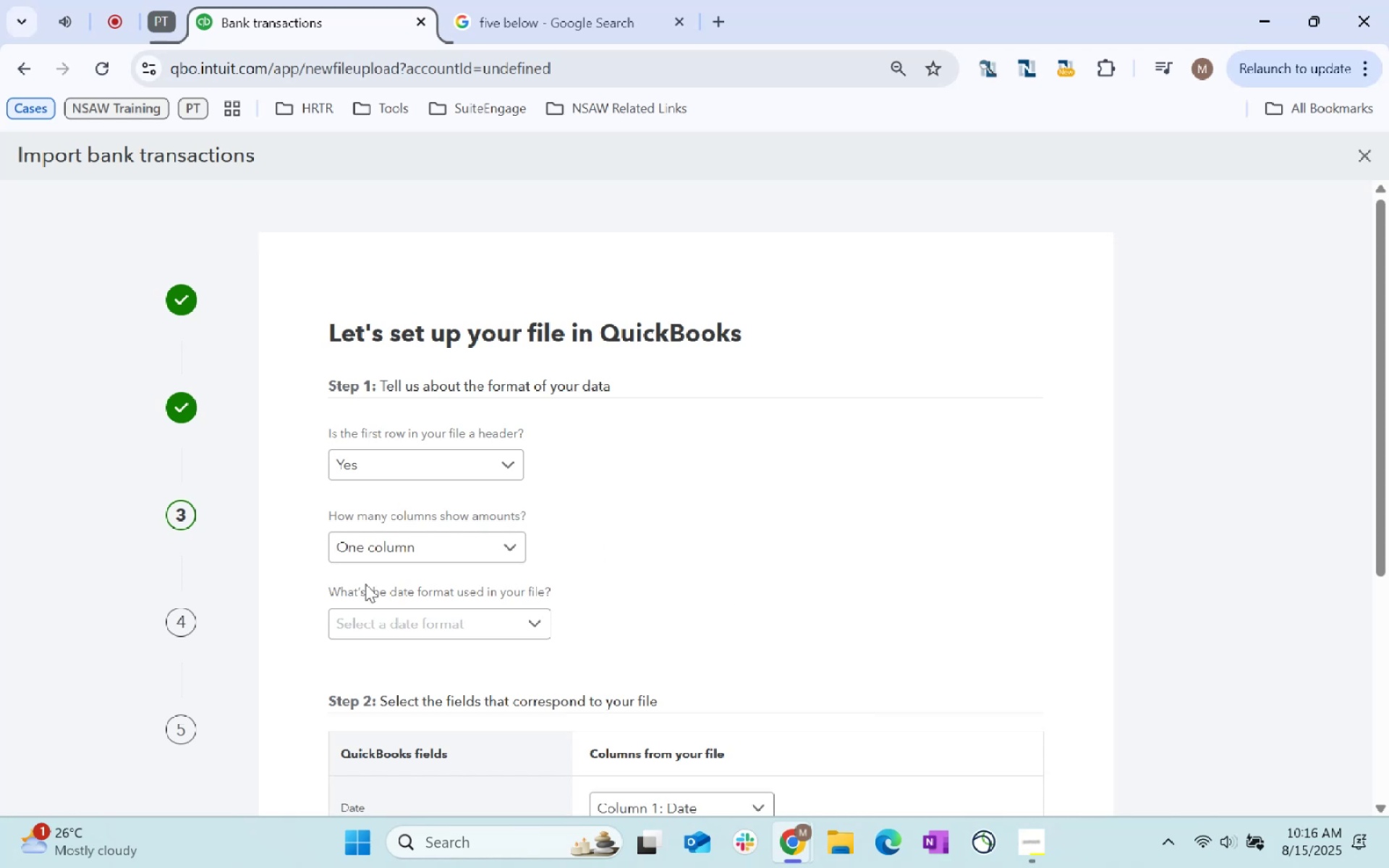 
left_click([452, 616])
 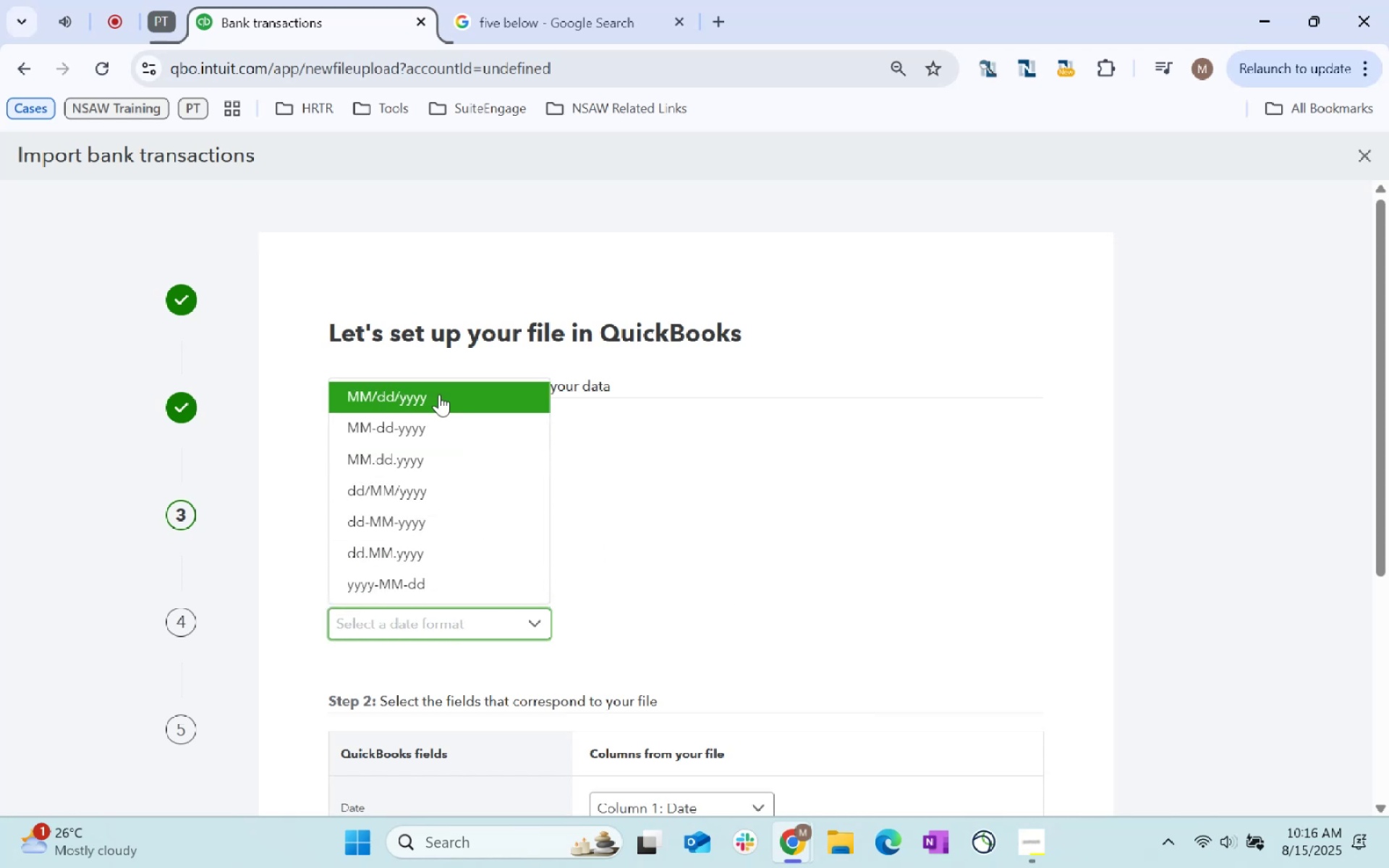 
left_click([437, 392])
 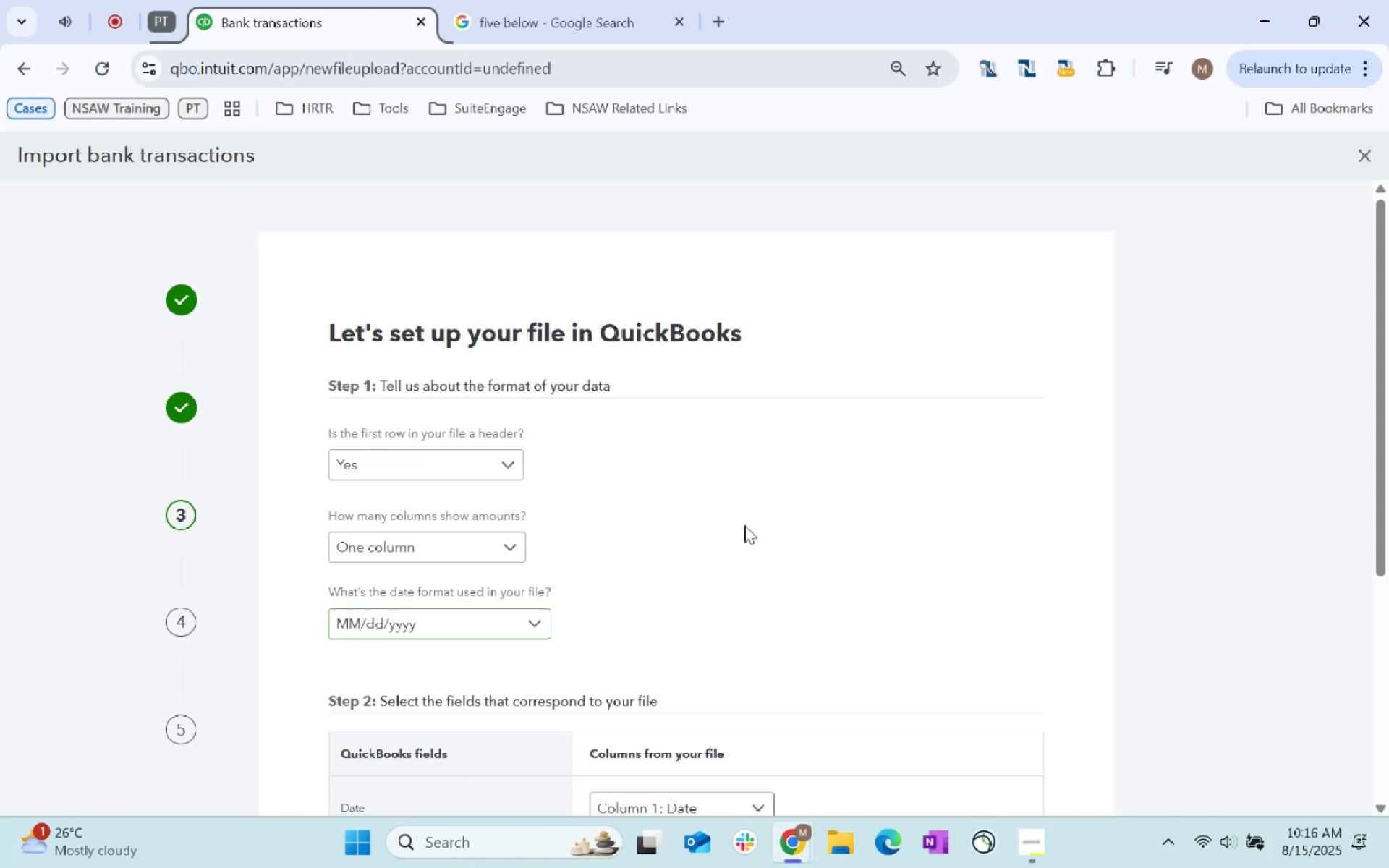 
scroll: coordinate [747, 524], scroll_direction: down, amount: 48.0
 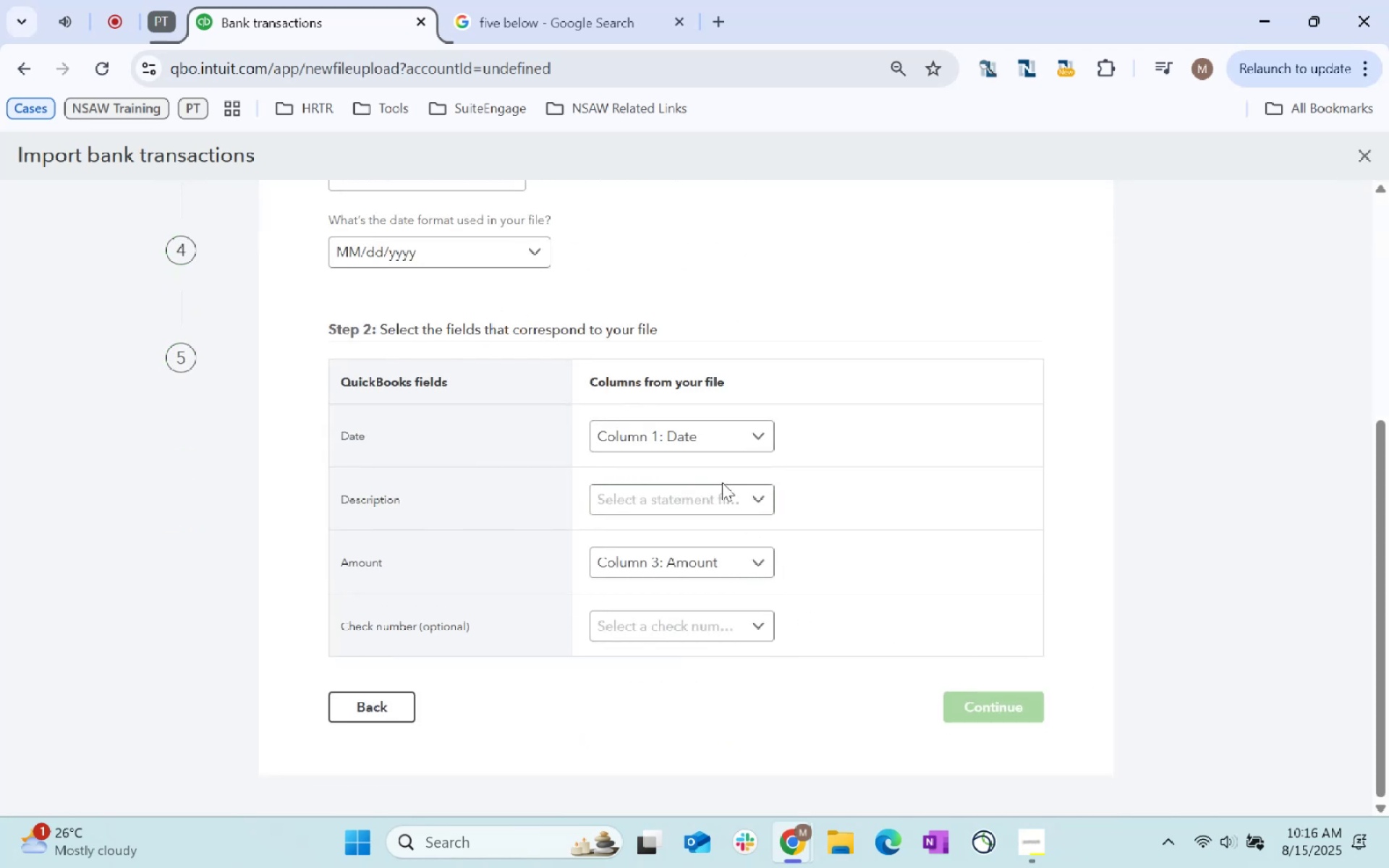 
double_click([718, 488])
 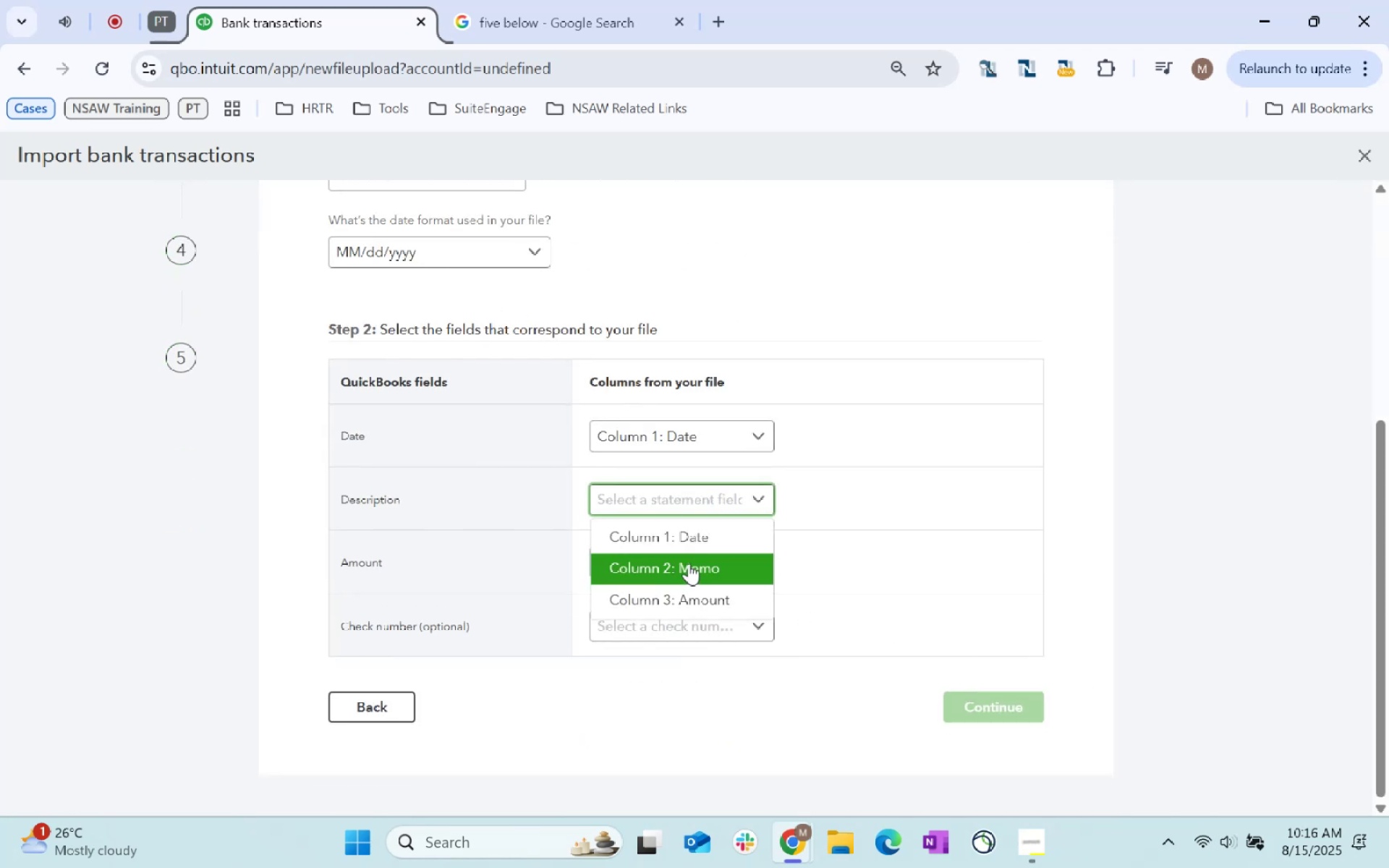 
left_click([689, 563])
 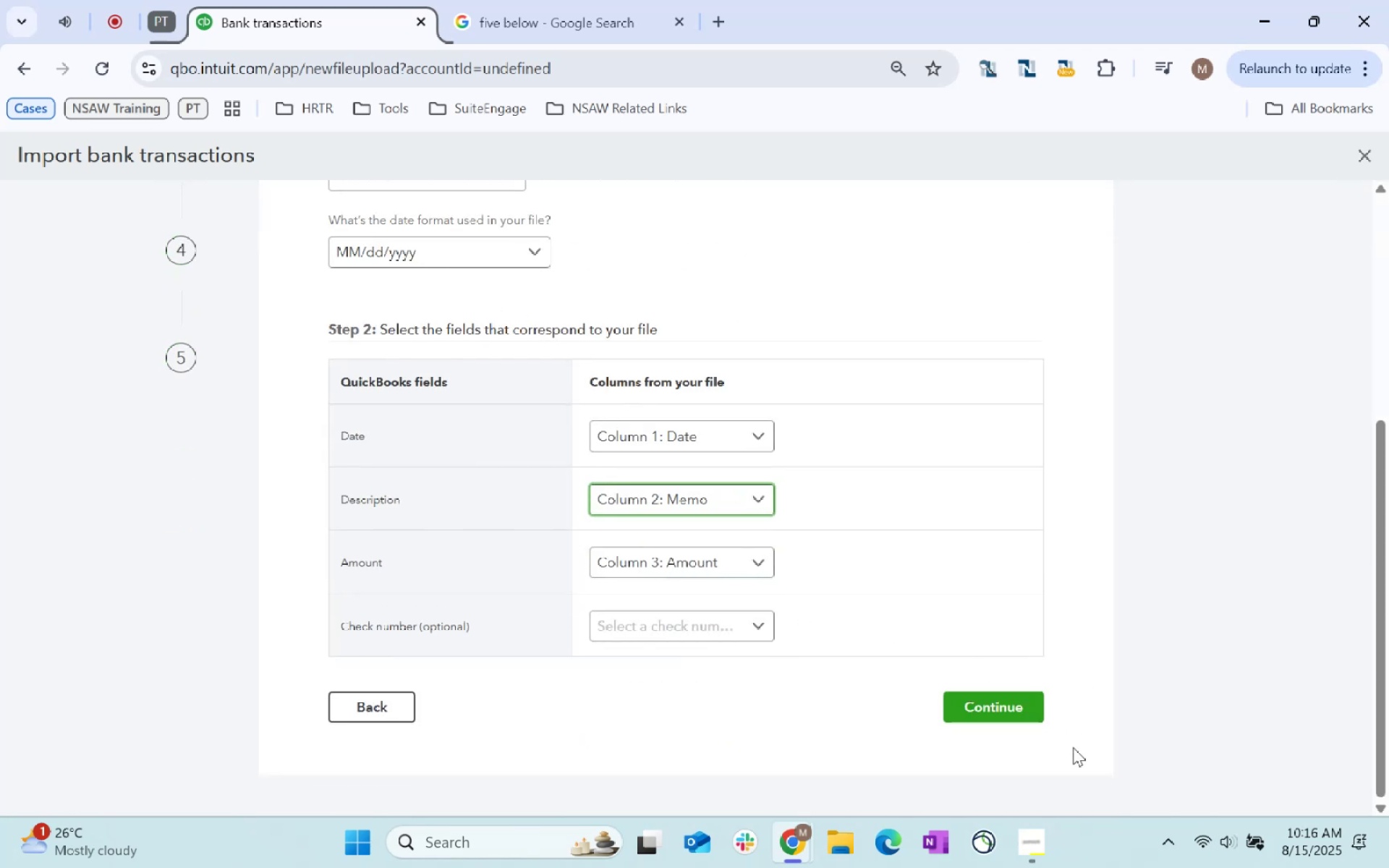 
left_click([988, 686])
 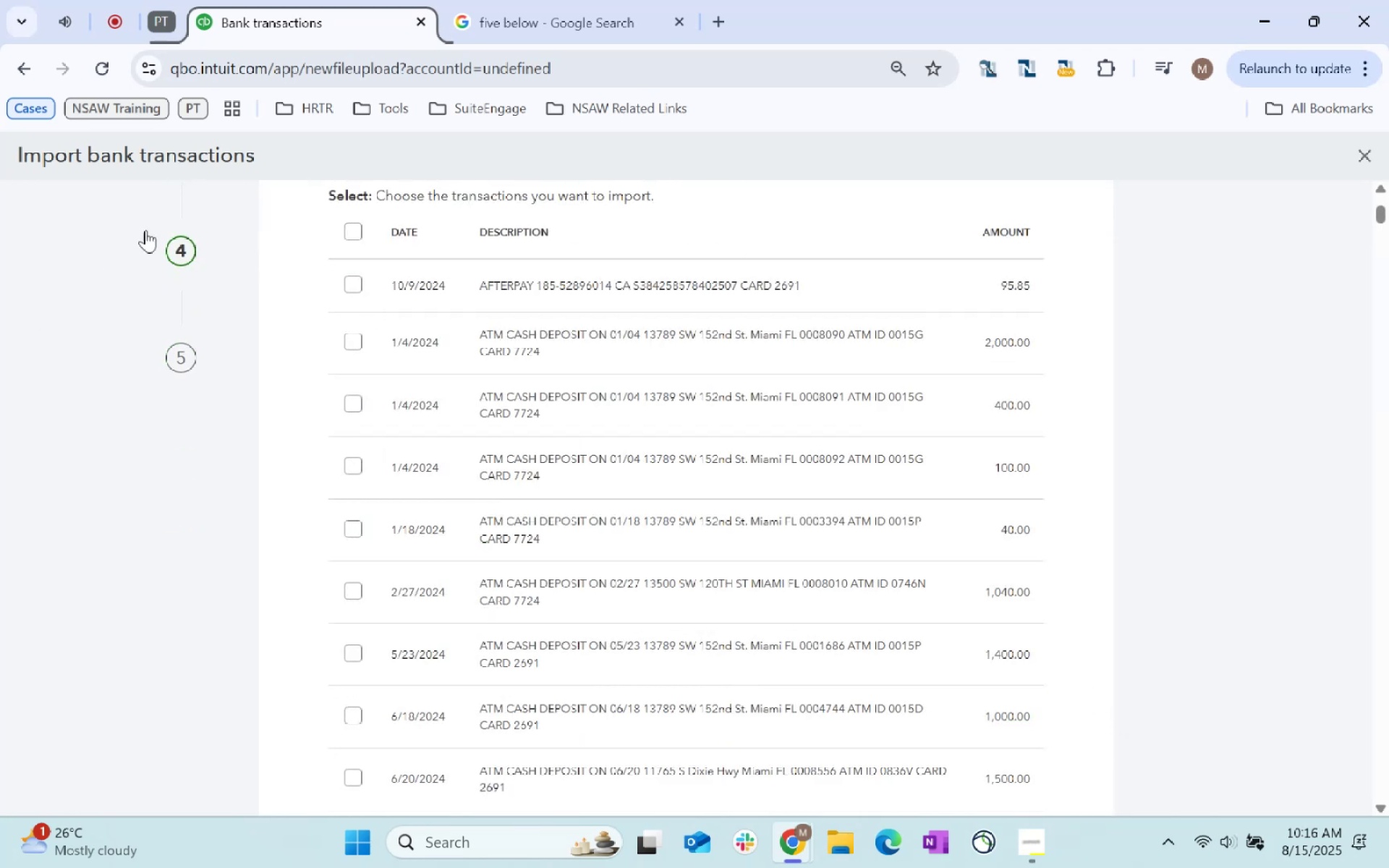 
left_click([344, 233])
 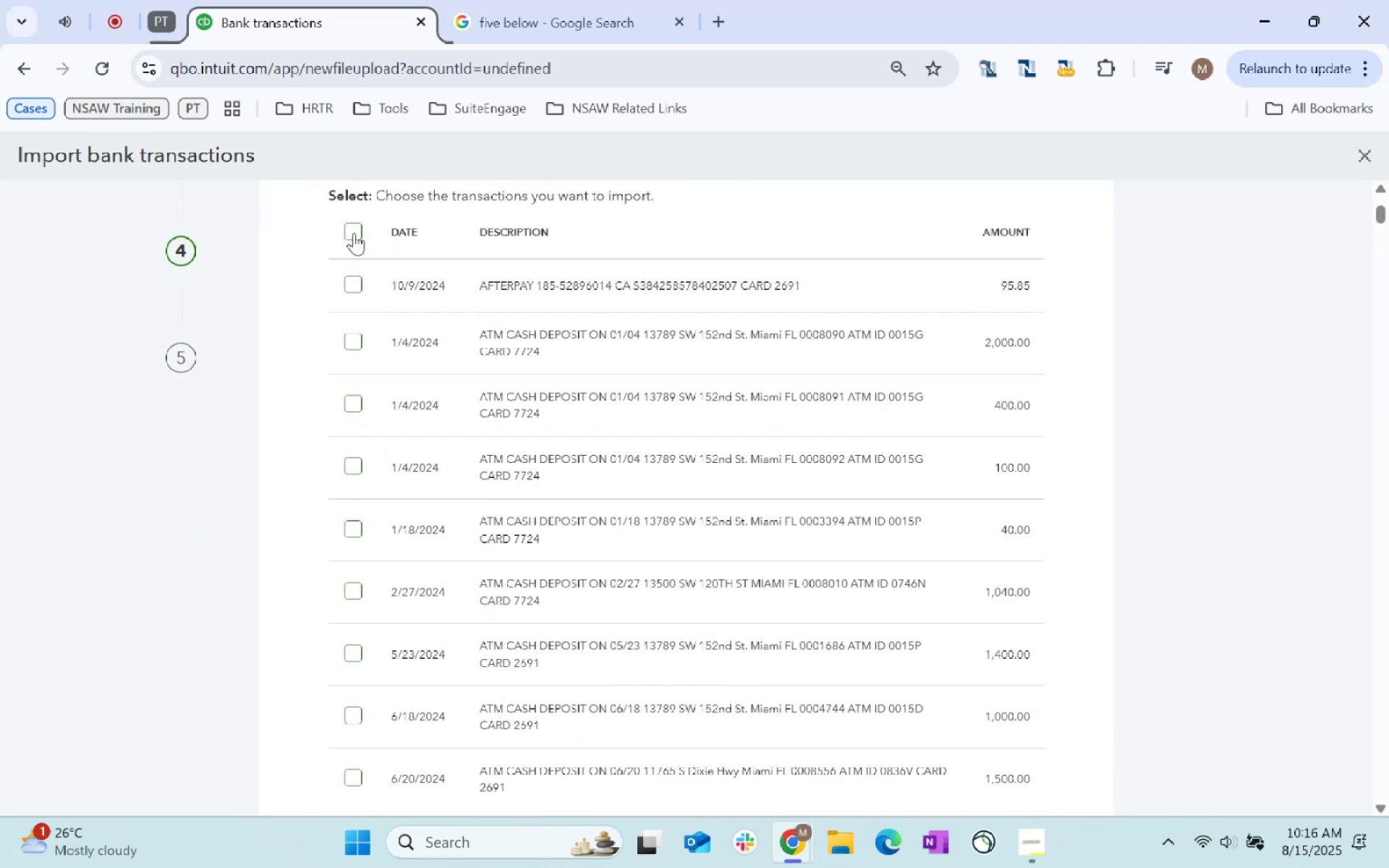 
left_click([352, 231])
 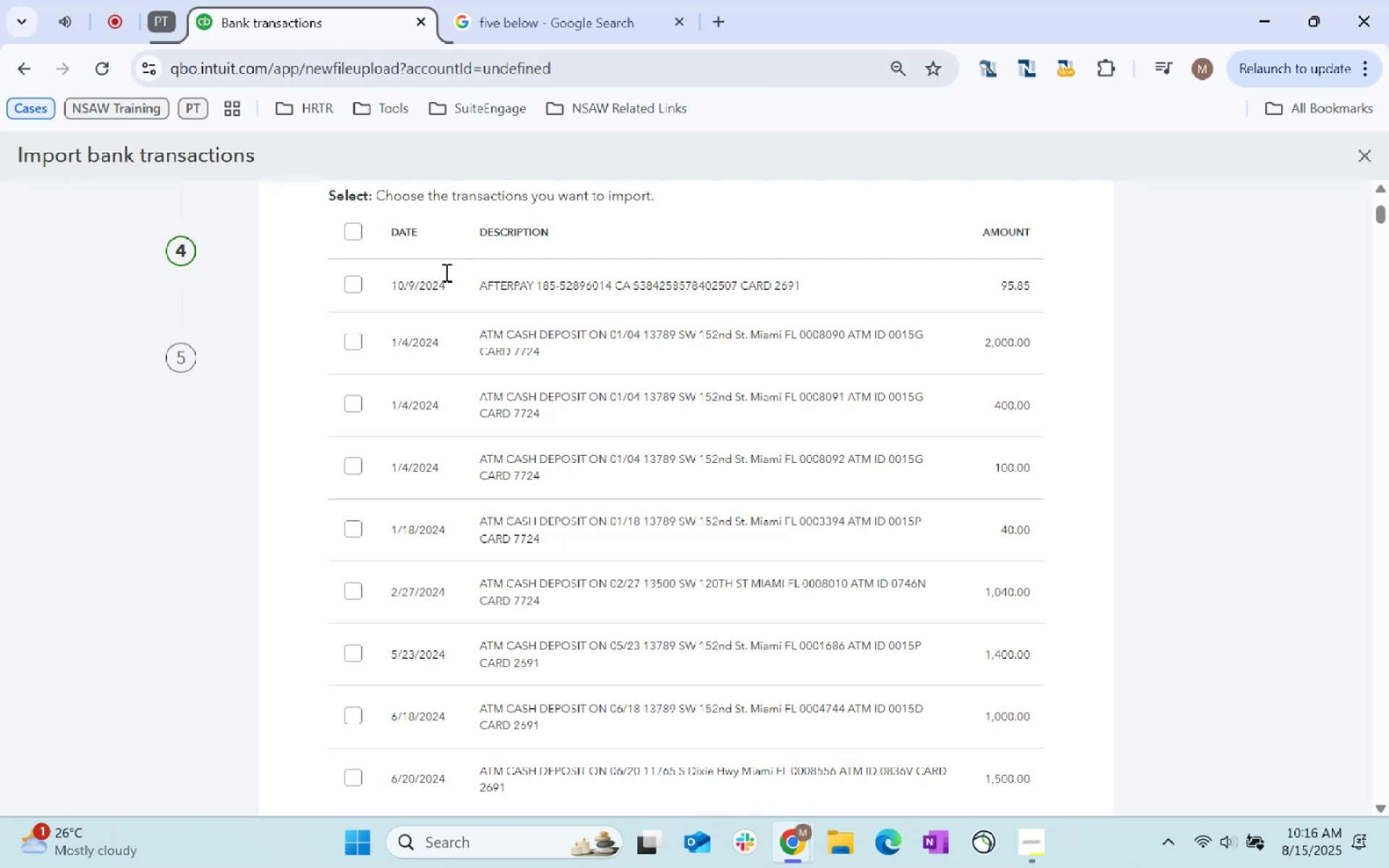 
left_click([352, 231])
 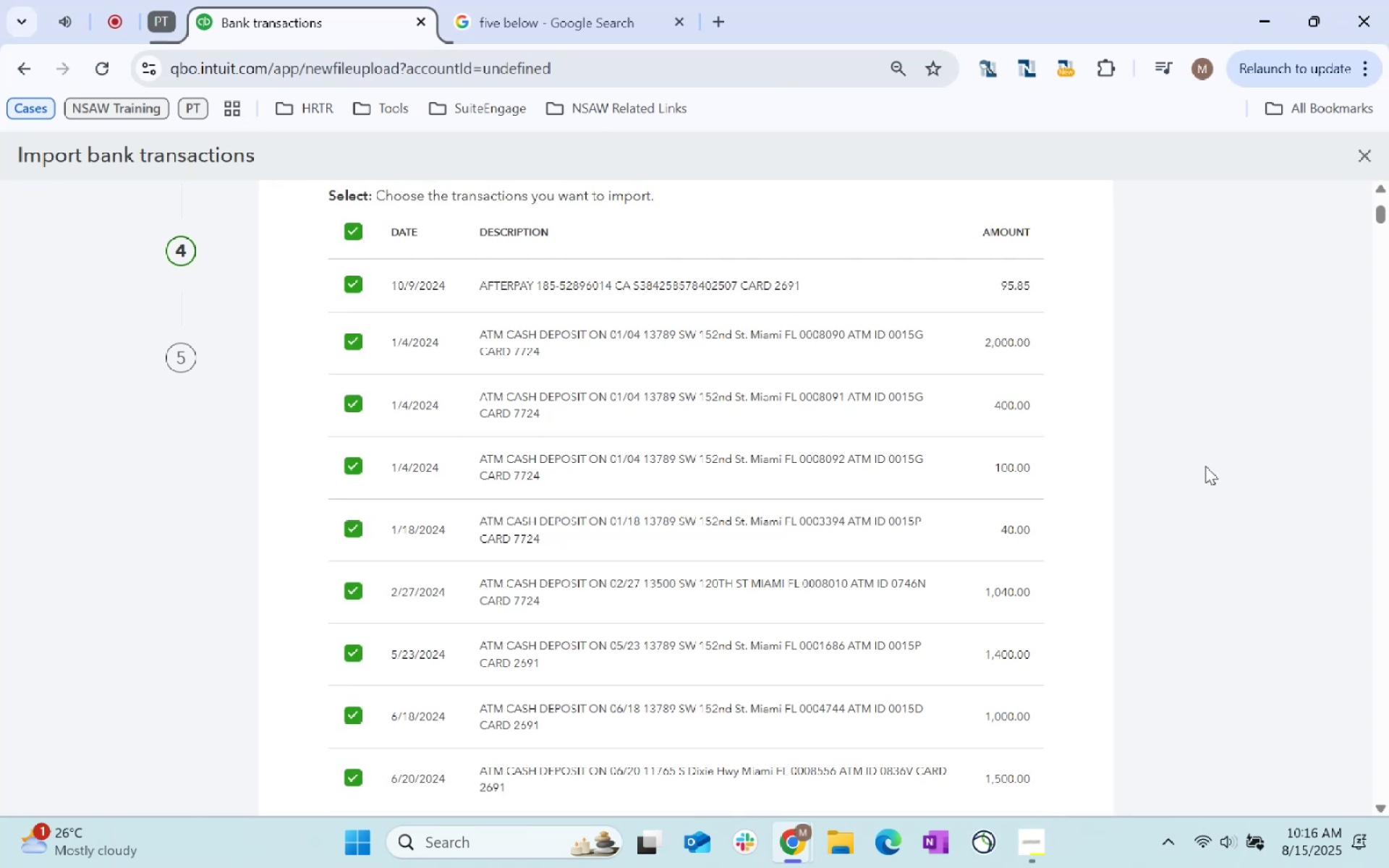 
scroll: coordinate [1136, 668], scroll_direction: down, amount: 639.0
 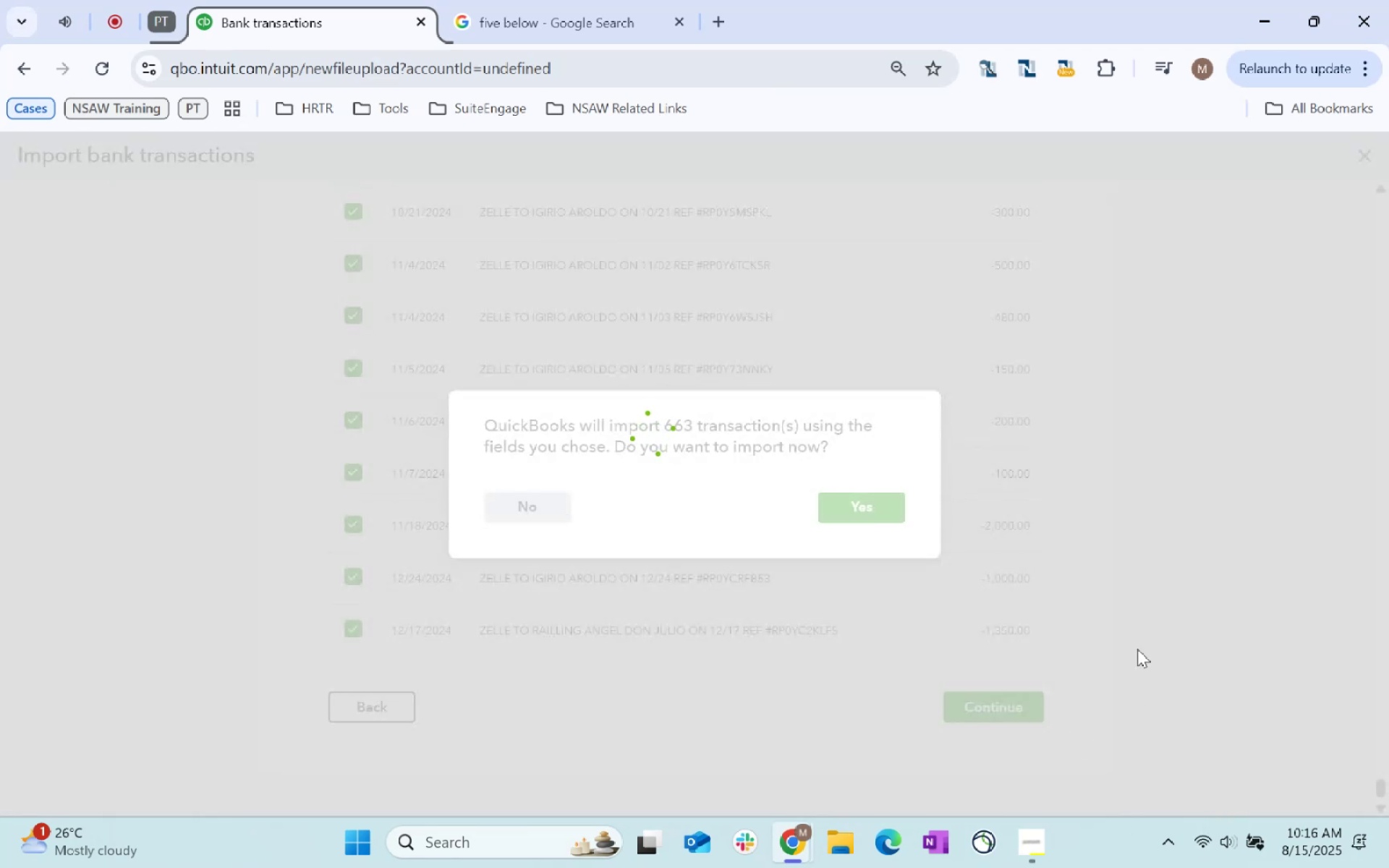 
left_click([994, 710])
 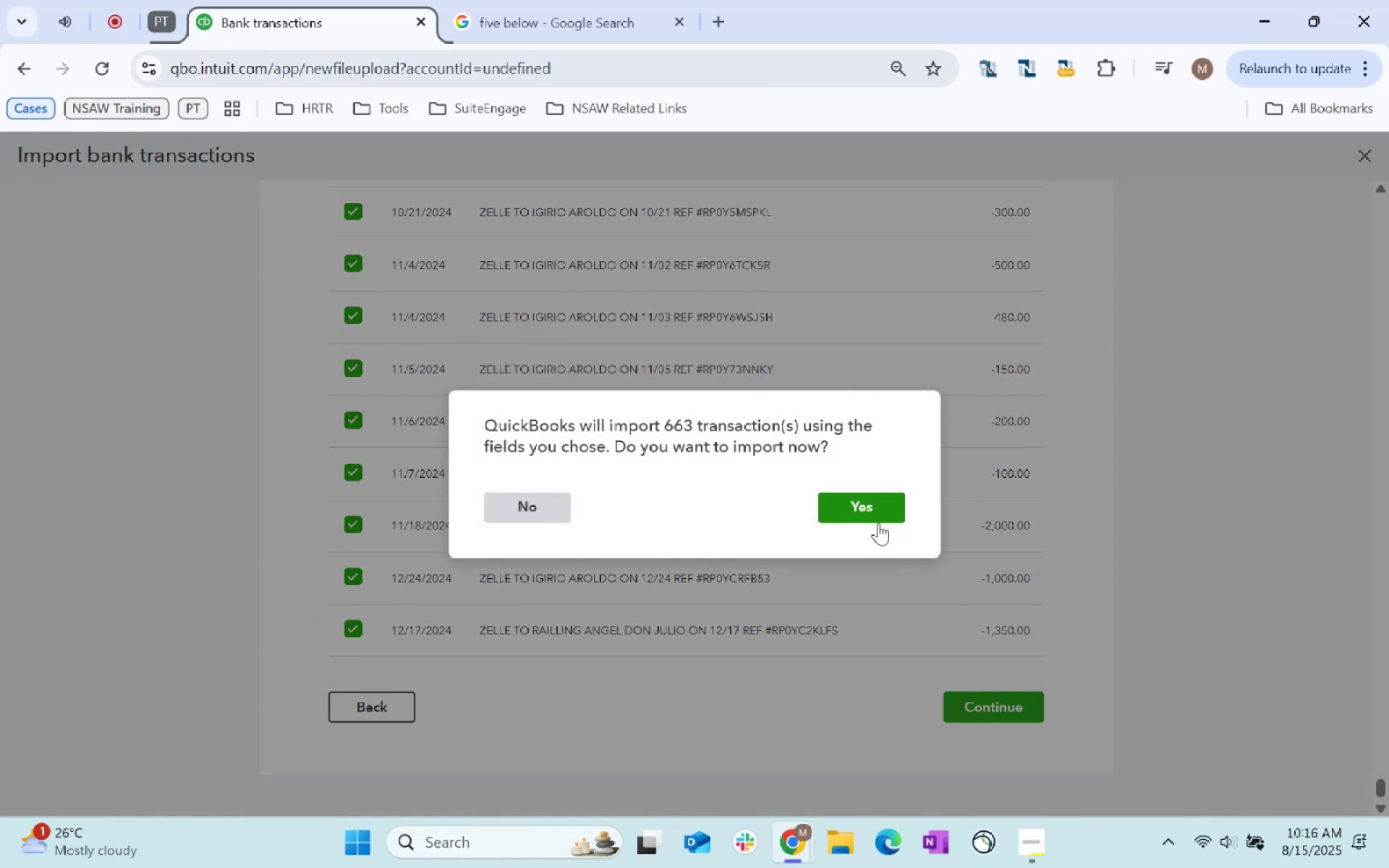 
left_click([875, 505])
 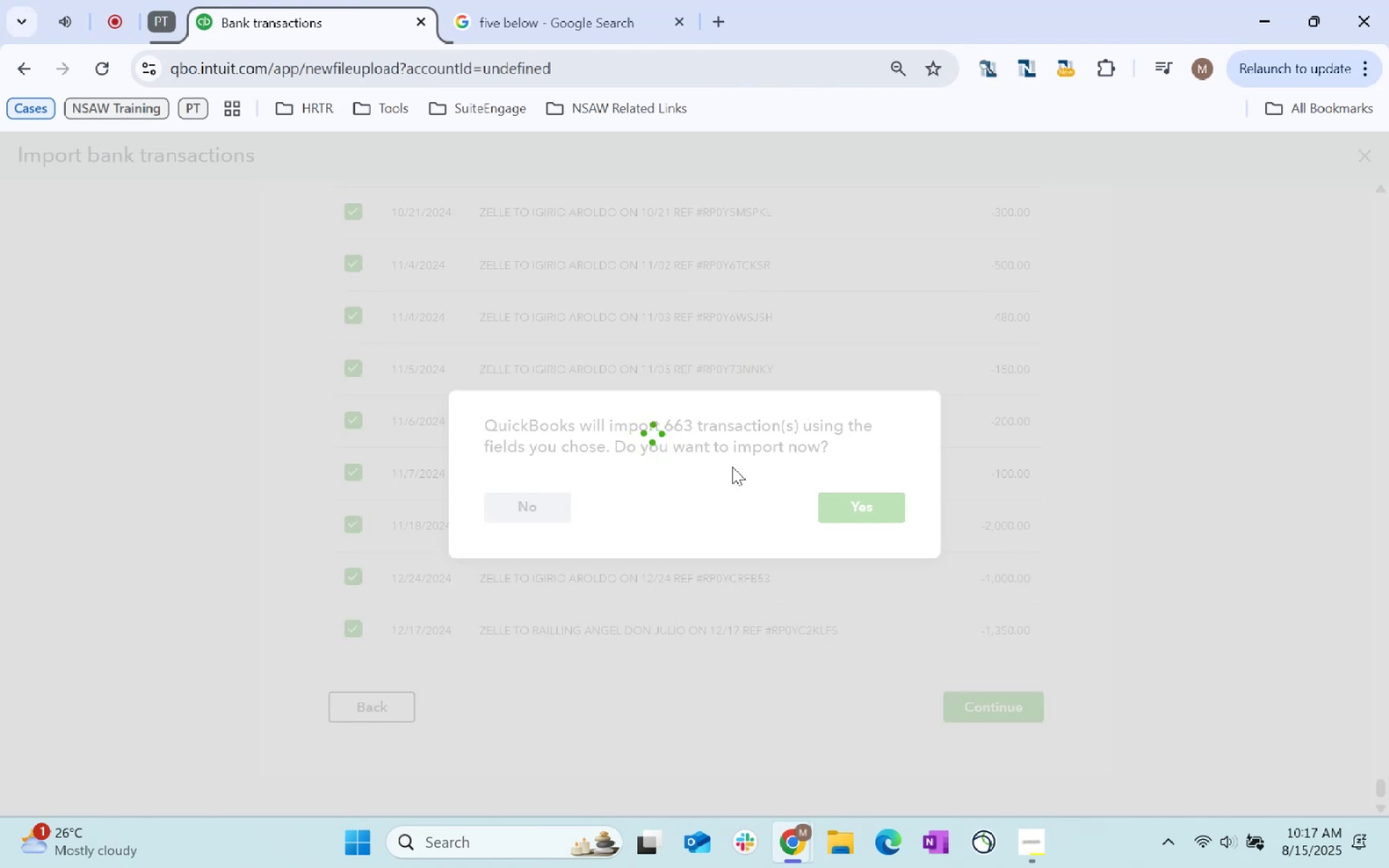 
wait(31.89)
 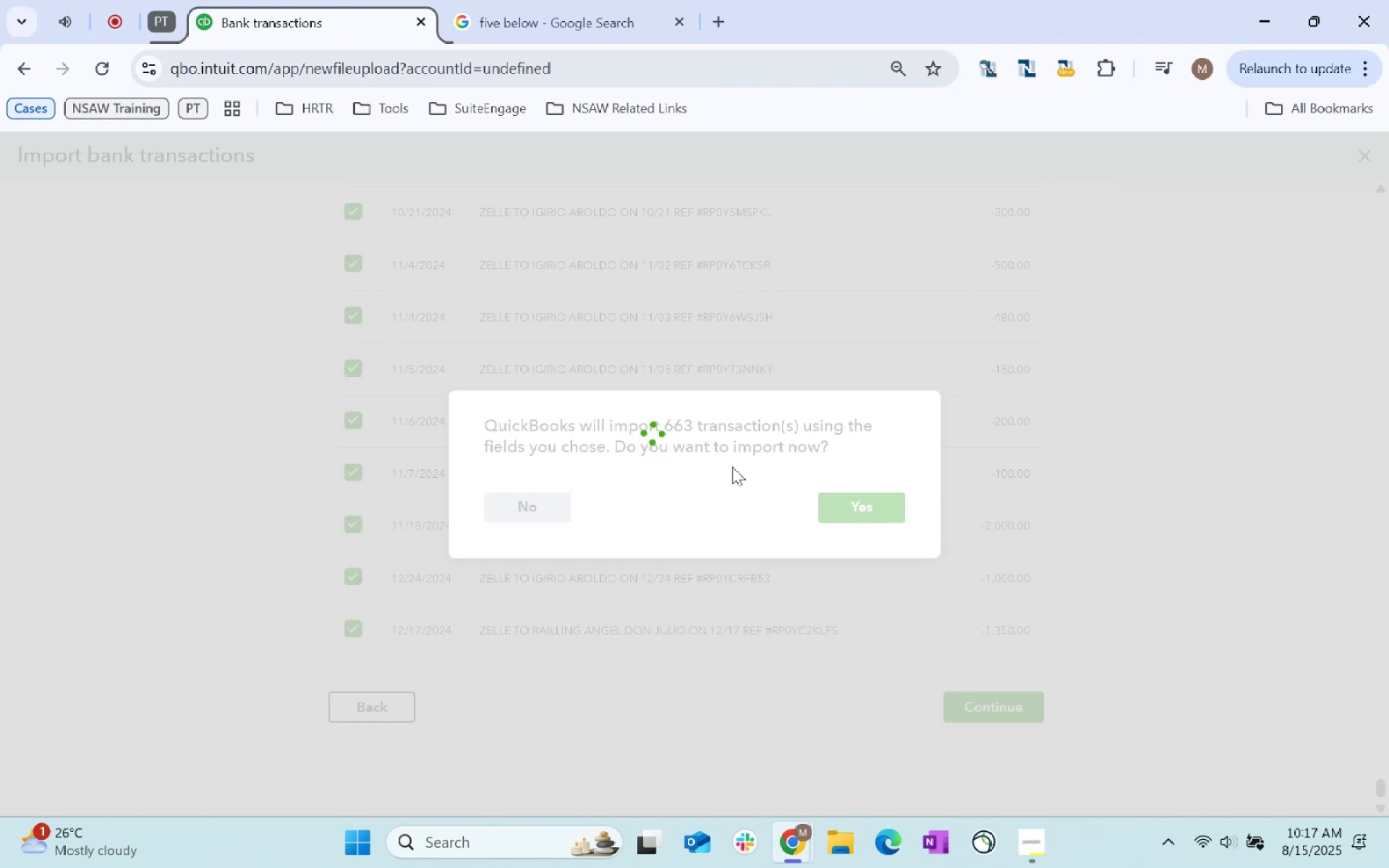 
key(Alt+AltLeft)
 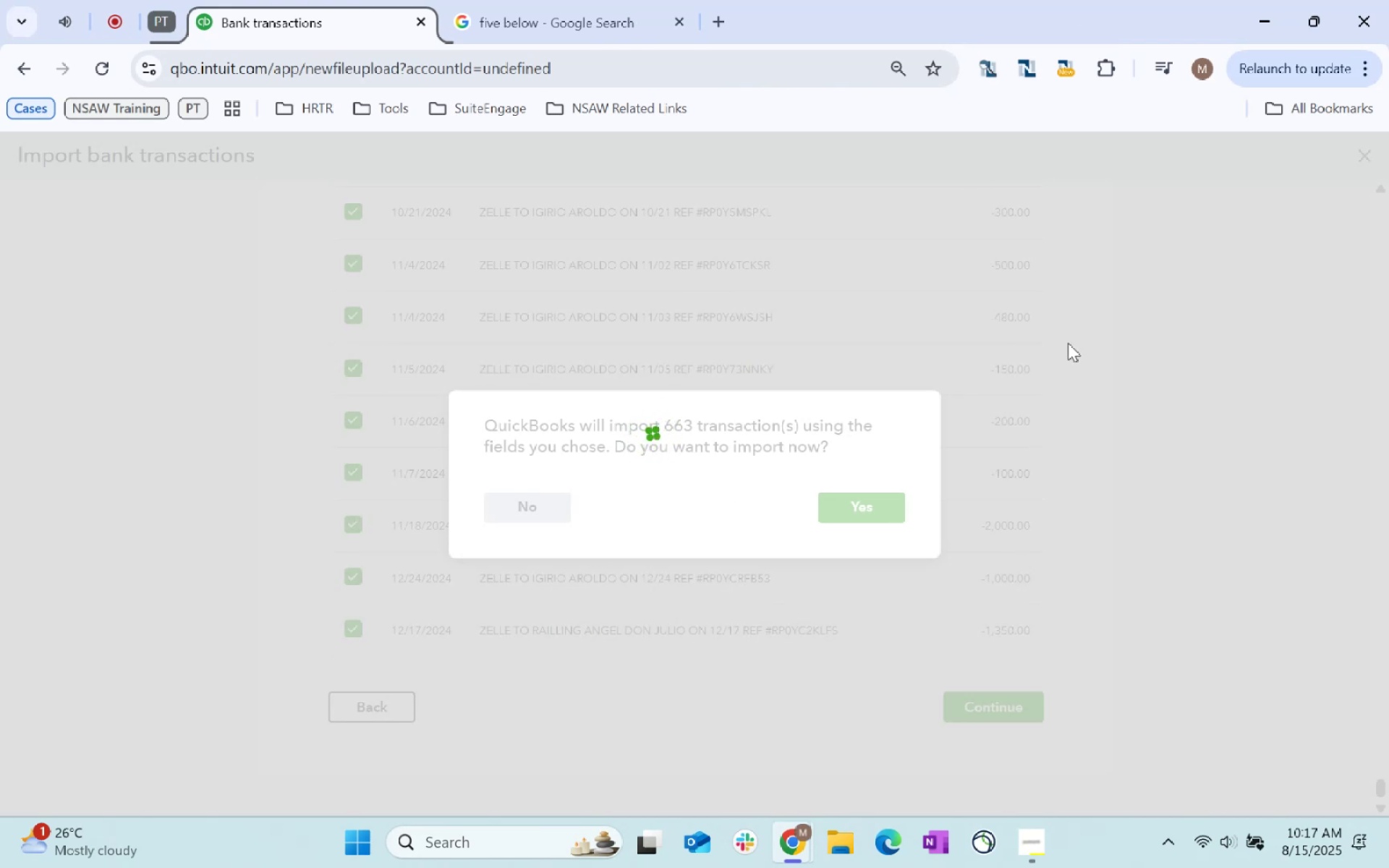 
key(Alt+Tab)
 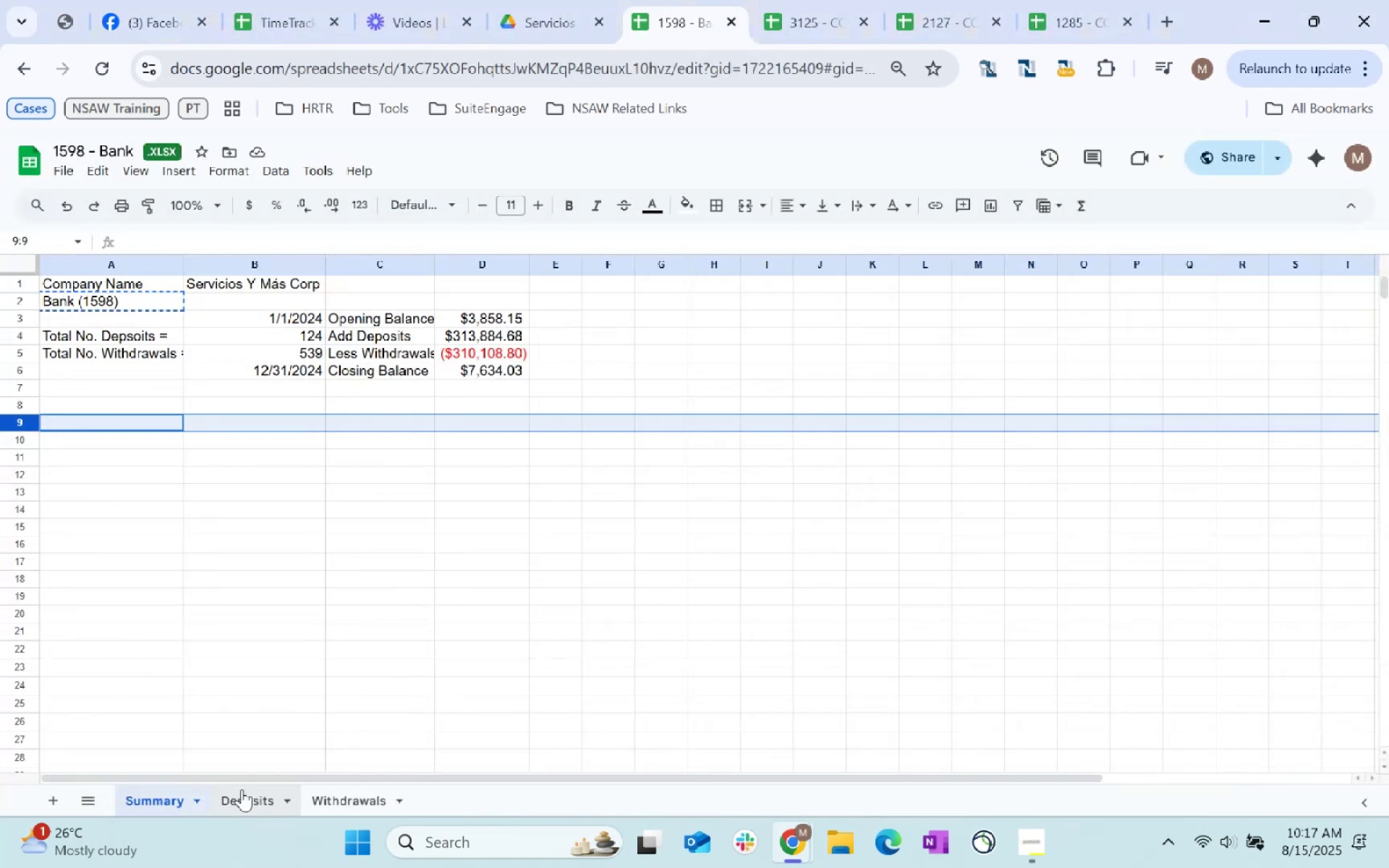 
left_click([239, 807])
 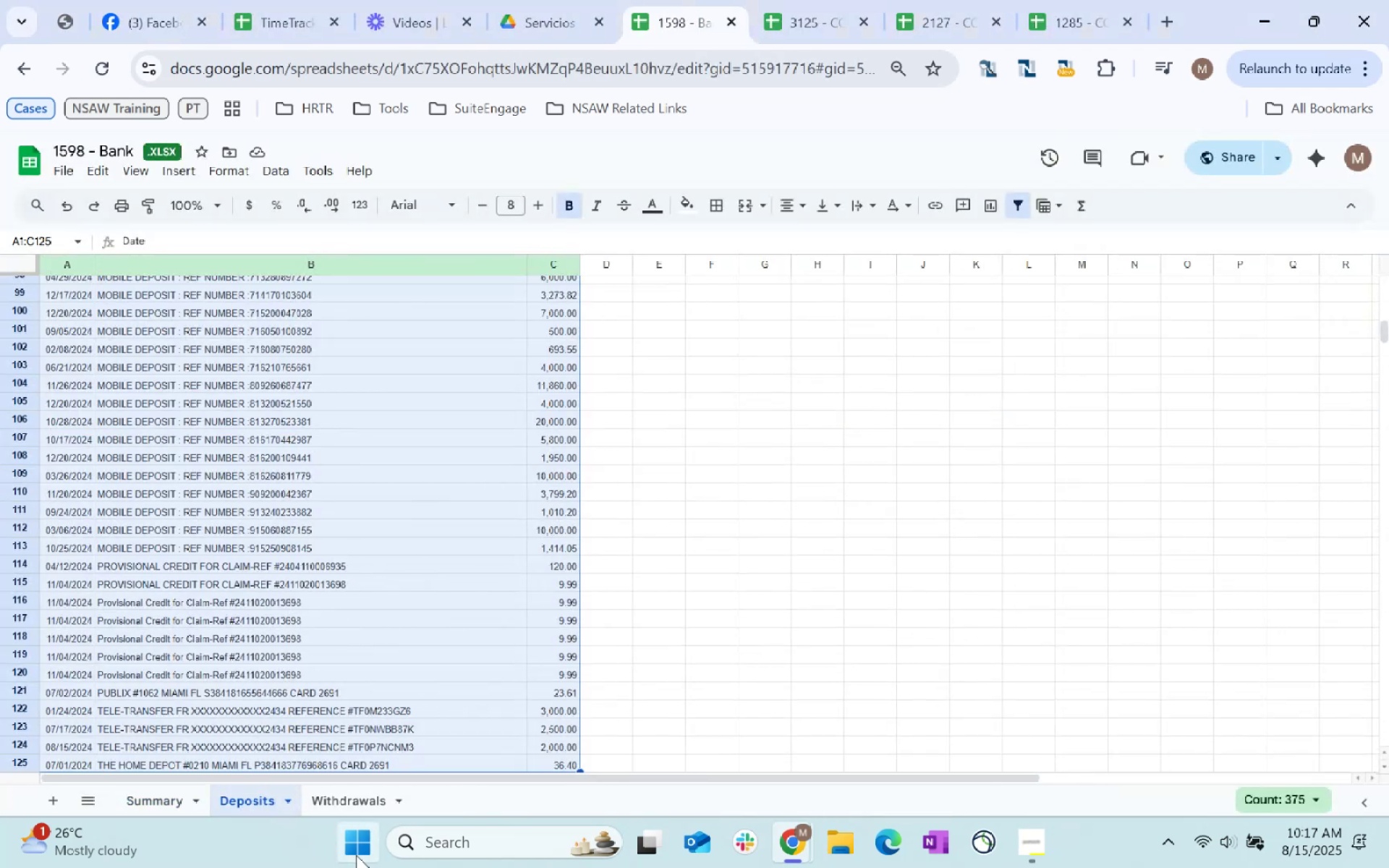 
scroll: coordinate [872, 506], scroll_direction: up, amount: 107.0
 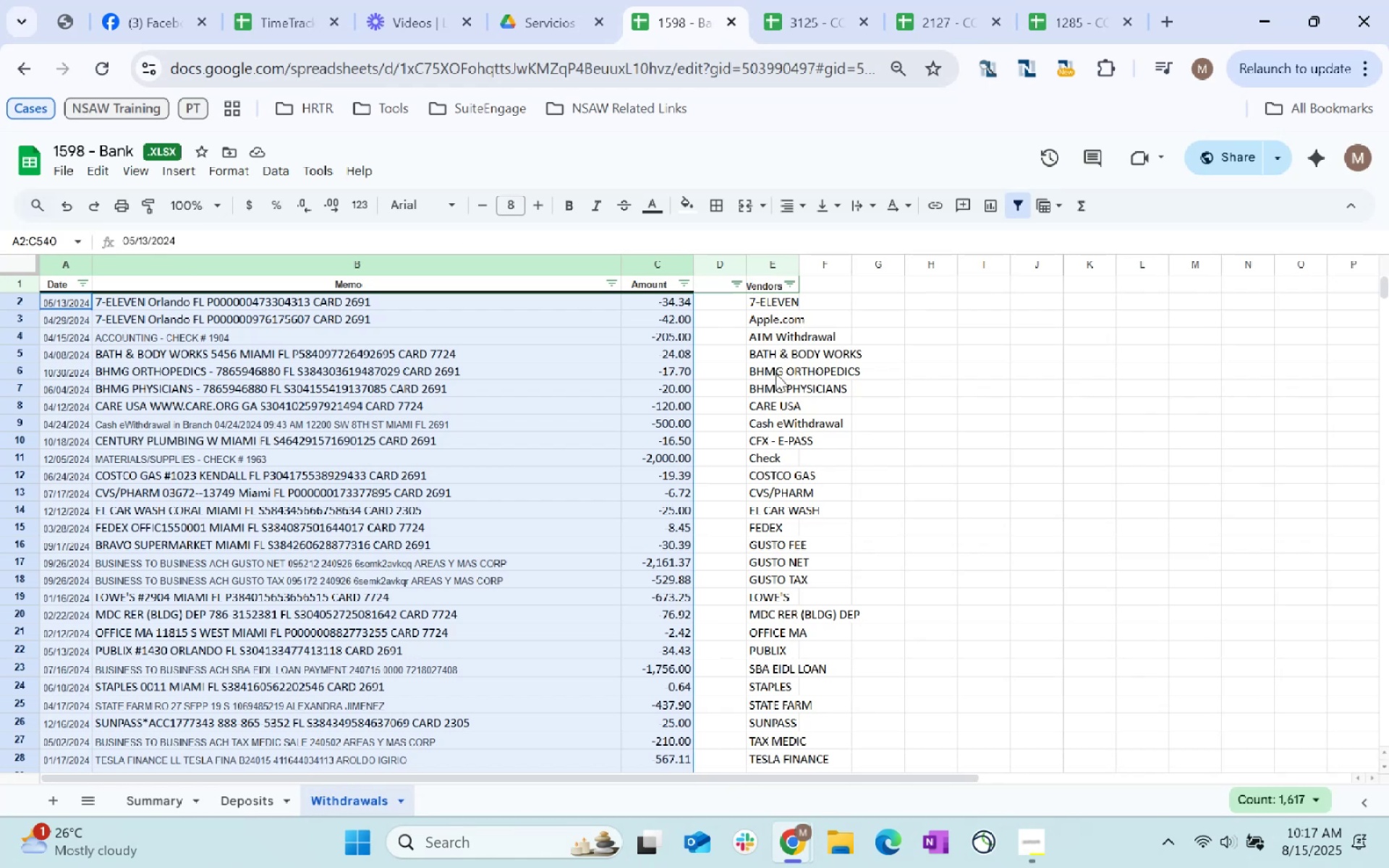 
wait(5.29)
 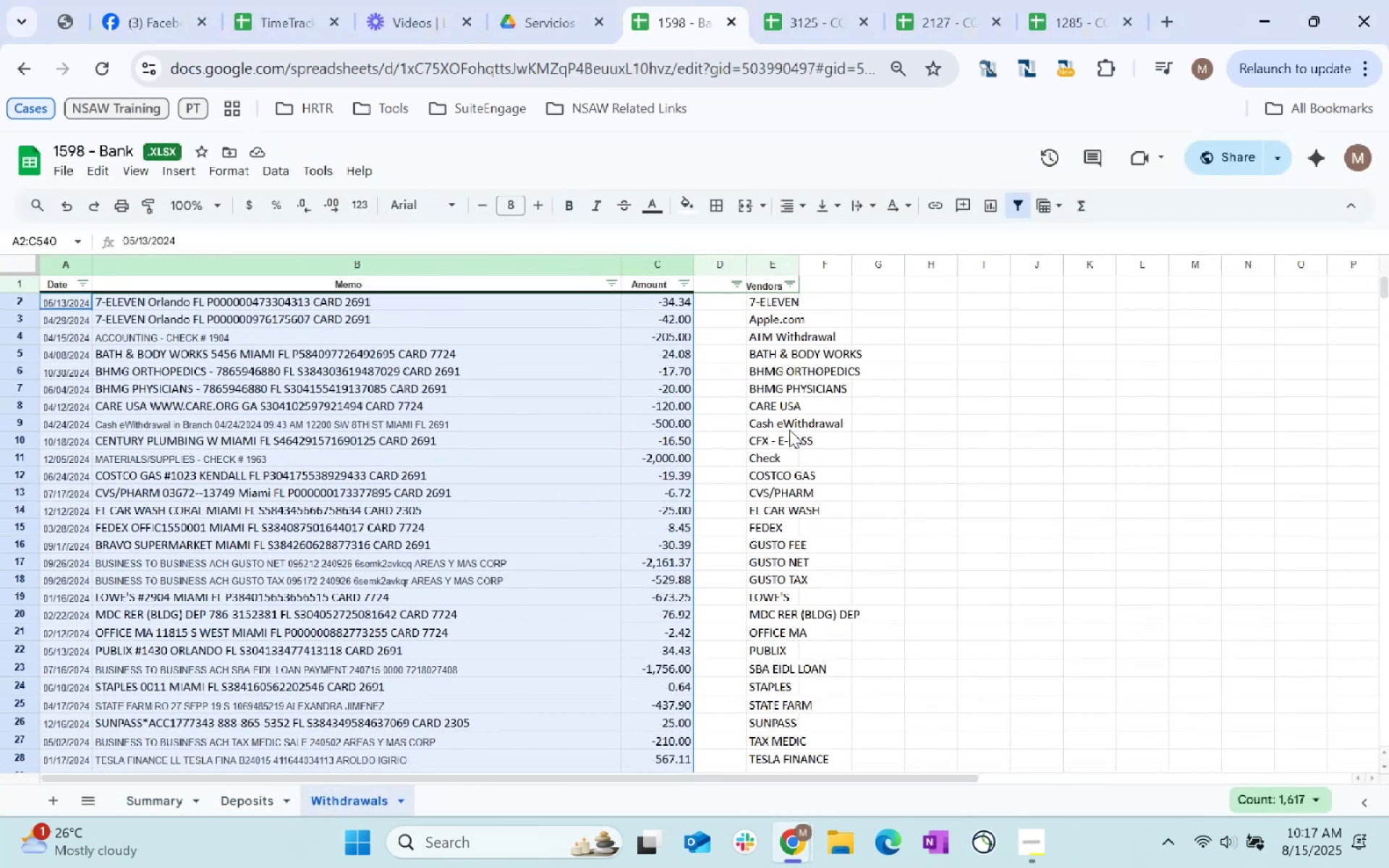 
scroll: coordinate [833, 489], scroll_direction: down, amount: 2.0
 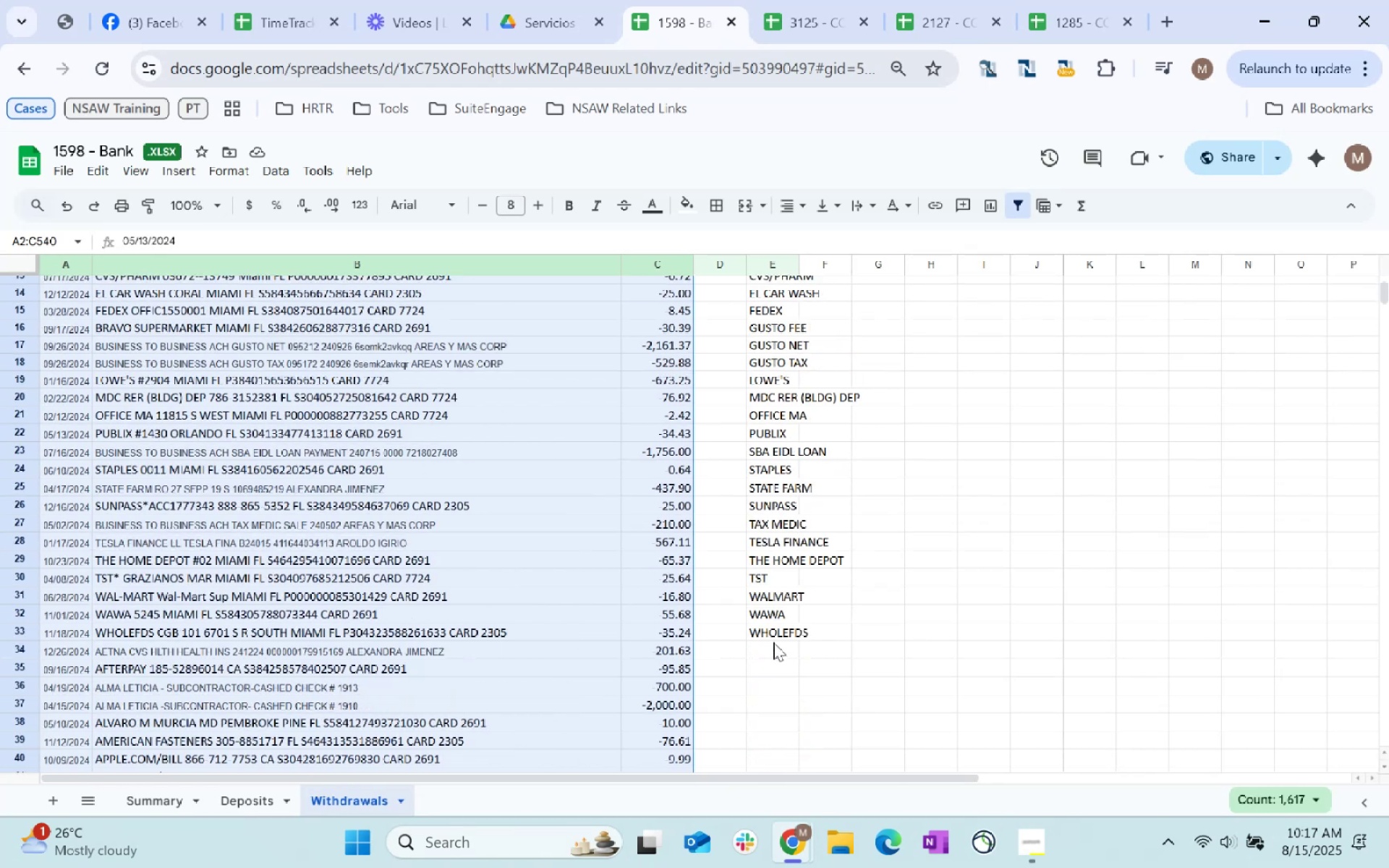 
scroll: coordinate [952, 271], scroll_direction: up, amount: 19.0
 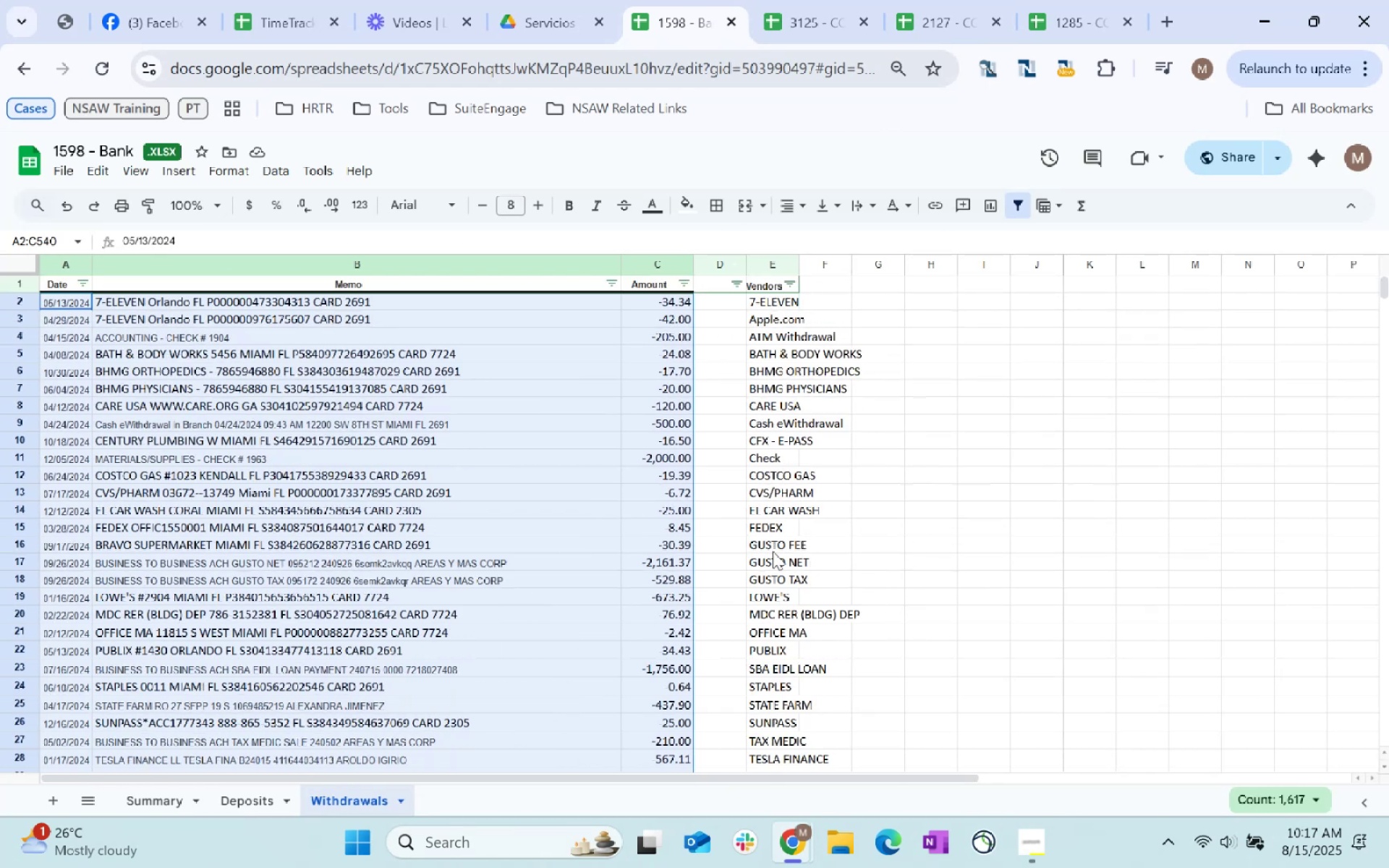 
key(Alt+AltLeft)
 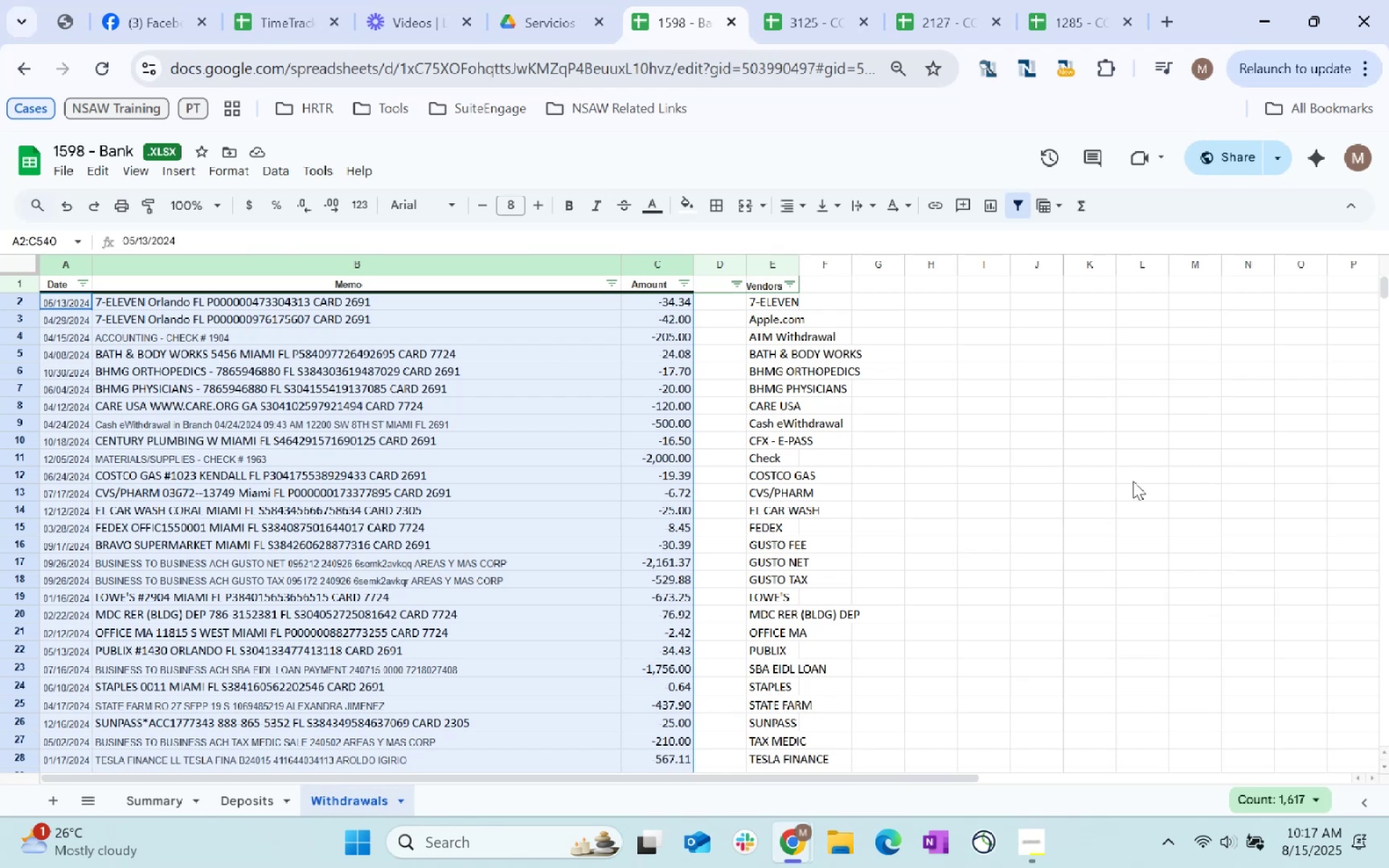 
key(Alt+Tab)
 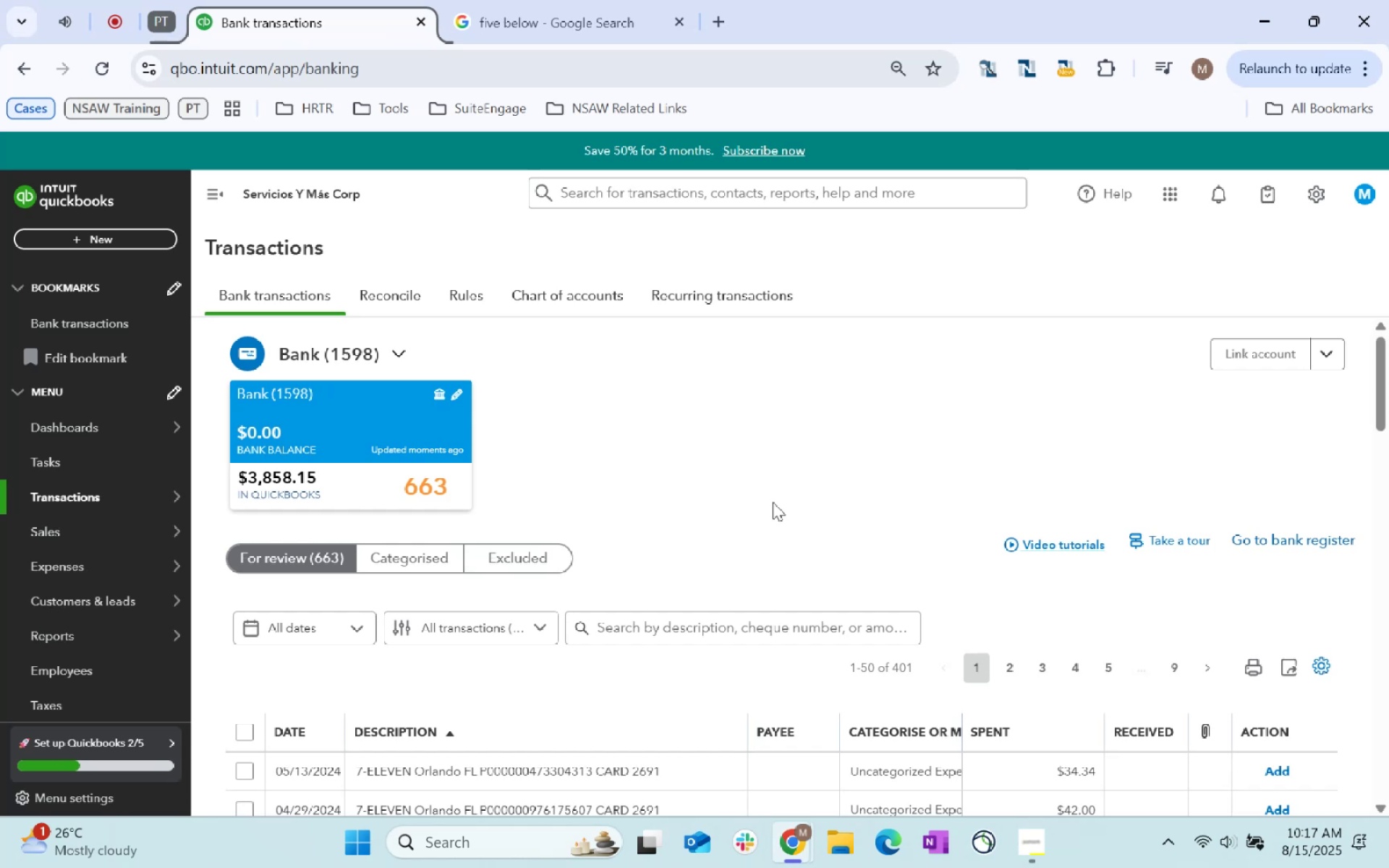 
wait(15.03)
 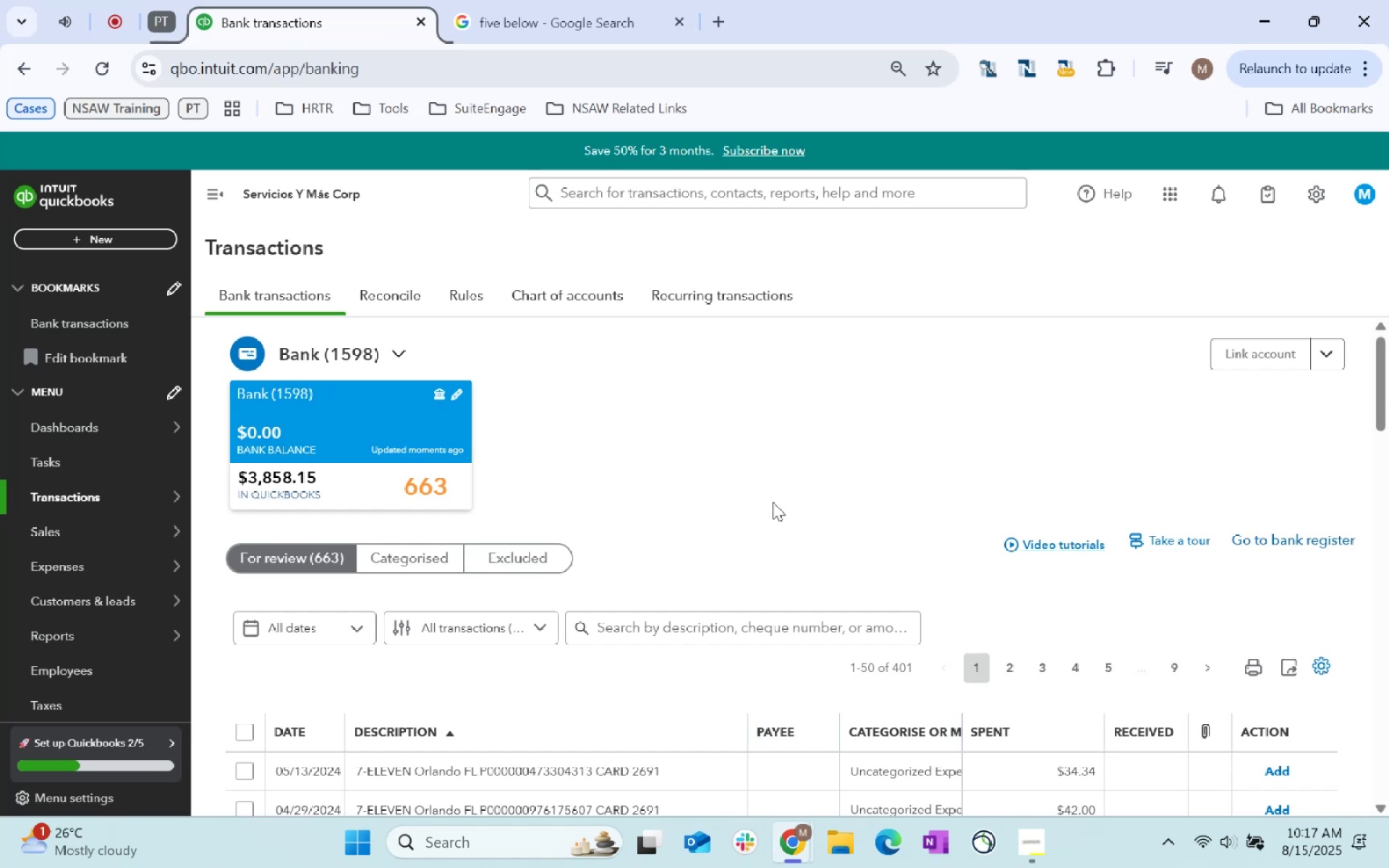 
left_click([1326, 353])
 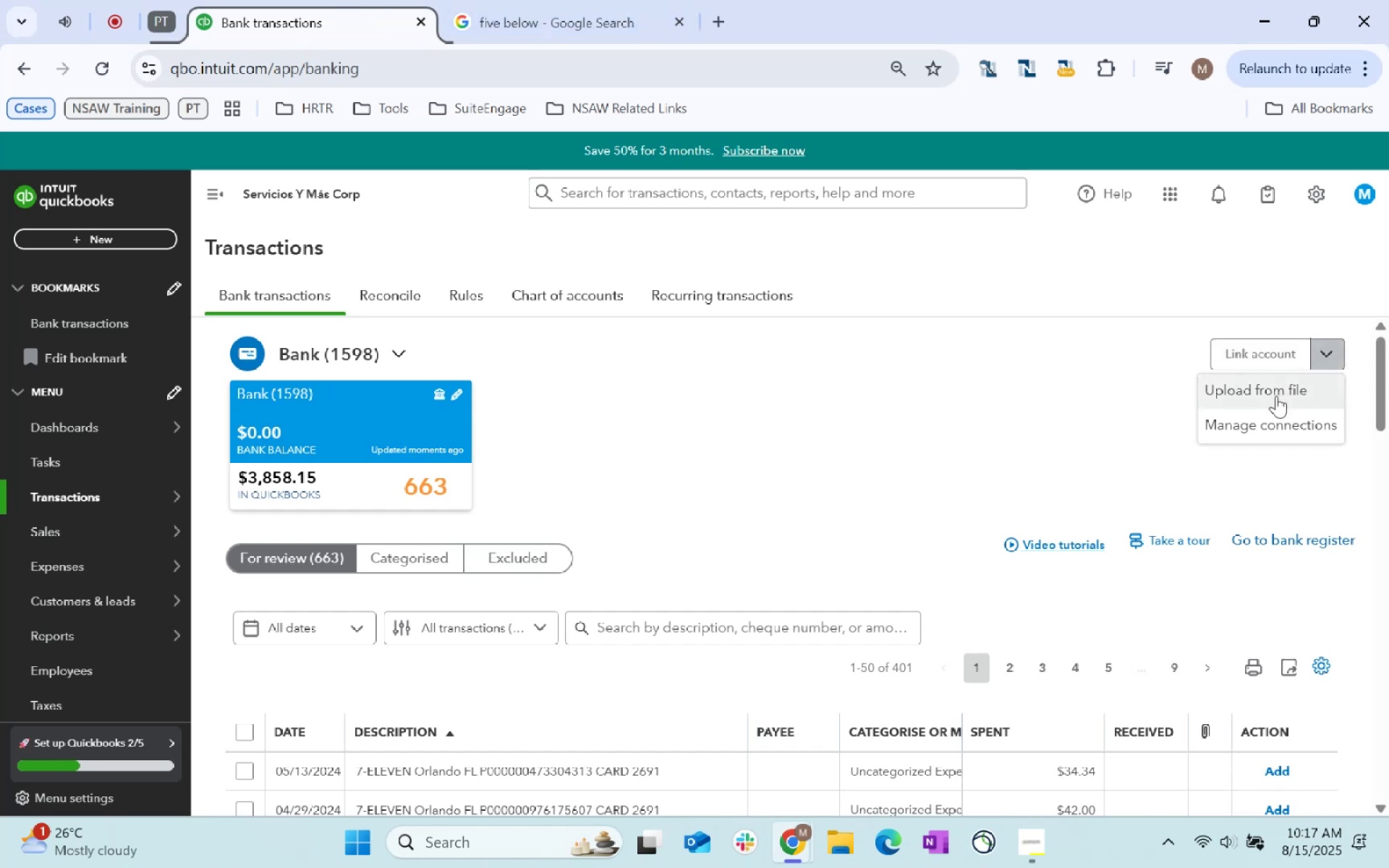 
left_click([1276, 396])
 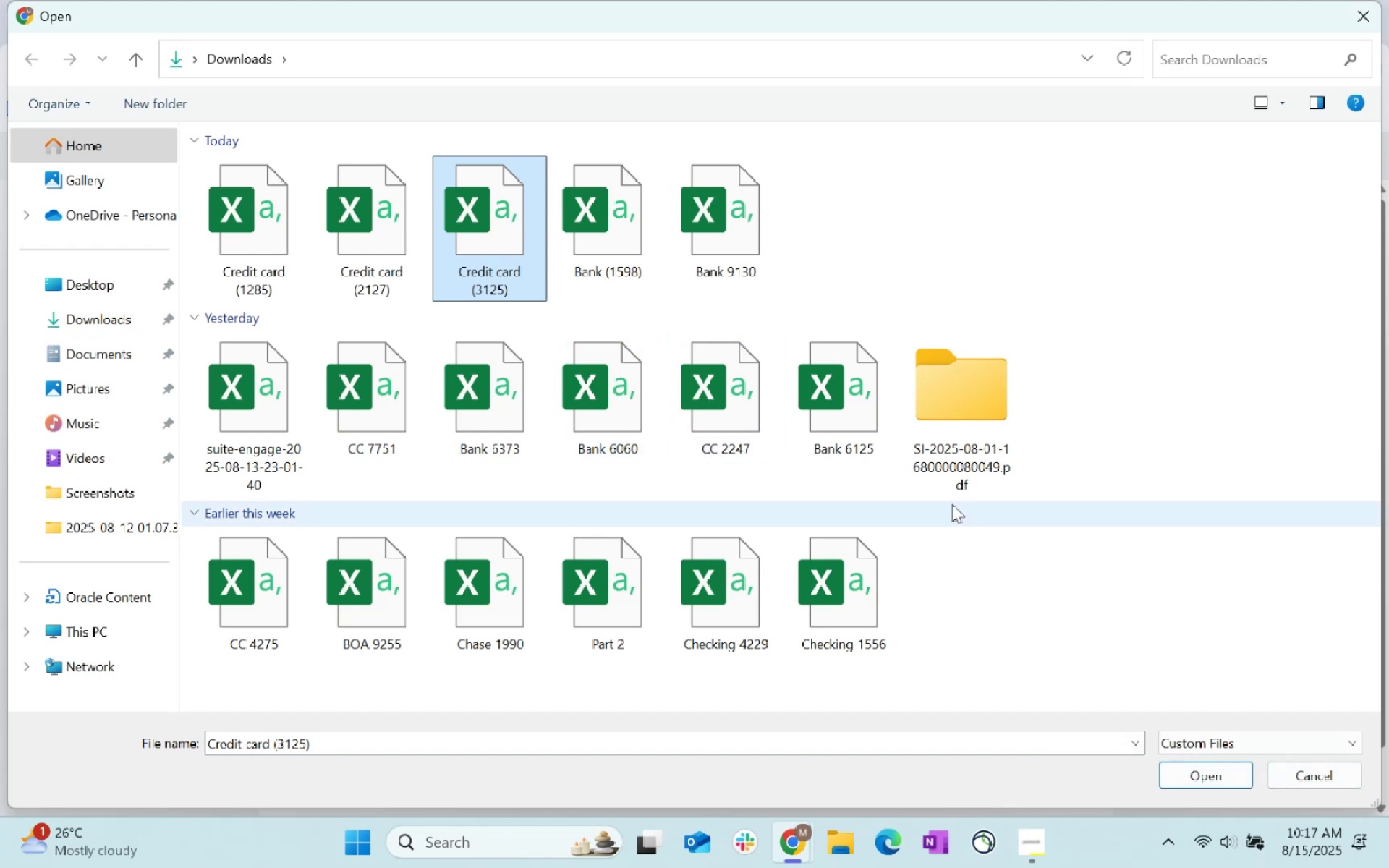 
wait(6.8)
 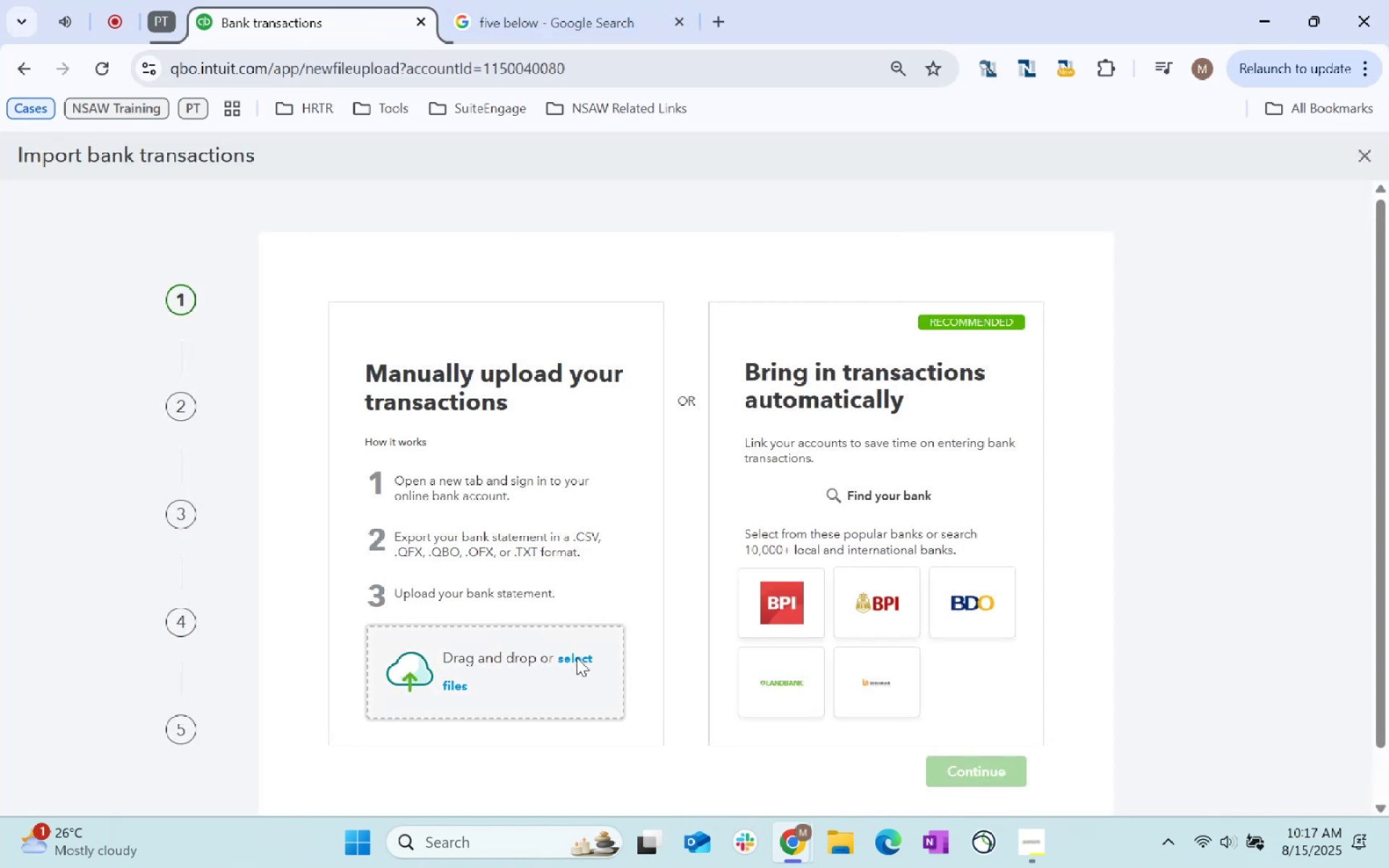 
left_click([1220, 782])
 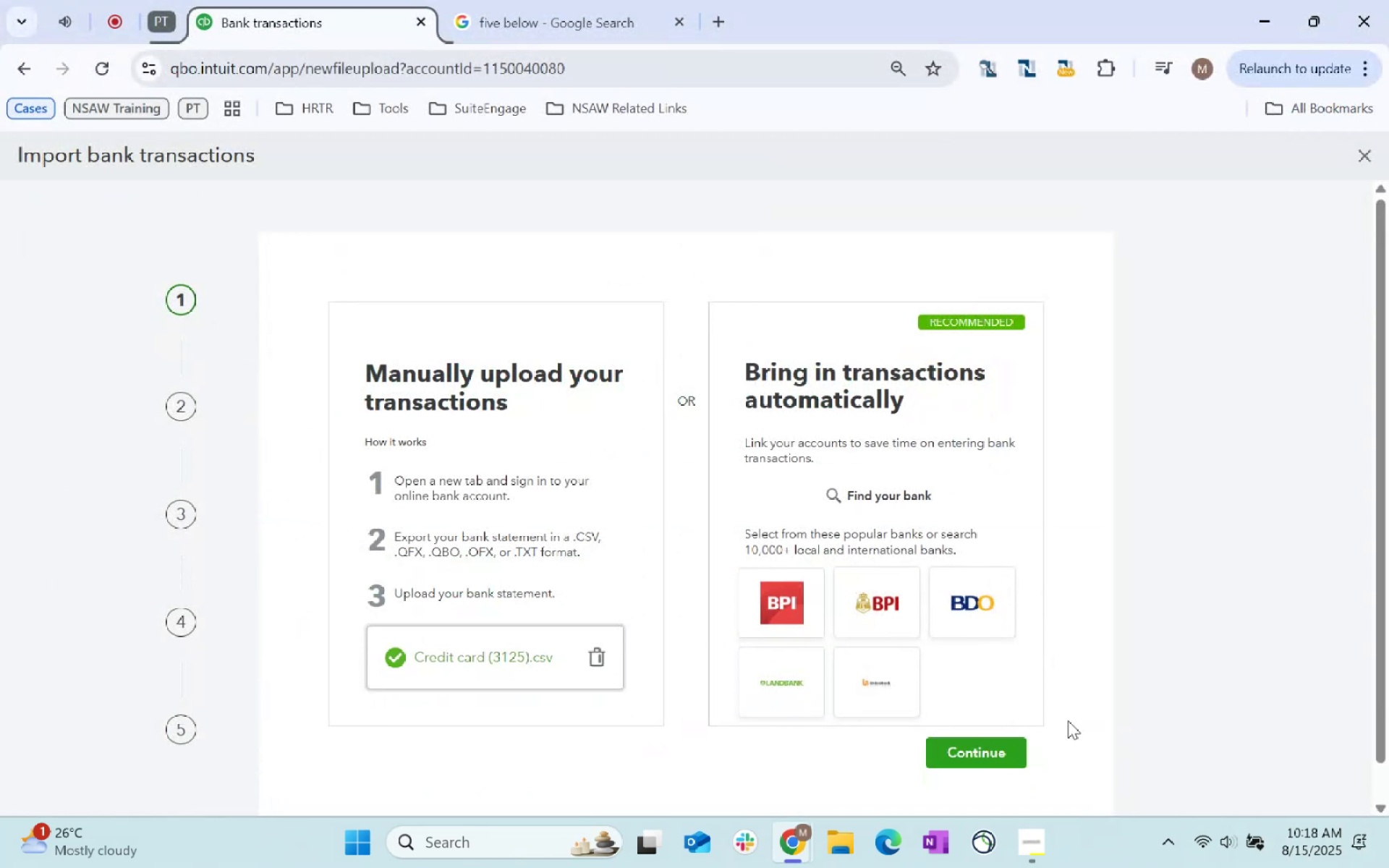 
left_click([971, 749])
 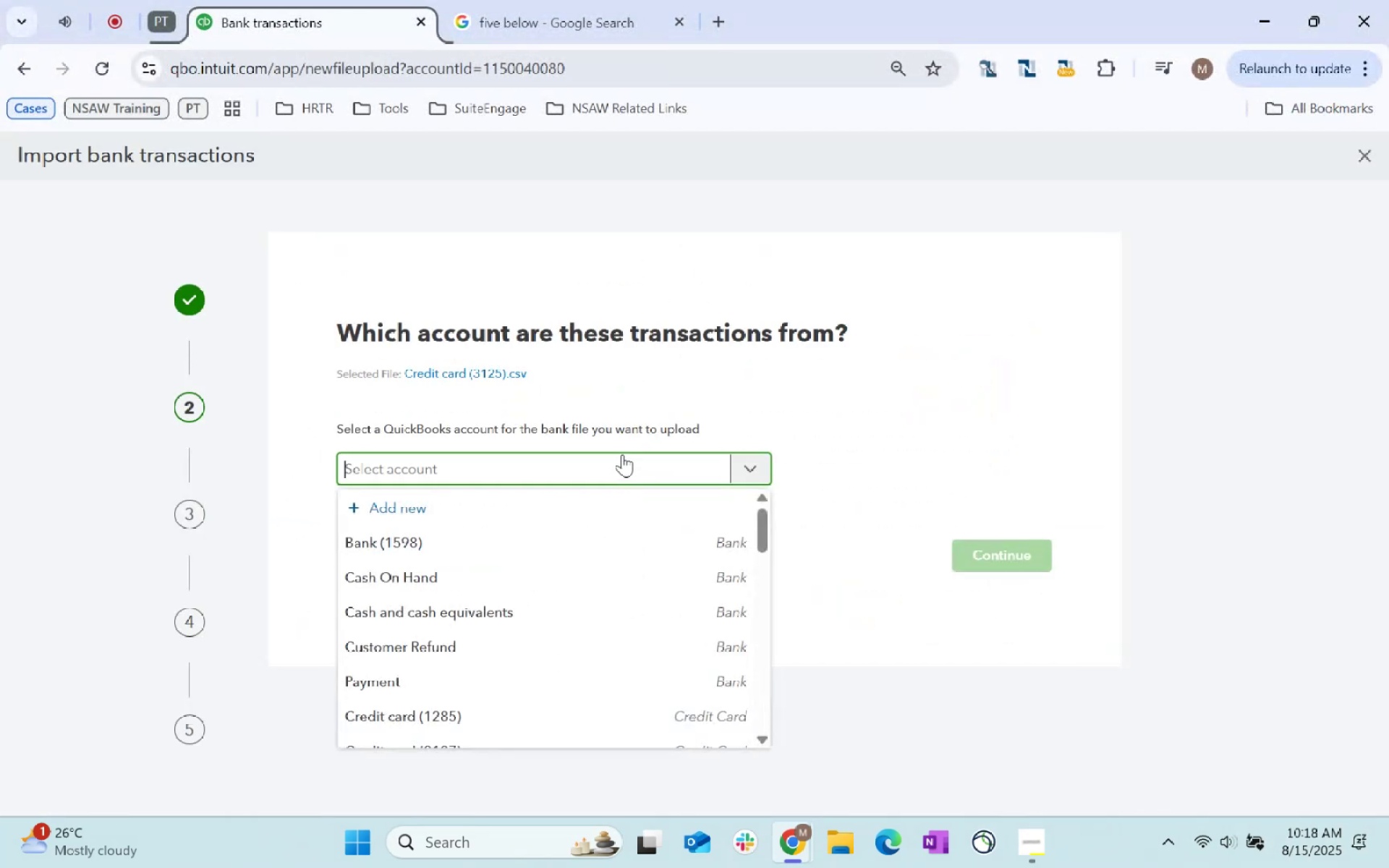 
scroll: coordinate [634, 537], scroll_direction: down, amount: 1.0
 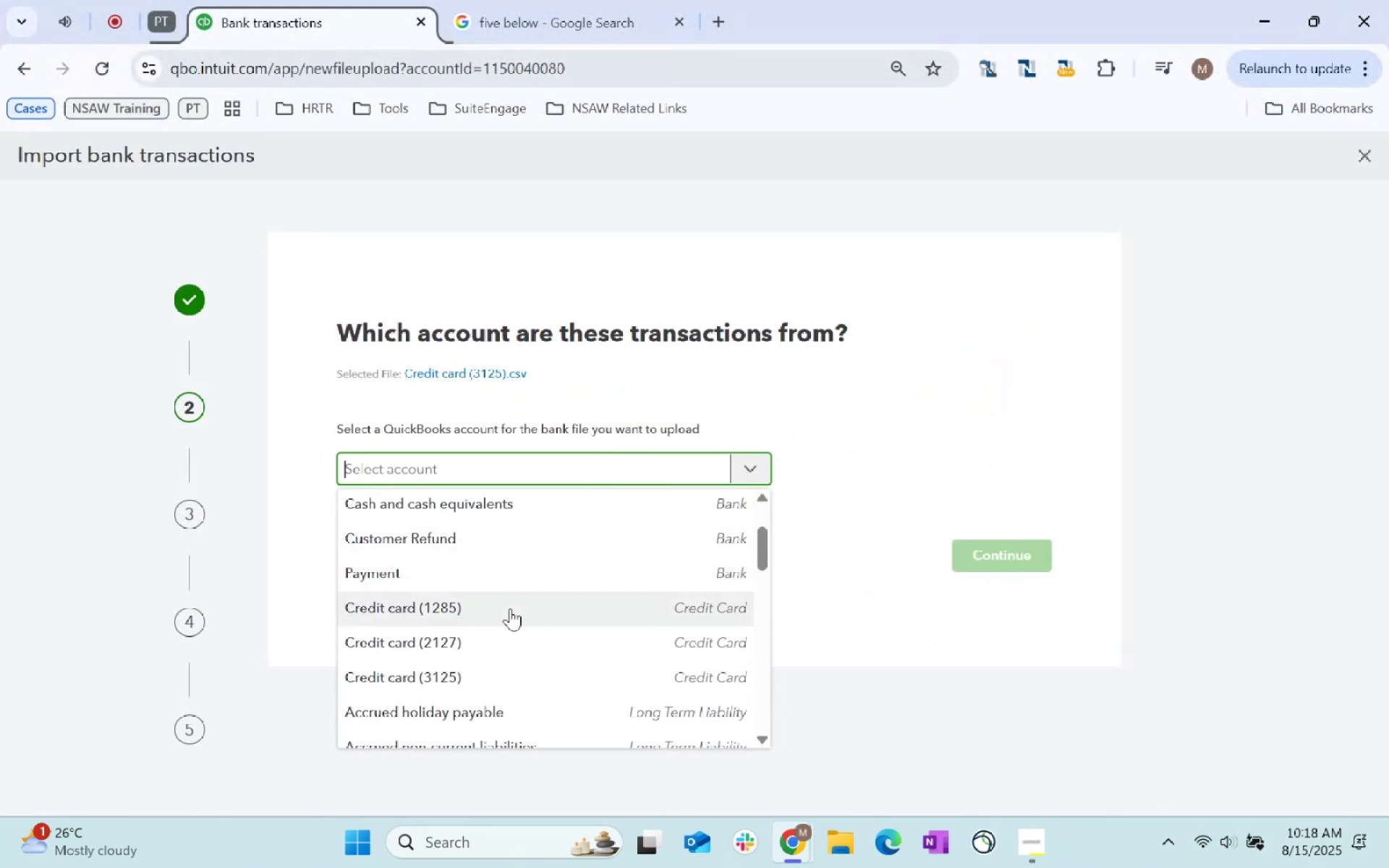 
left_click([489, 675])
 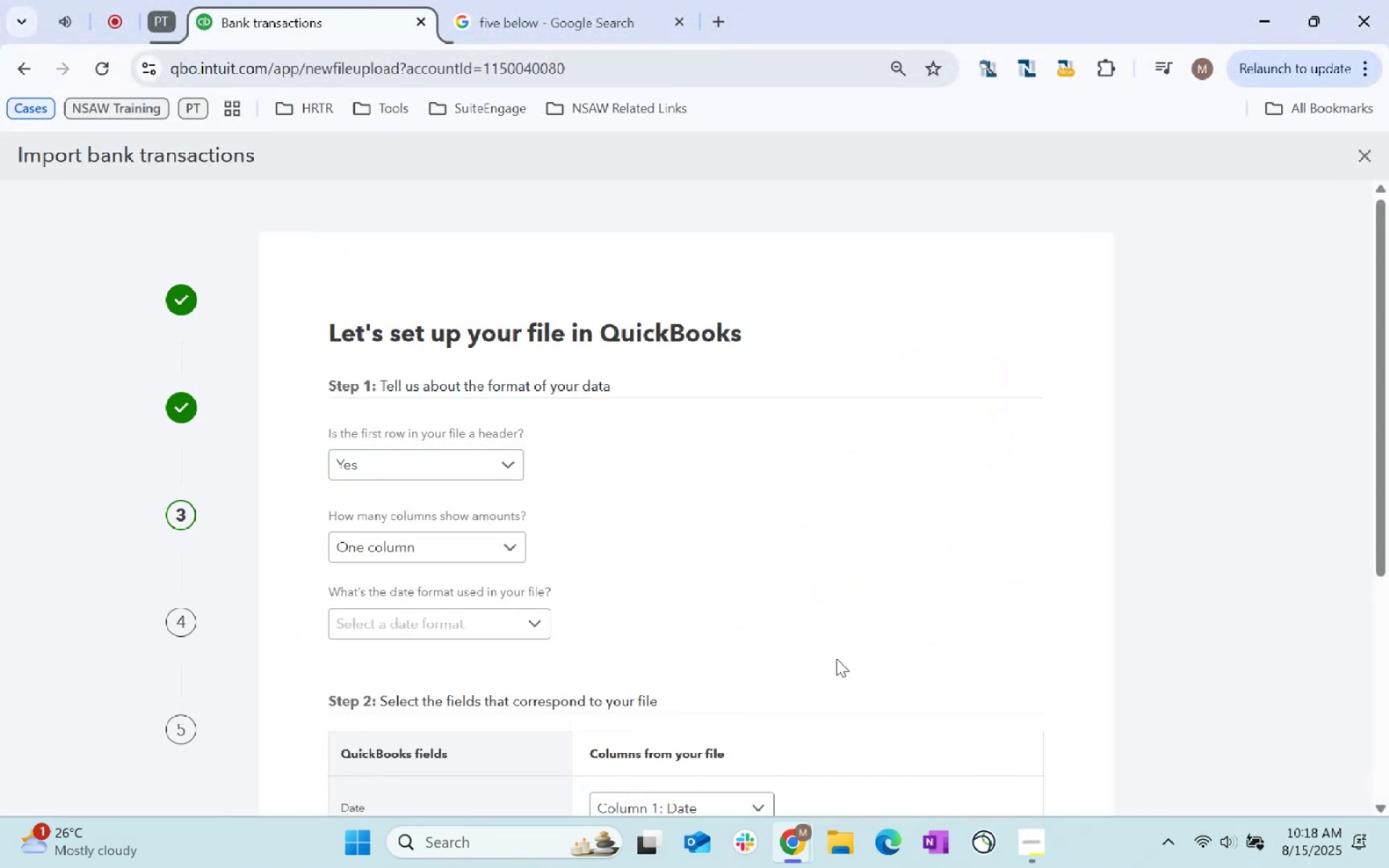 
scroll: coordinate [754, 512], scroll_direction: down, amount: 2.0
 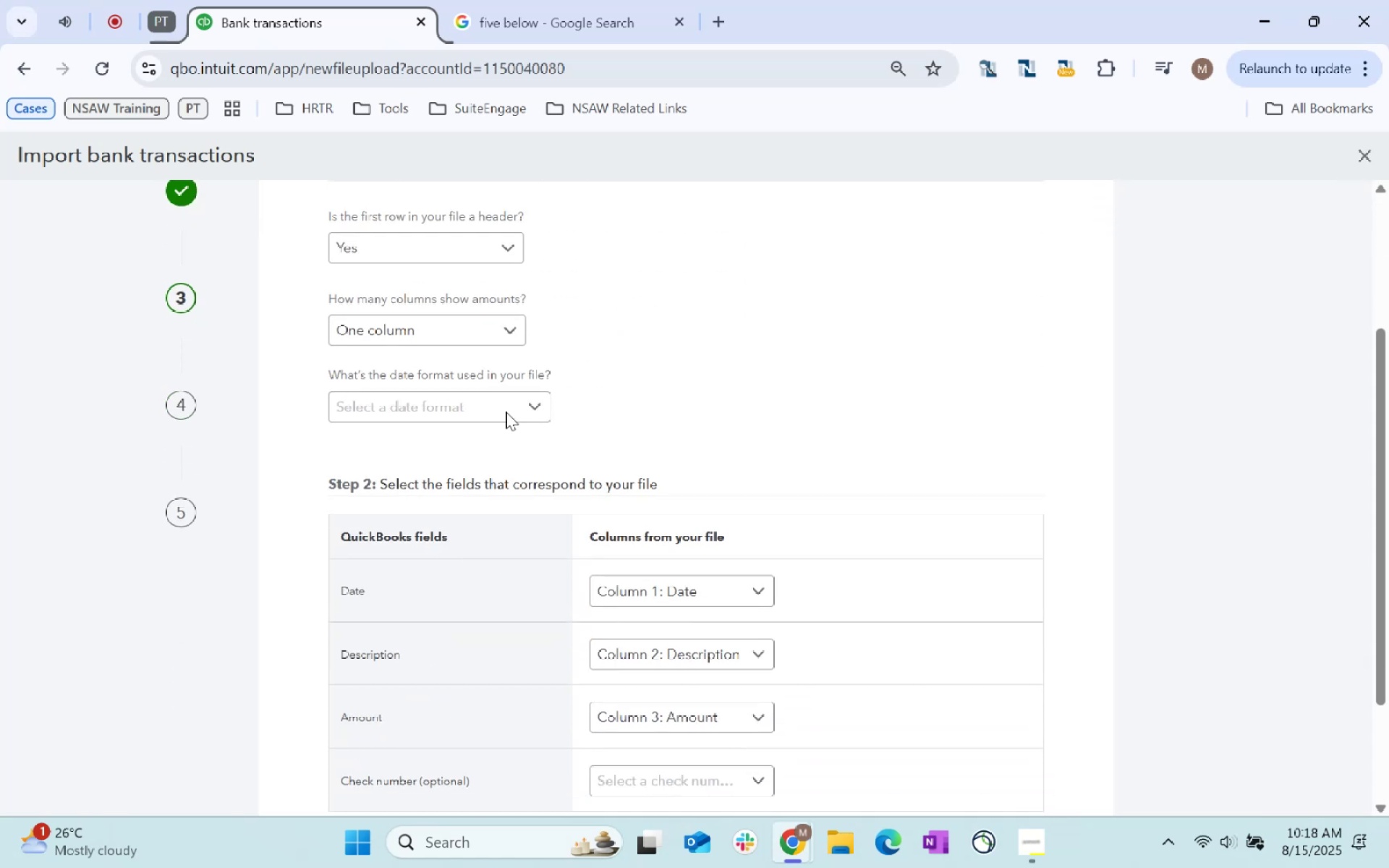 
left_click([484, 404])
 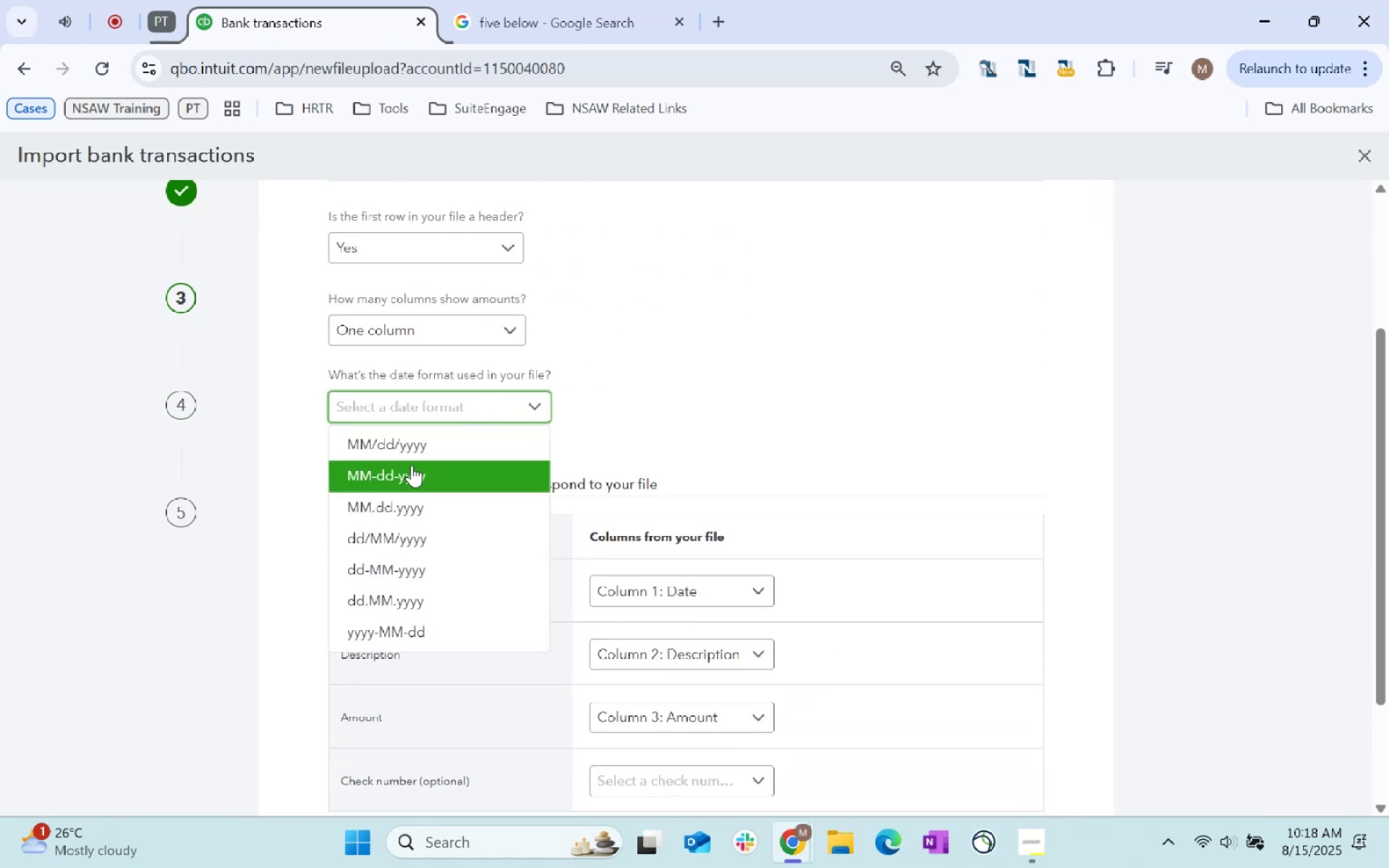 
left_click([420, 455])
 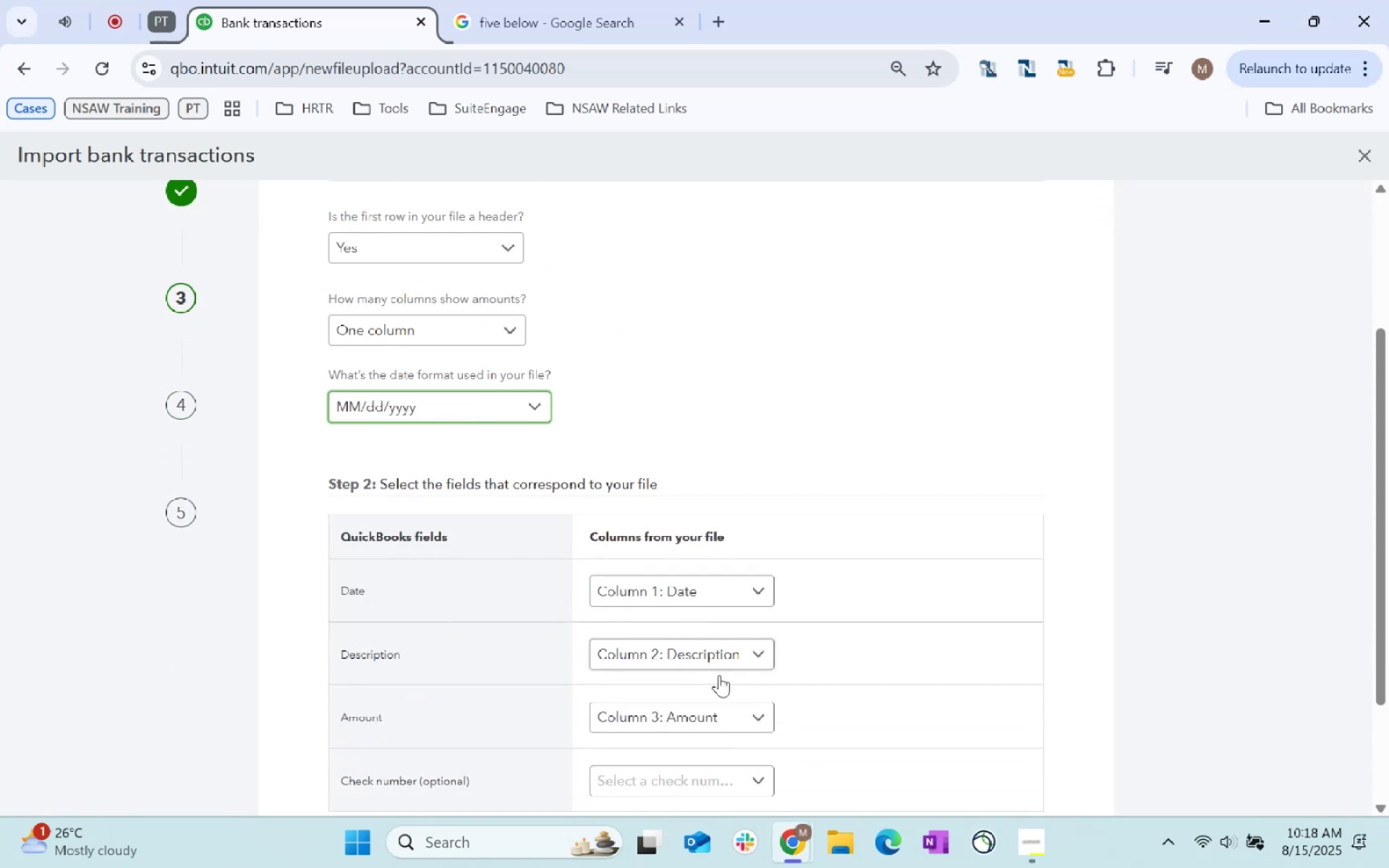 
scroll: coordinate [1001, 710], scroll_direction: down, amount: 45.0
 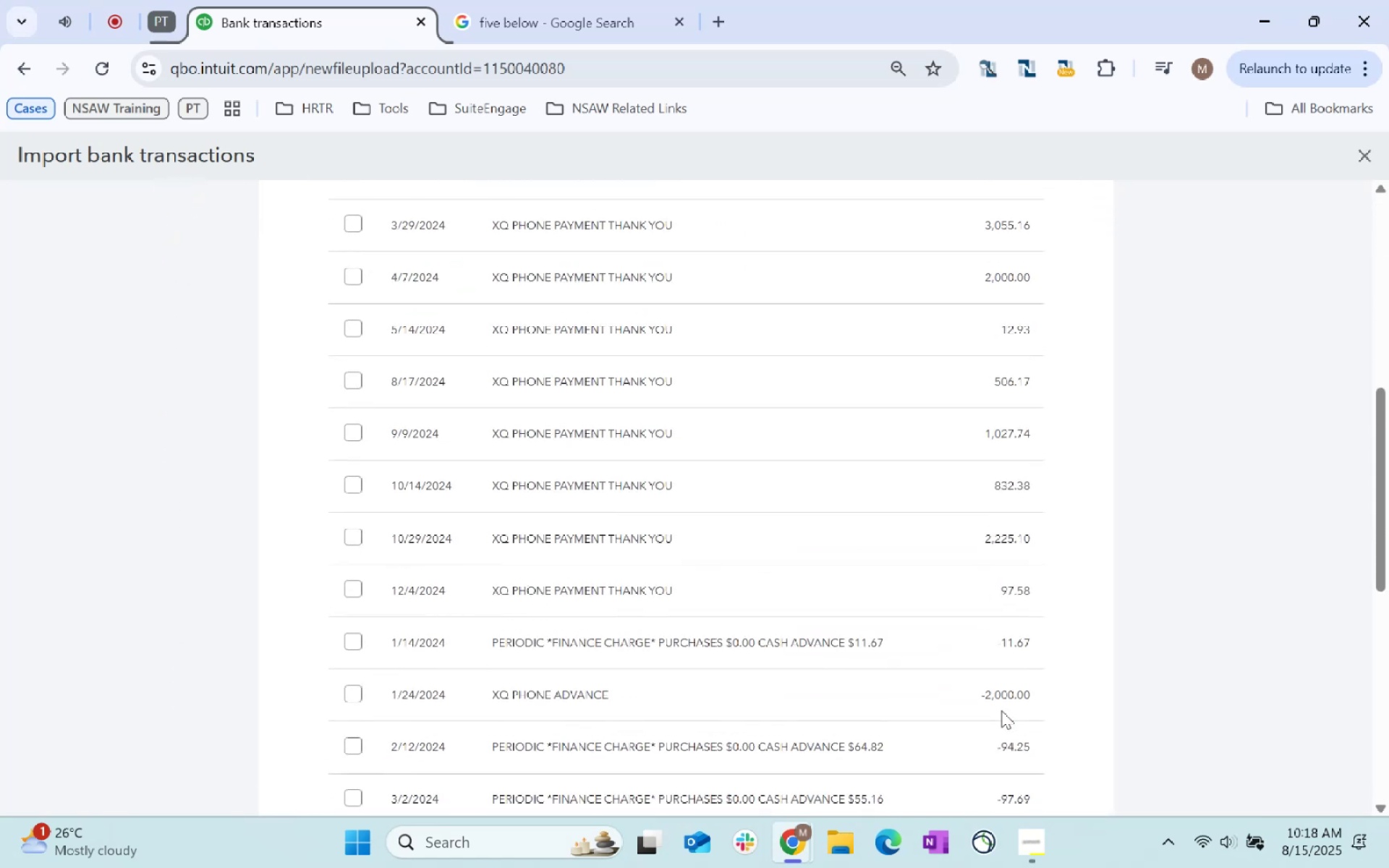 
left_click([1001, 710])
 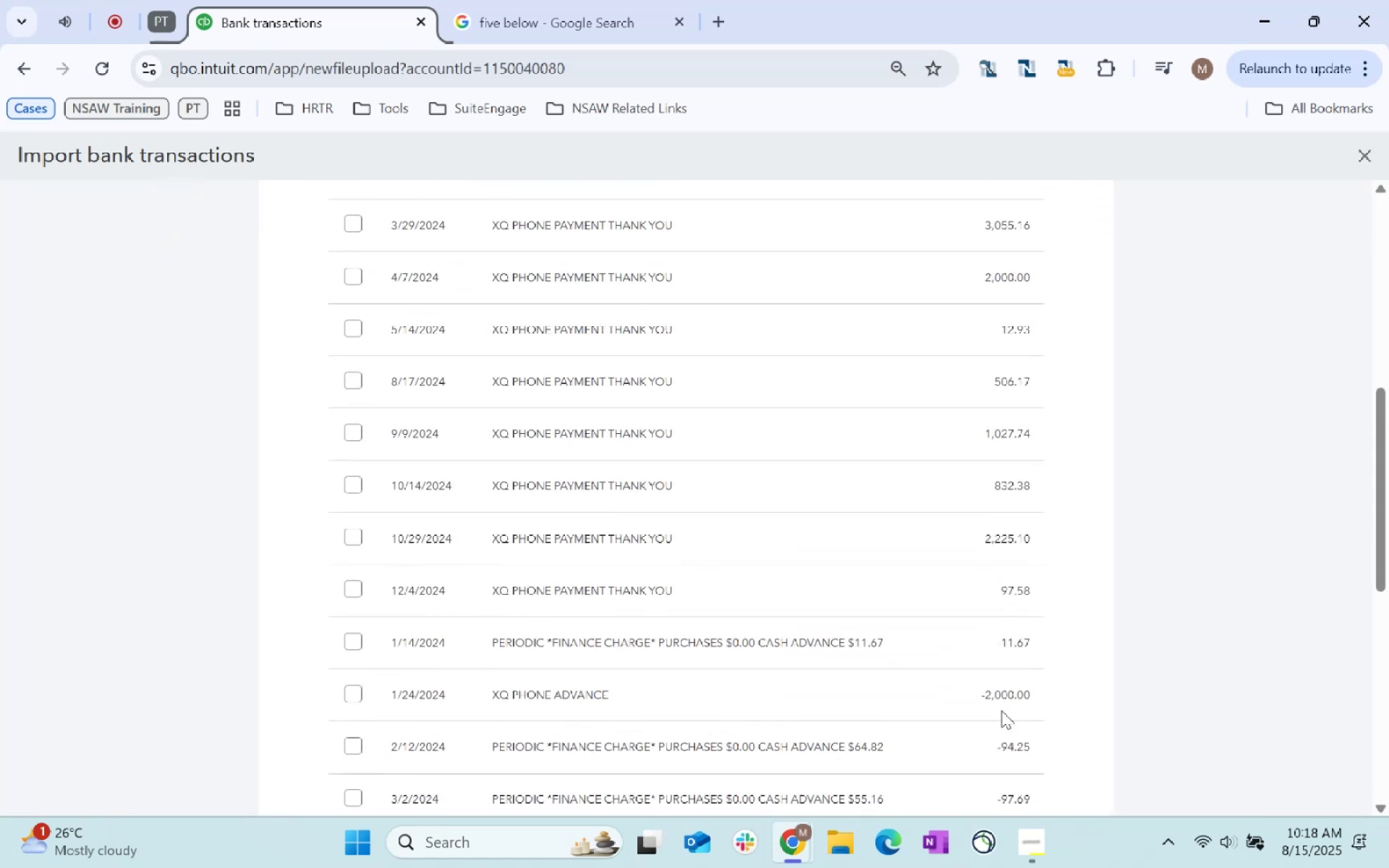 
scroll: coordinate [392, 446], scroll_direction: down, amount: 69.0
 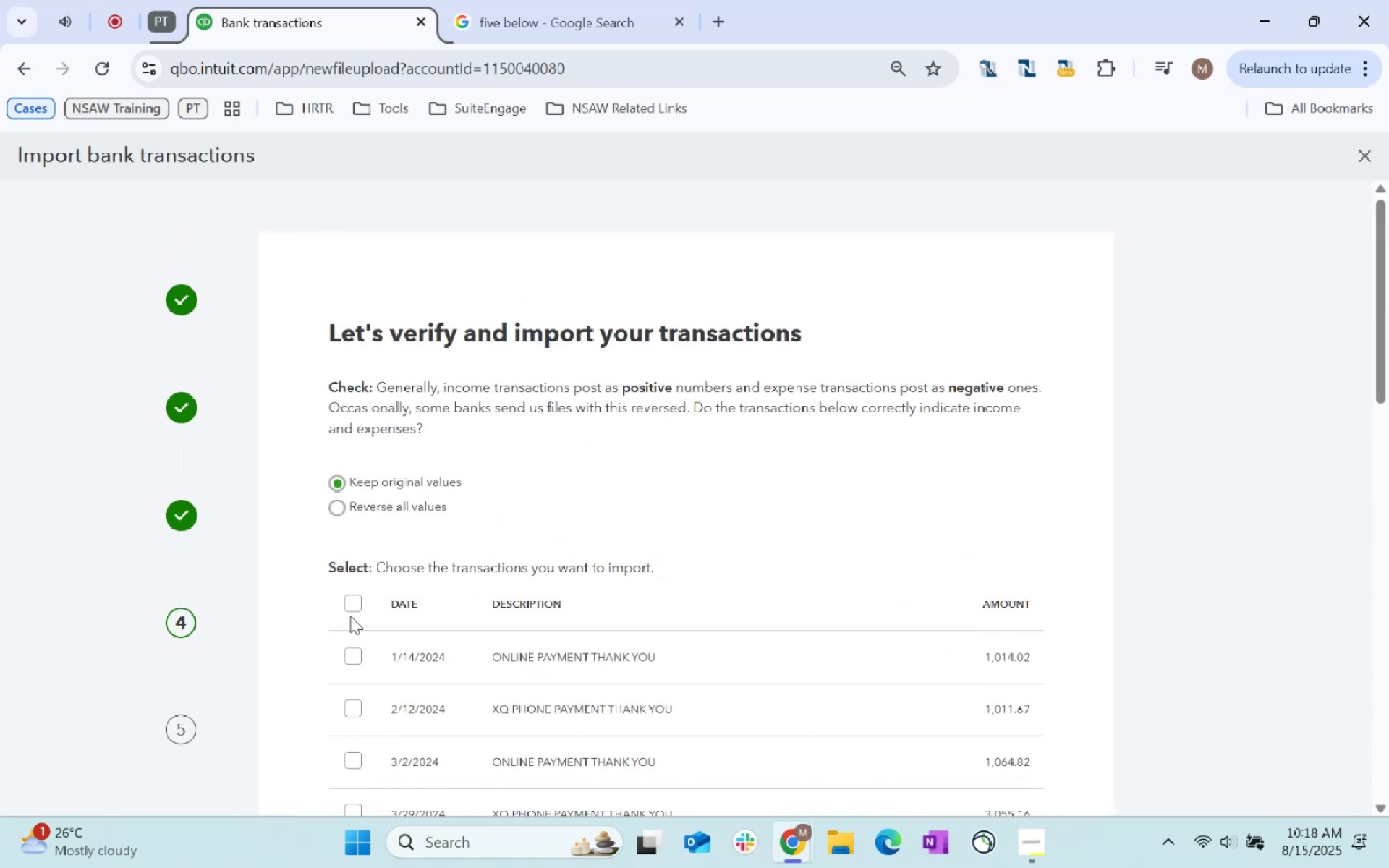 
left_click([344, 603])
 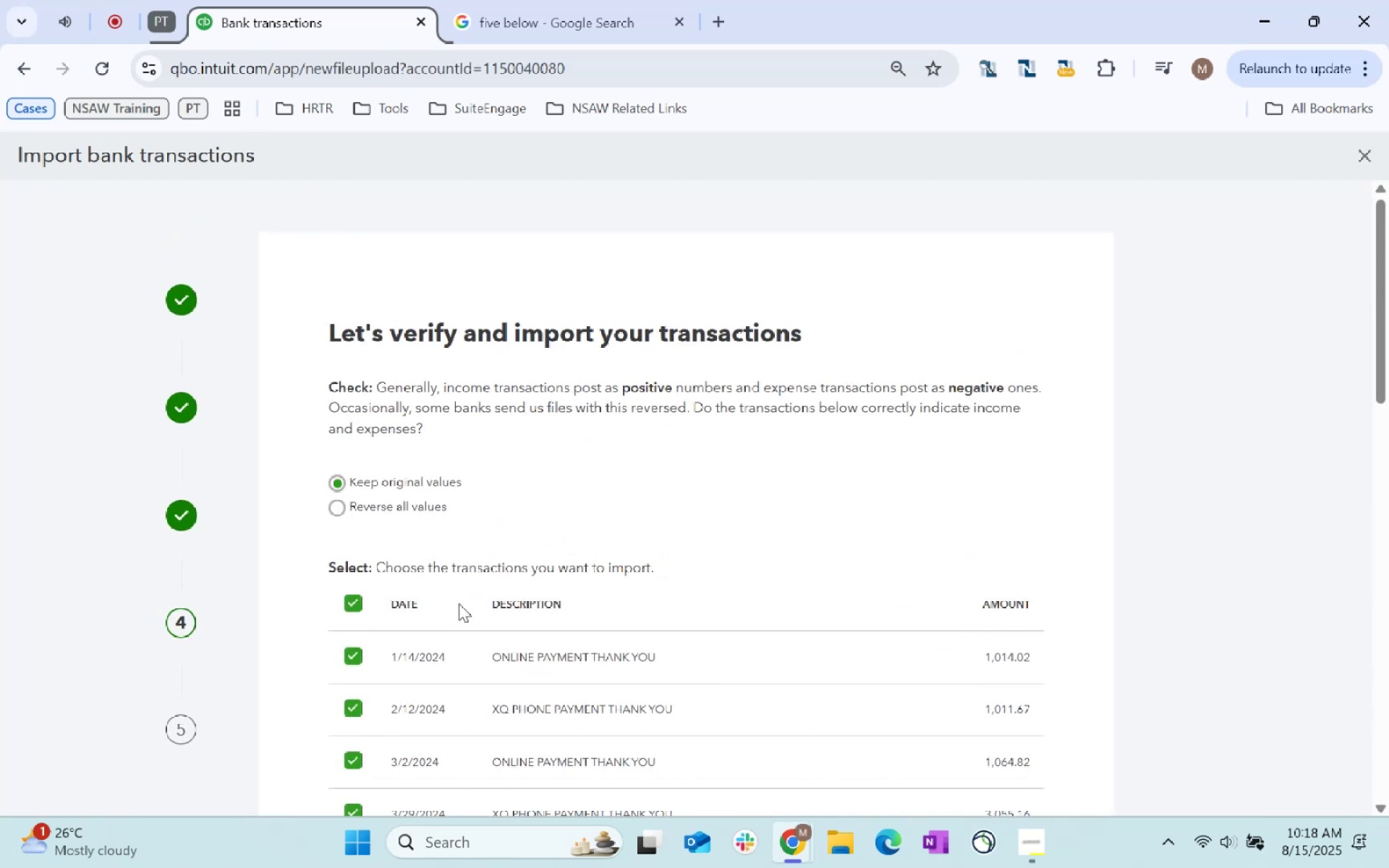 
scroll: coordinate [976, 776], scroll_direction: down, amount: 40.0
 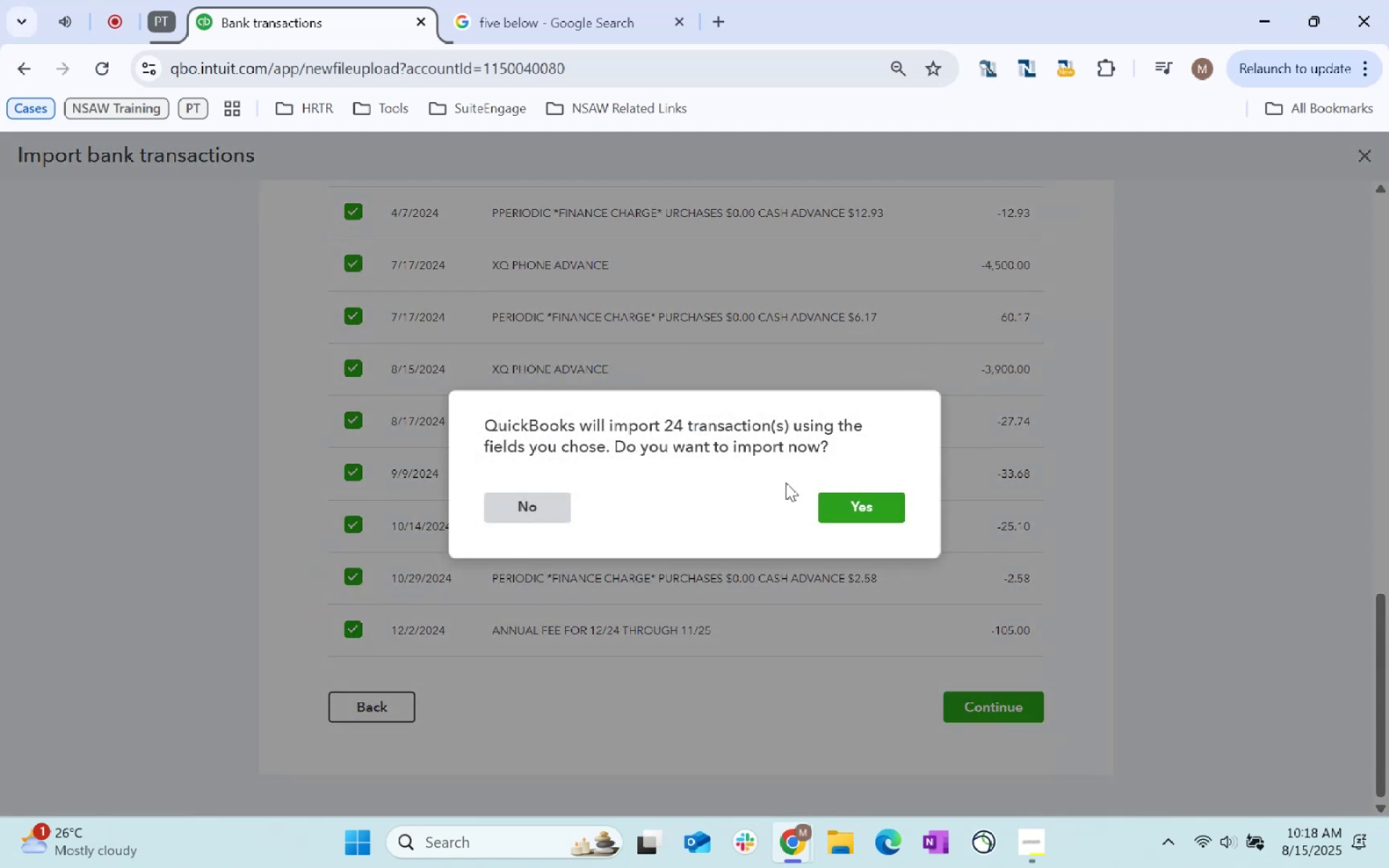 
left_click([849, 507])
 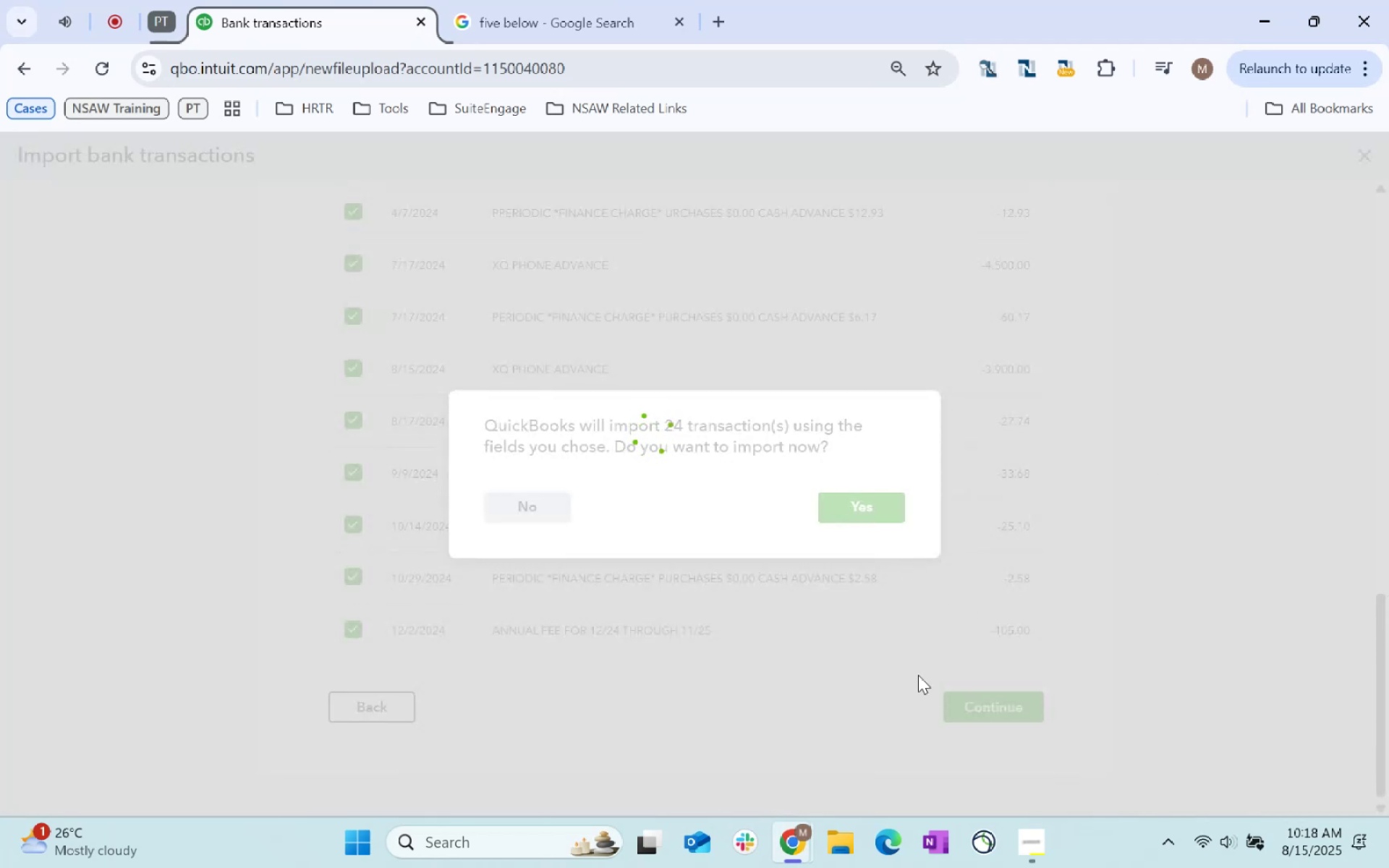 
mouse_move([1012, 817])
 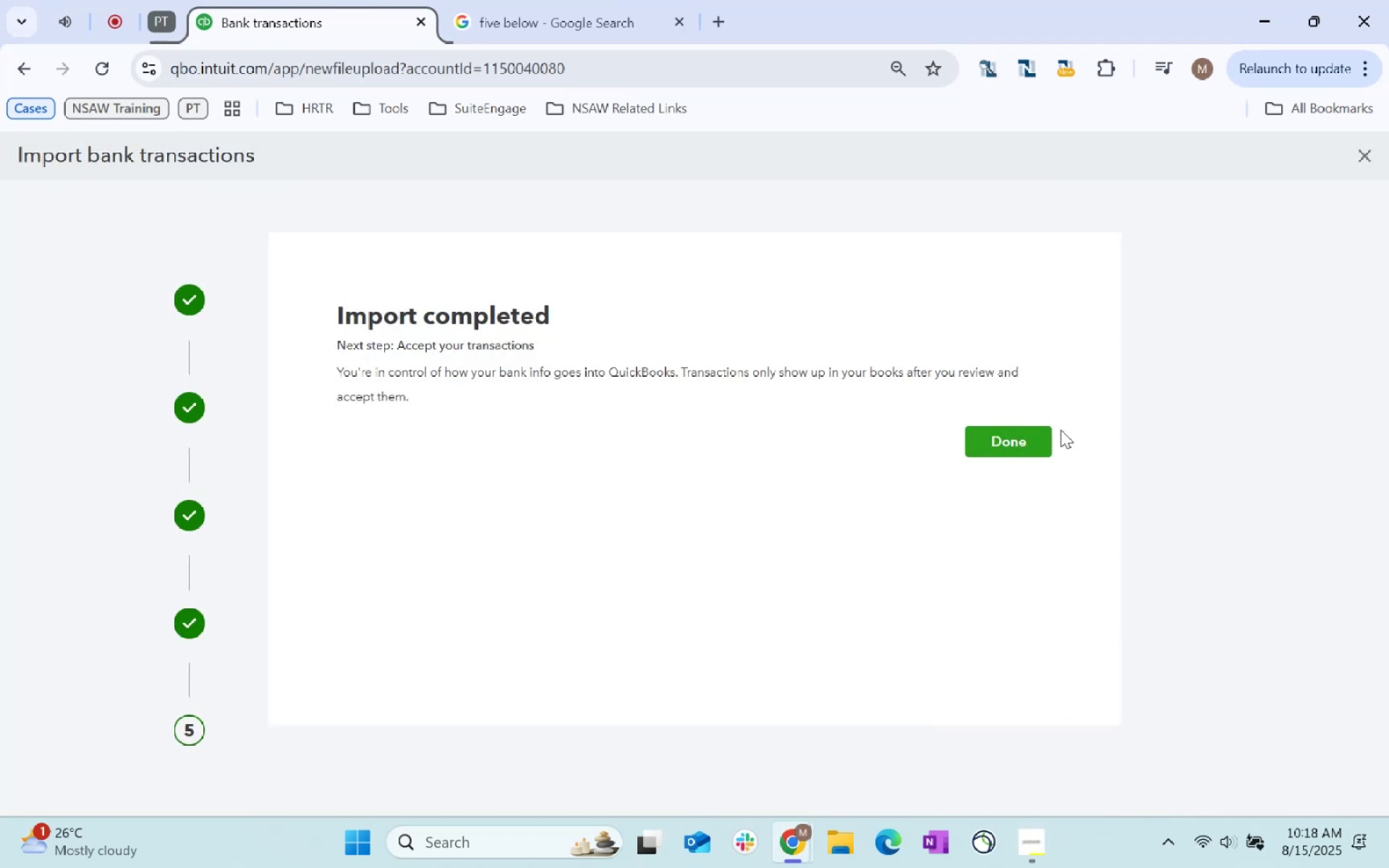 
left_click([1030, 433])
 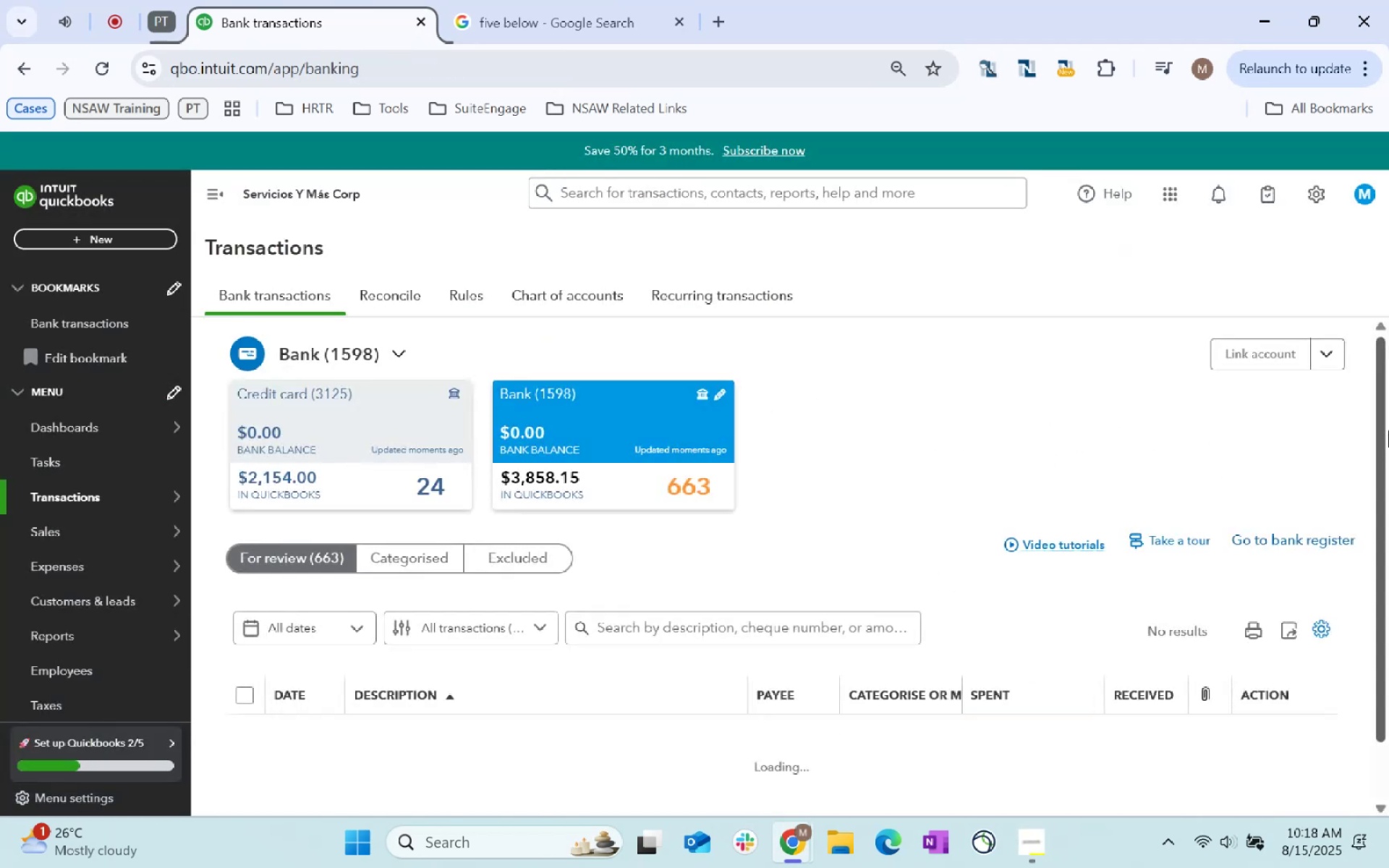 
left_click([1325, 355])
 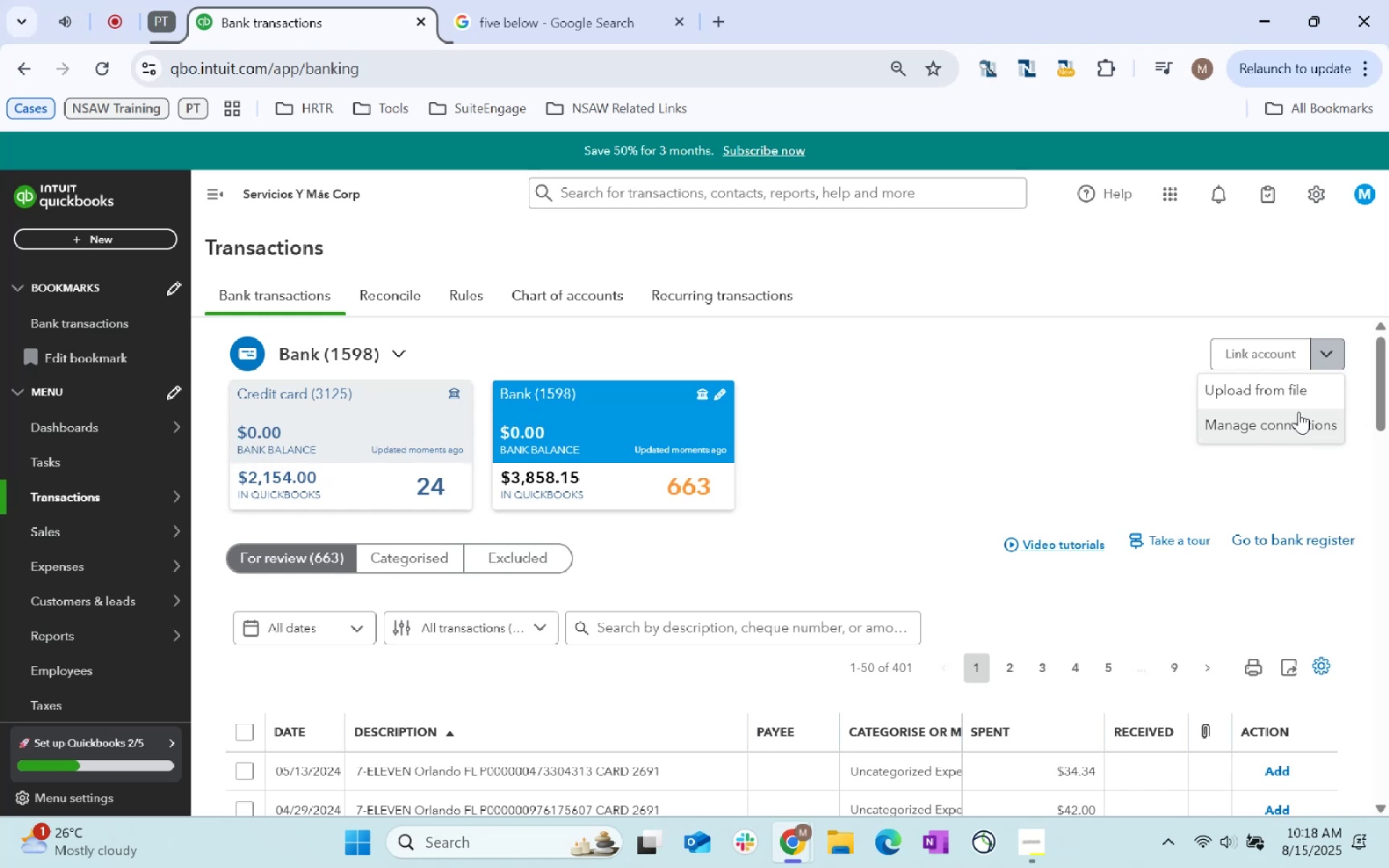 
left_click([1299, 393])
 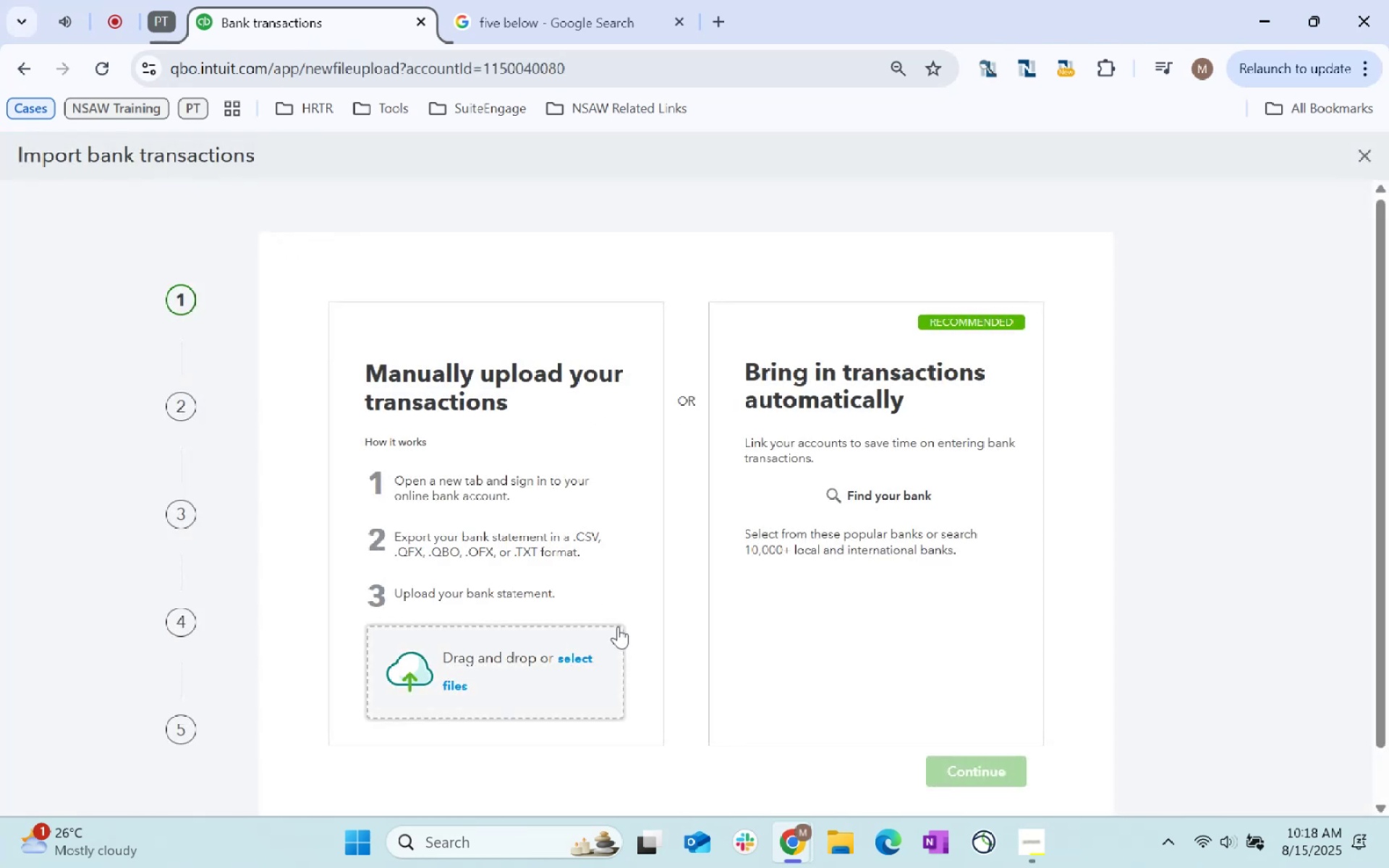 
left_click([582, 660])
 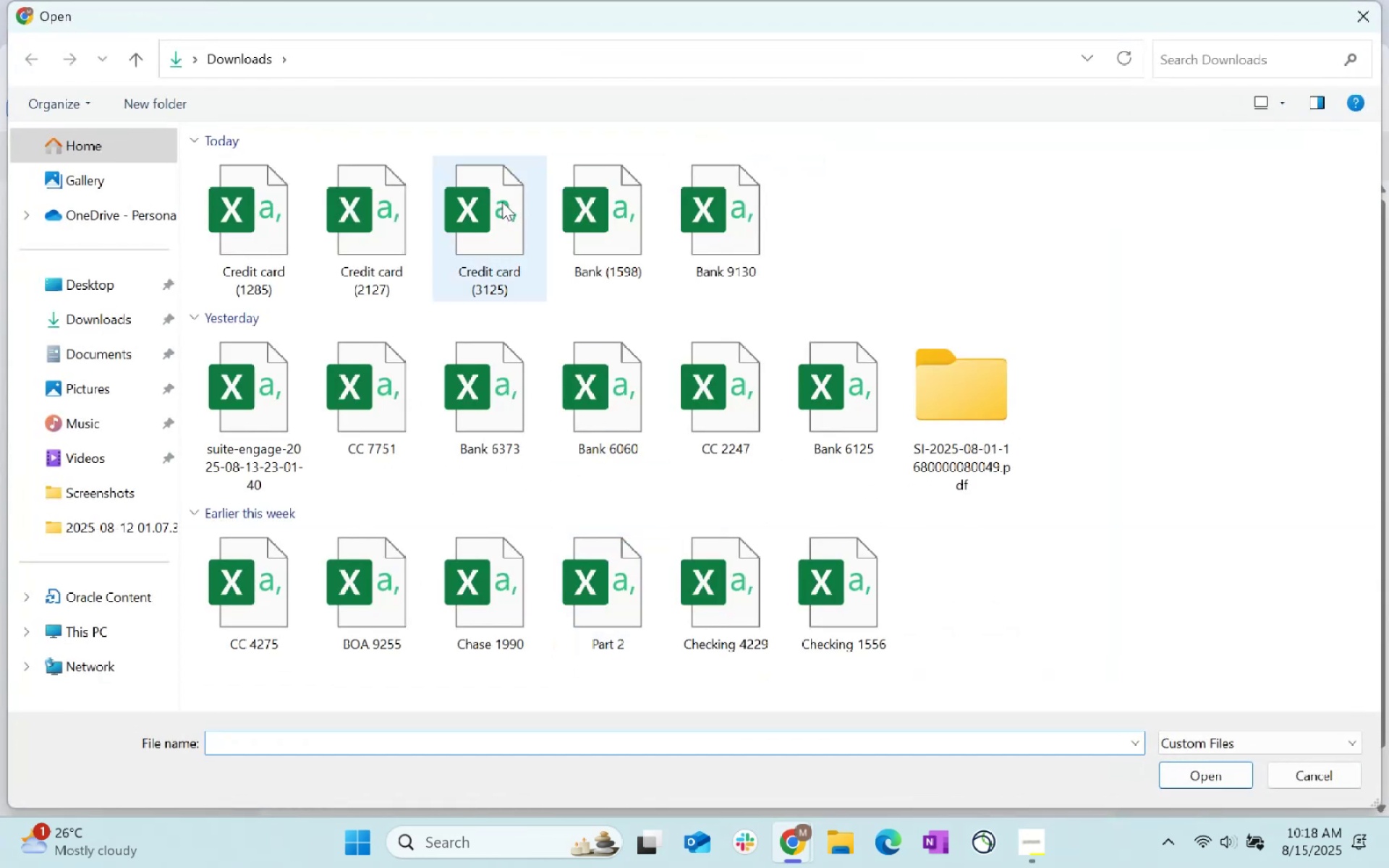 
left_click([368, 209])
 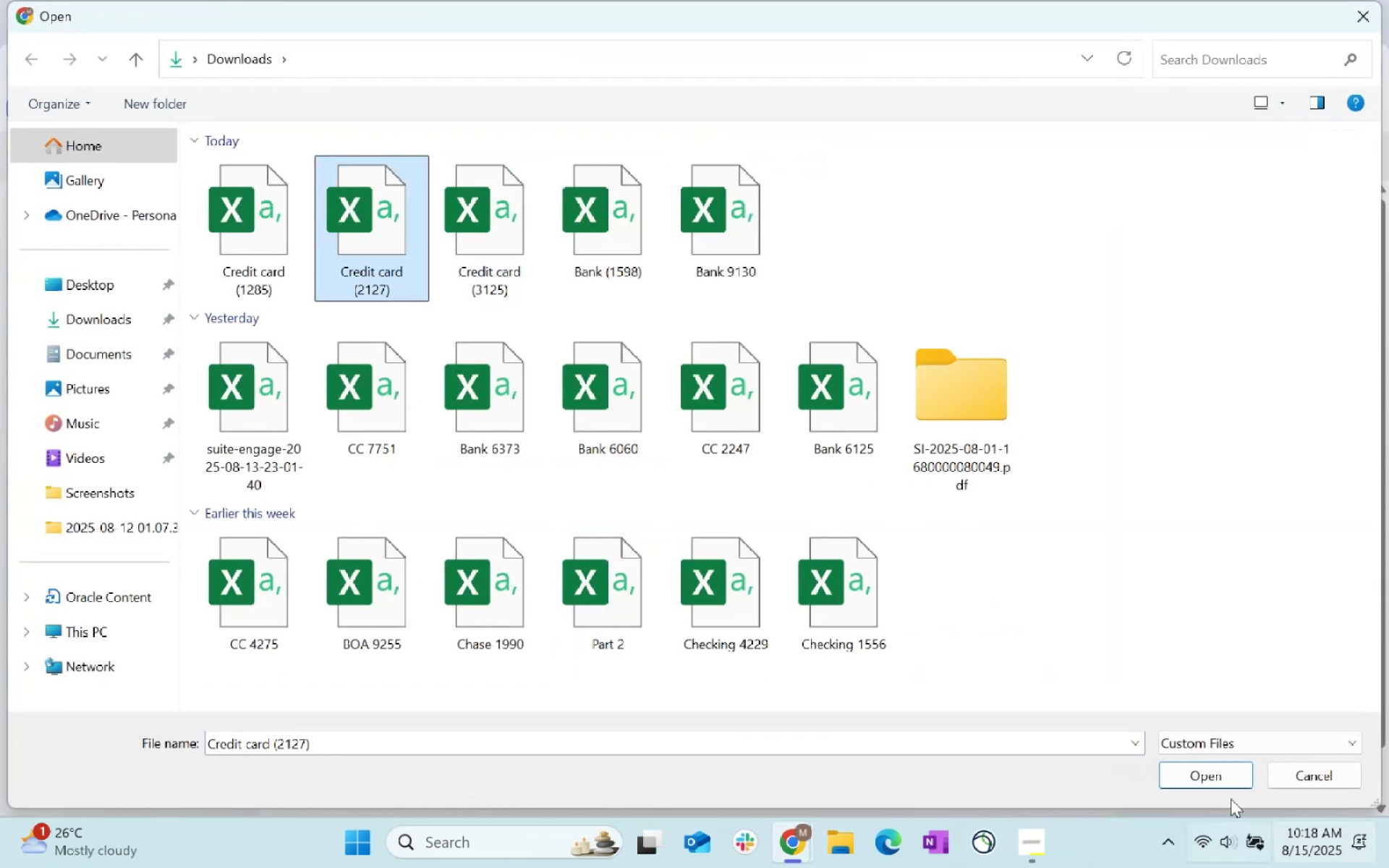 
left_click([1208, 782])
 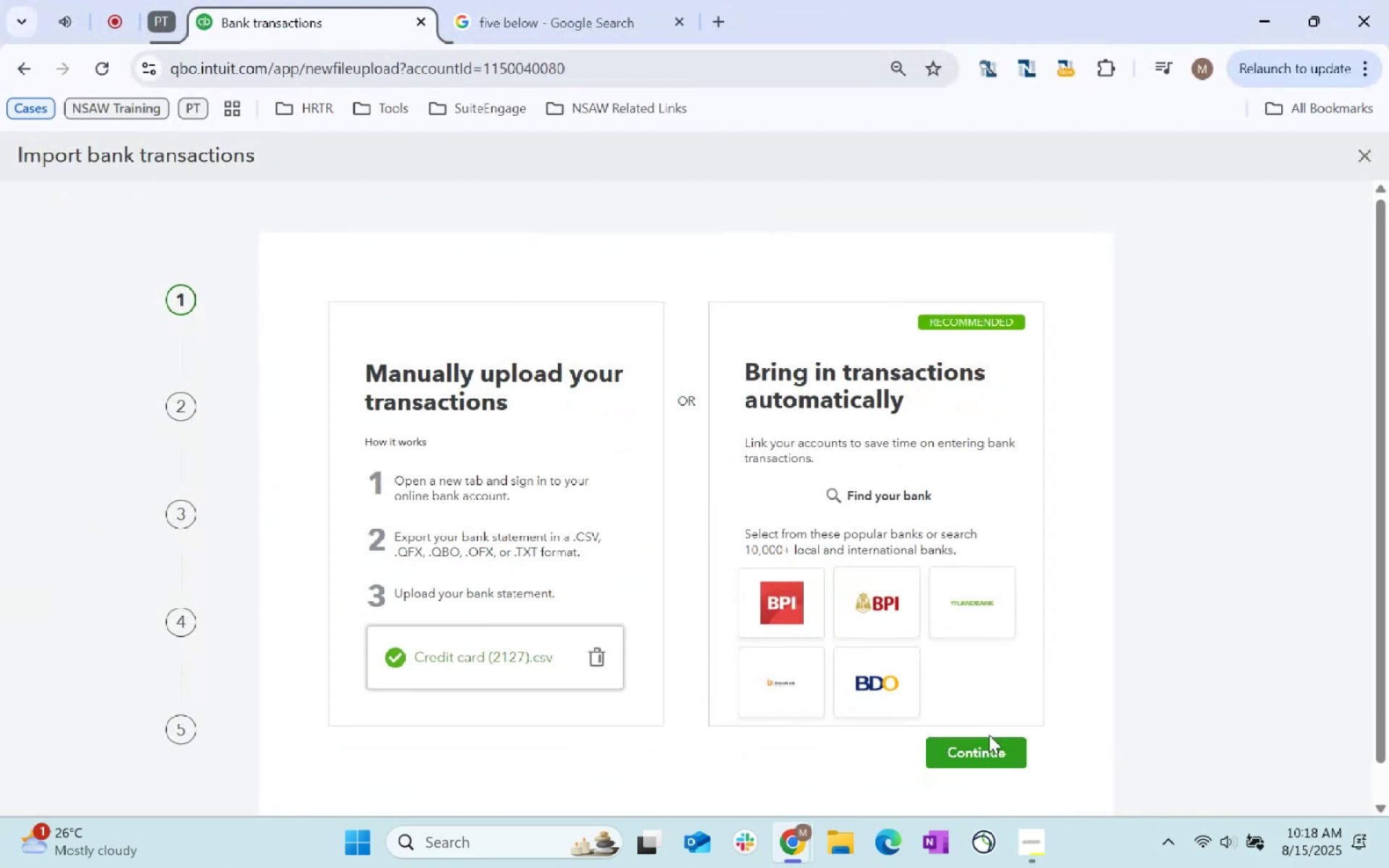 
left_click([986, 746])
 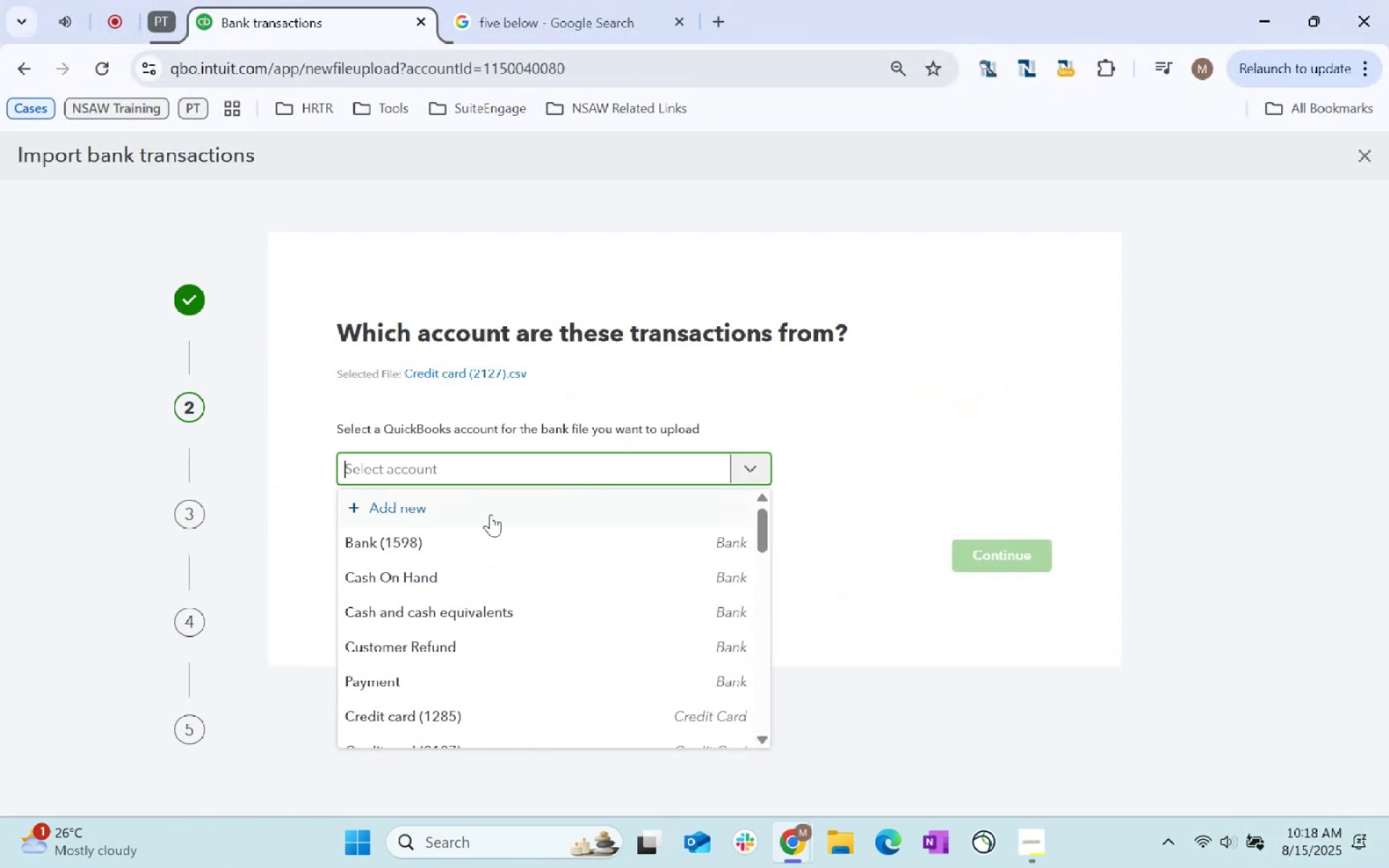 
scroll: coordinate [532, 463], scroll_direction: down, amount: 10.0
 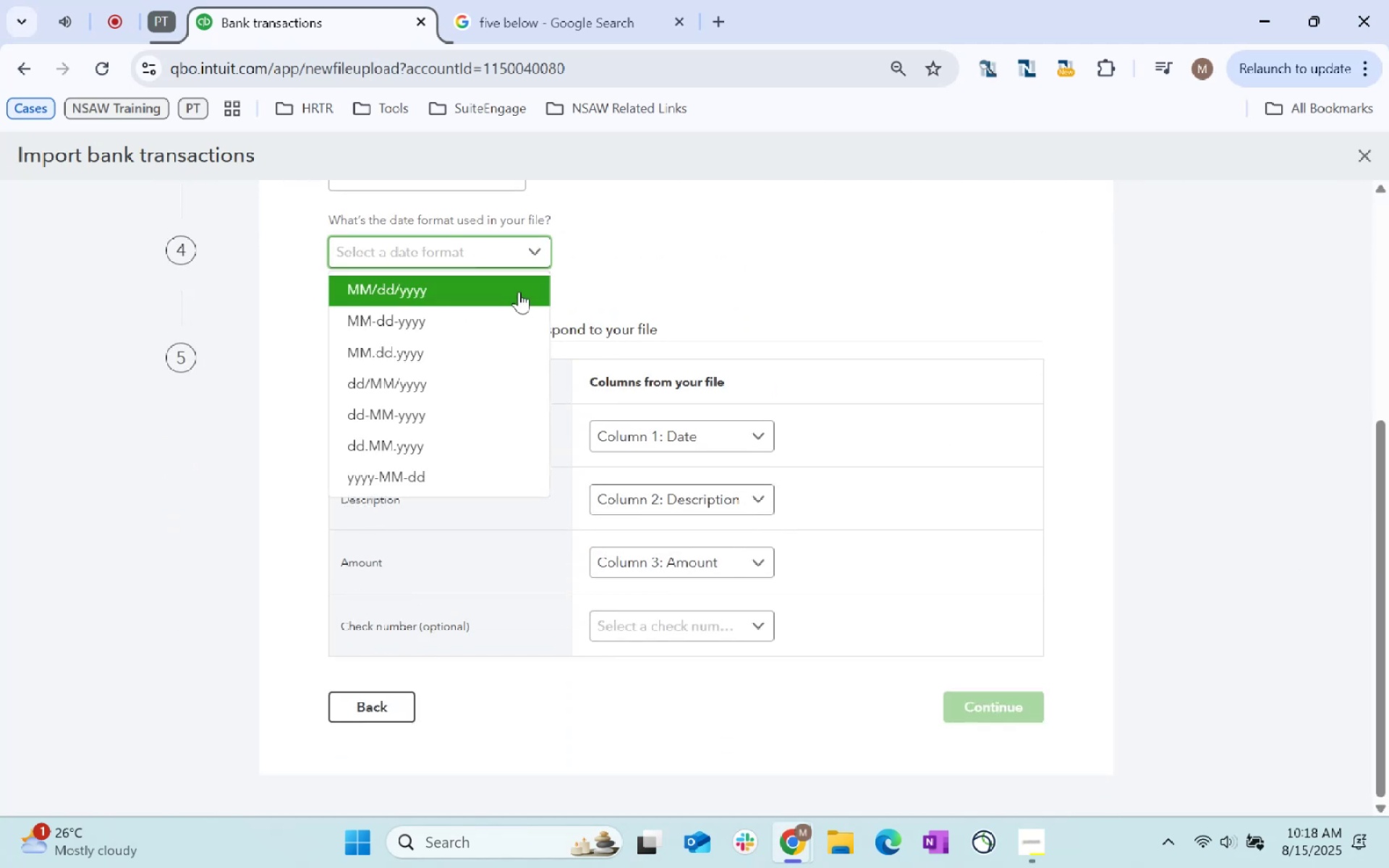 
left_click([475, 307])
 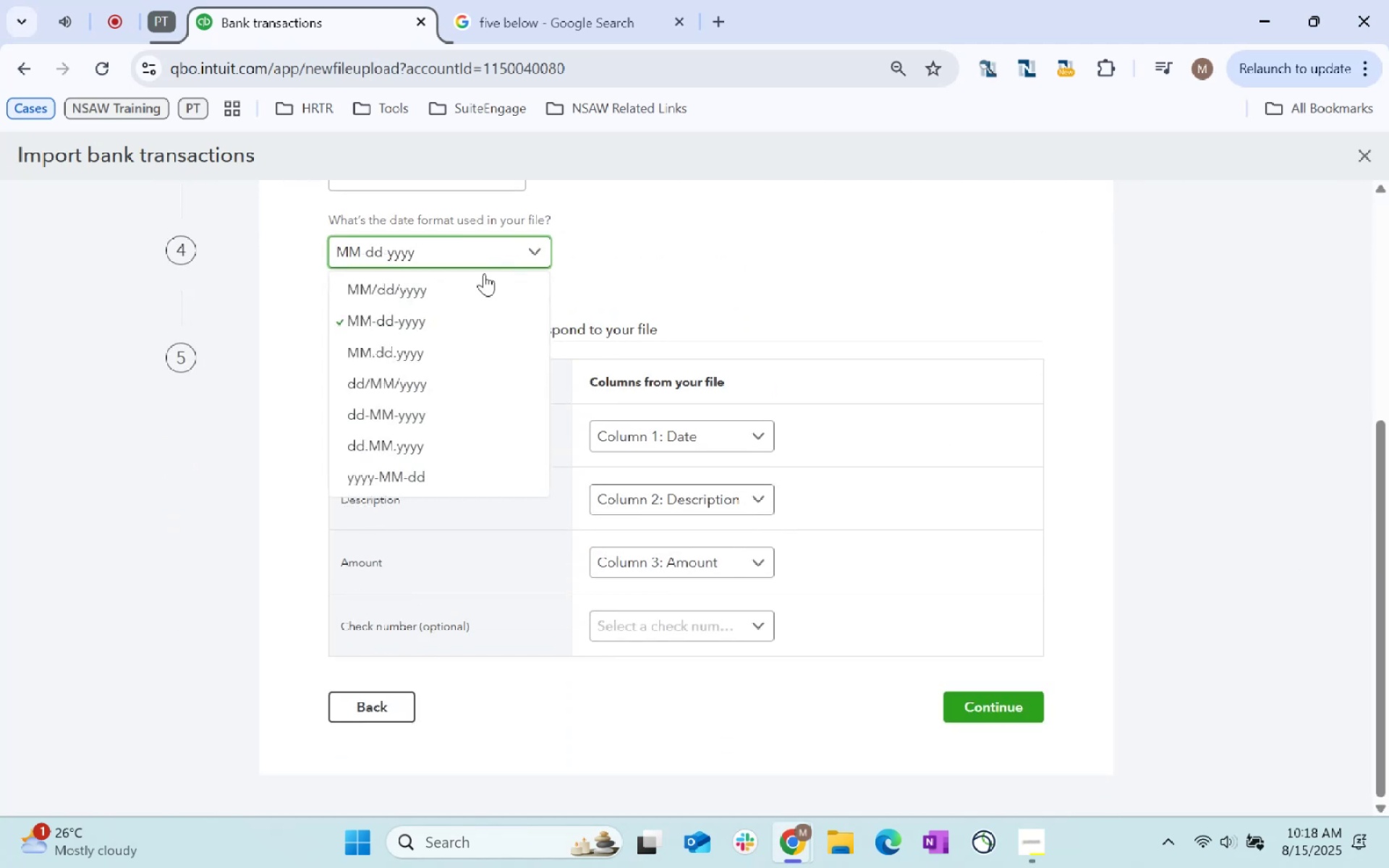 
left_click([462, 300])
 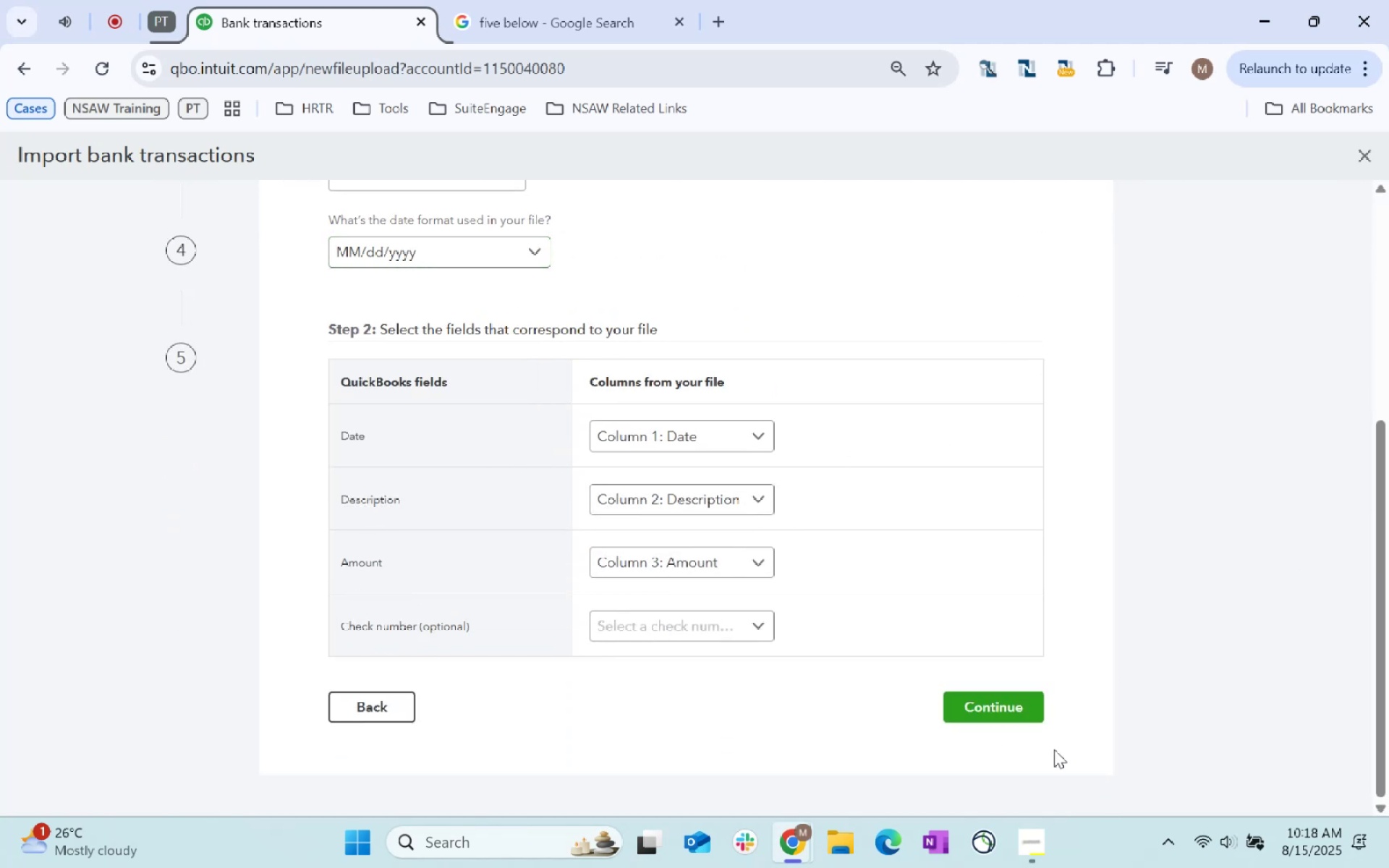 
left_click([986, 715])
 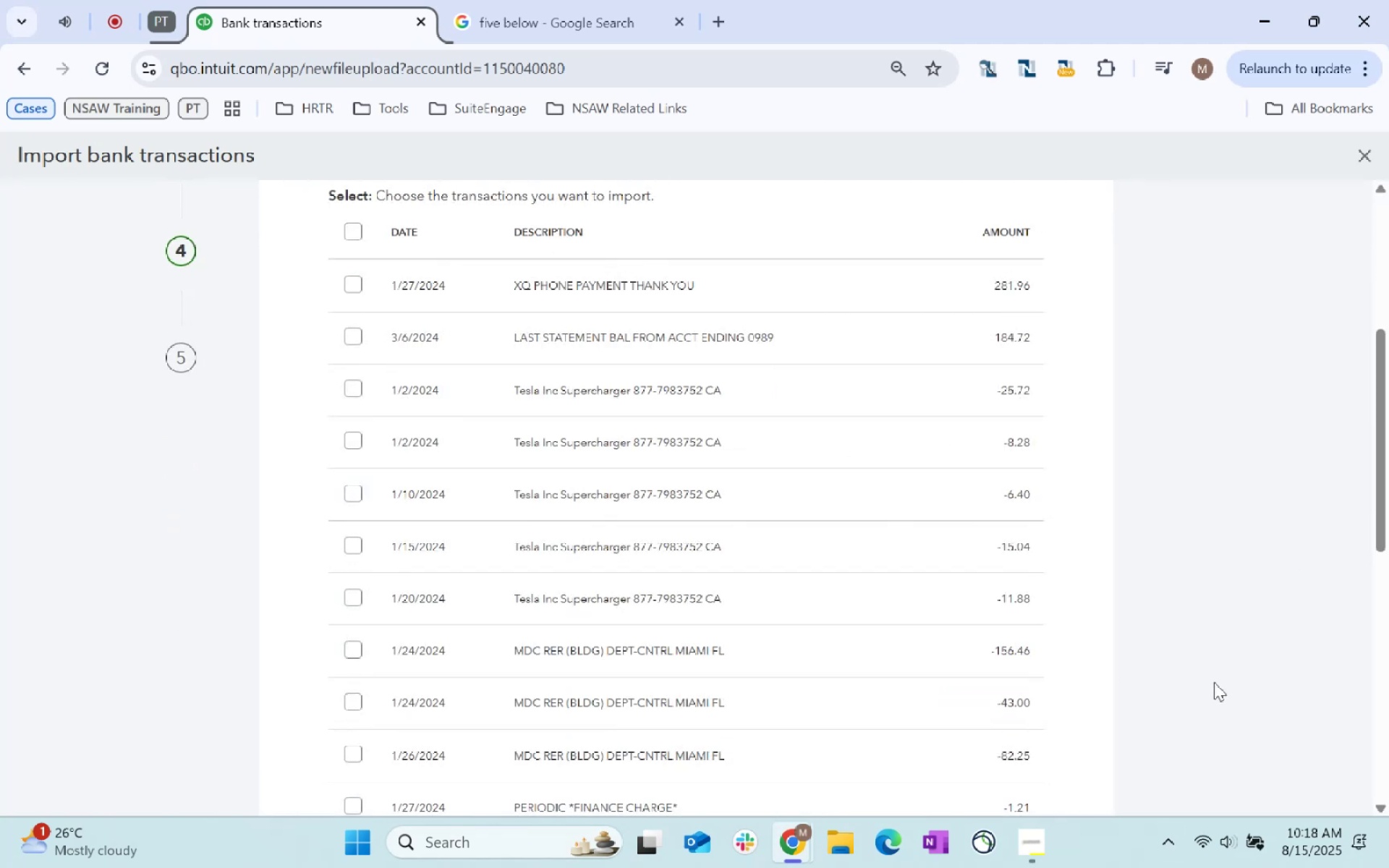 
scroll: coordinate [384, 292], scroll_direction: down, amount: 21.0
 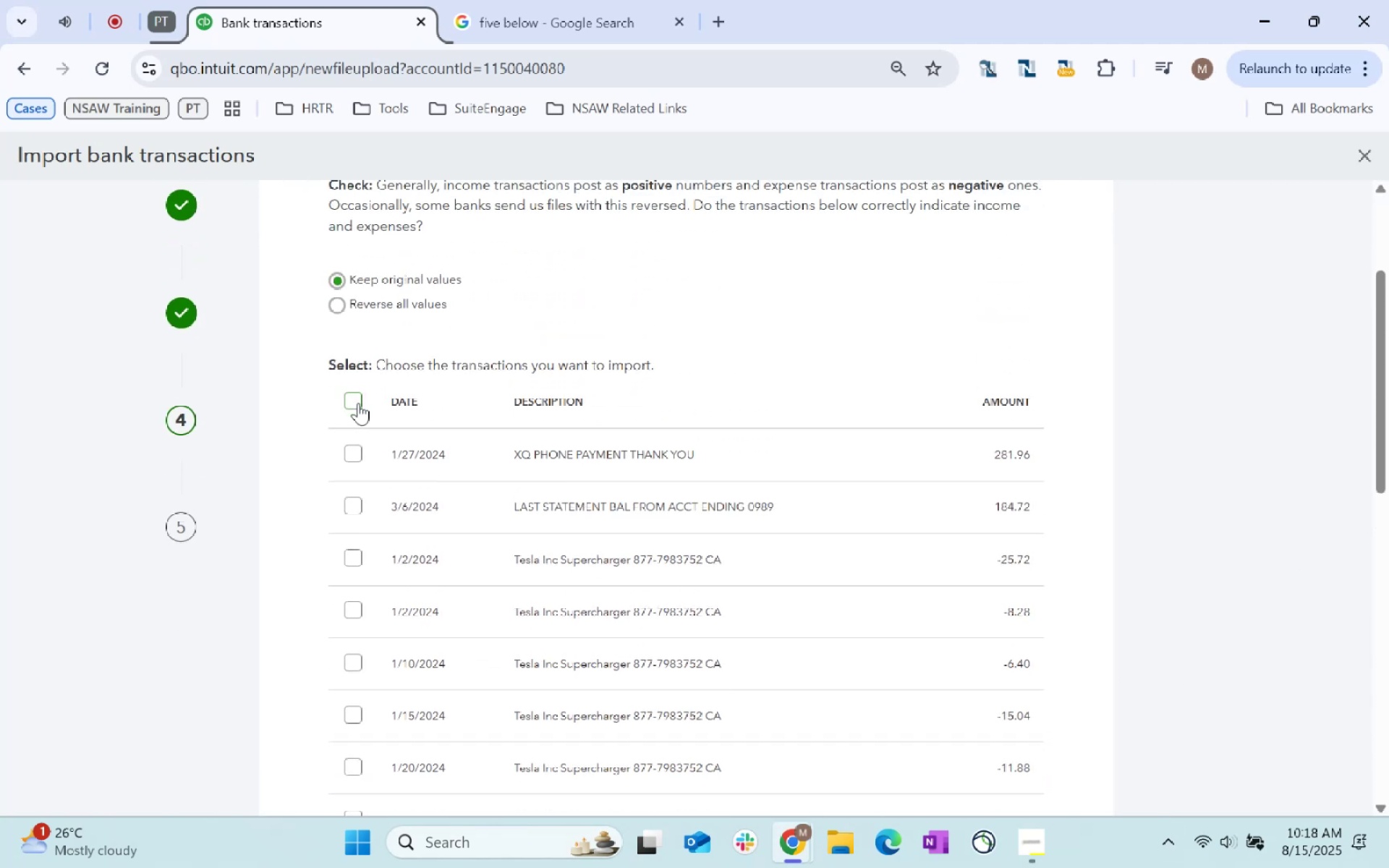 
left_click([358, 406])
 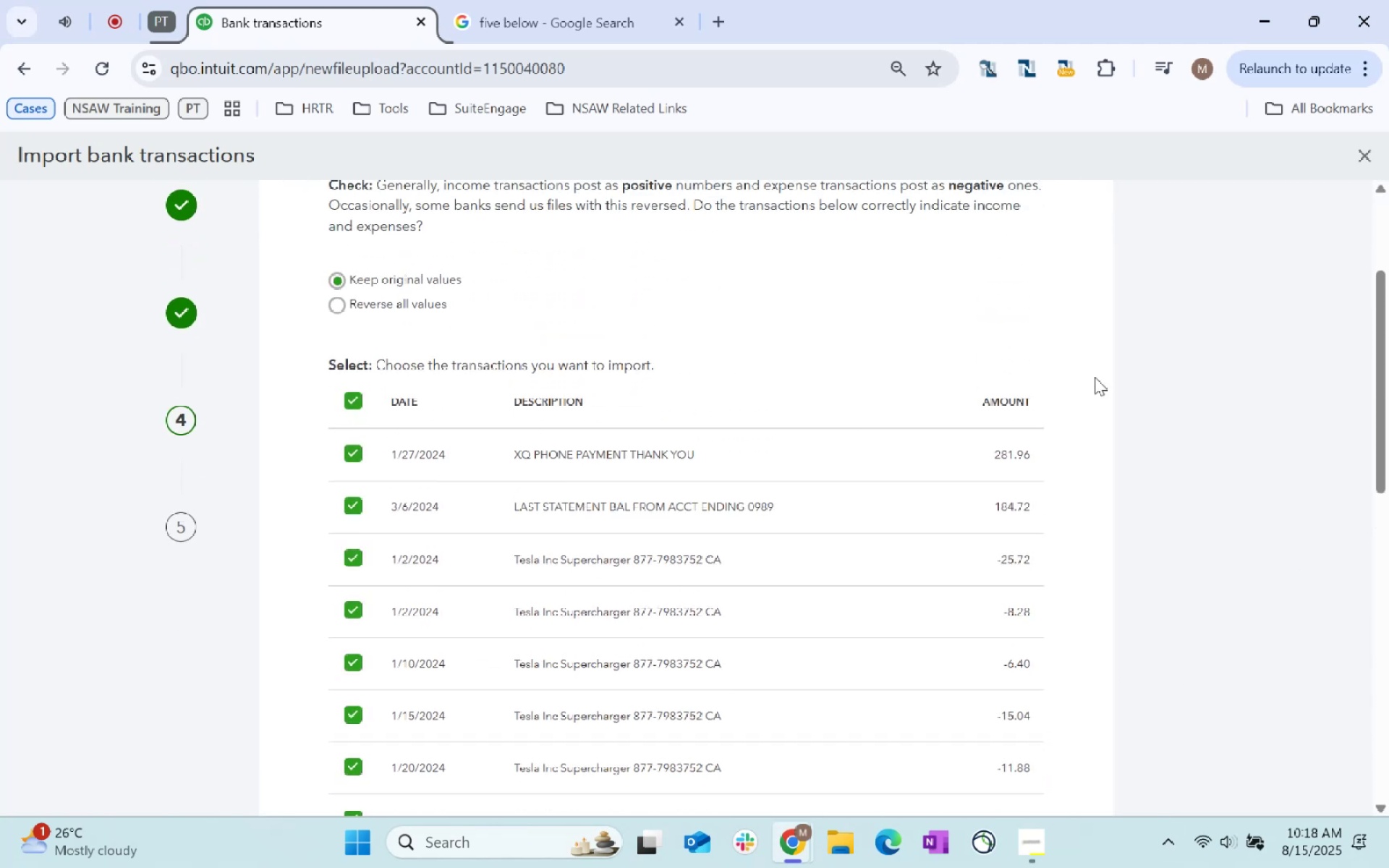 
scroll: coordinate [1225, 612], scroll_direction: down, amount: 76.0
 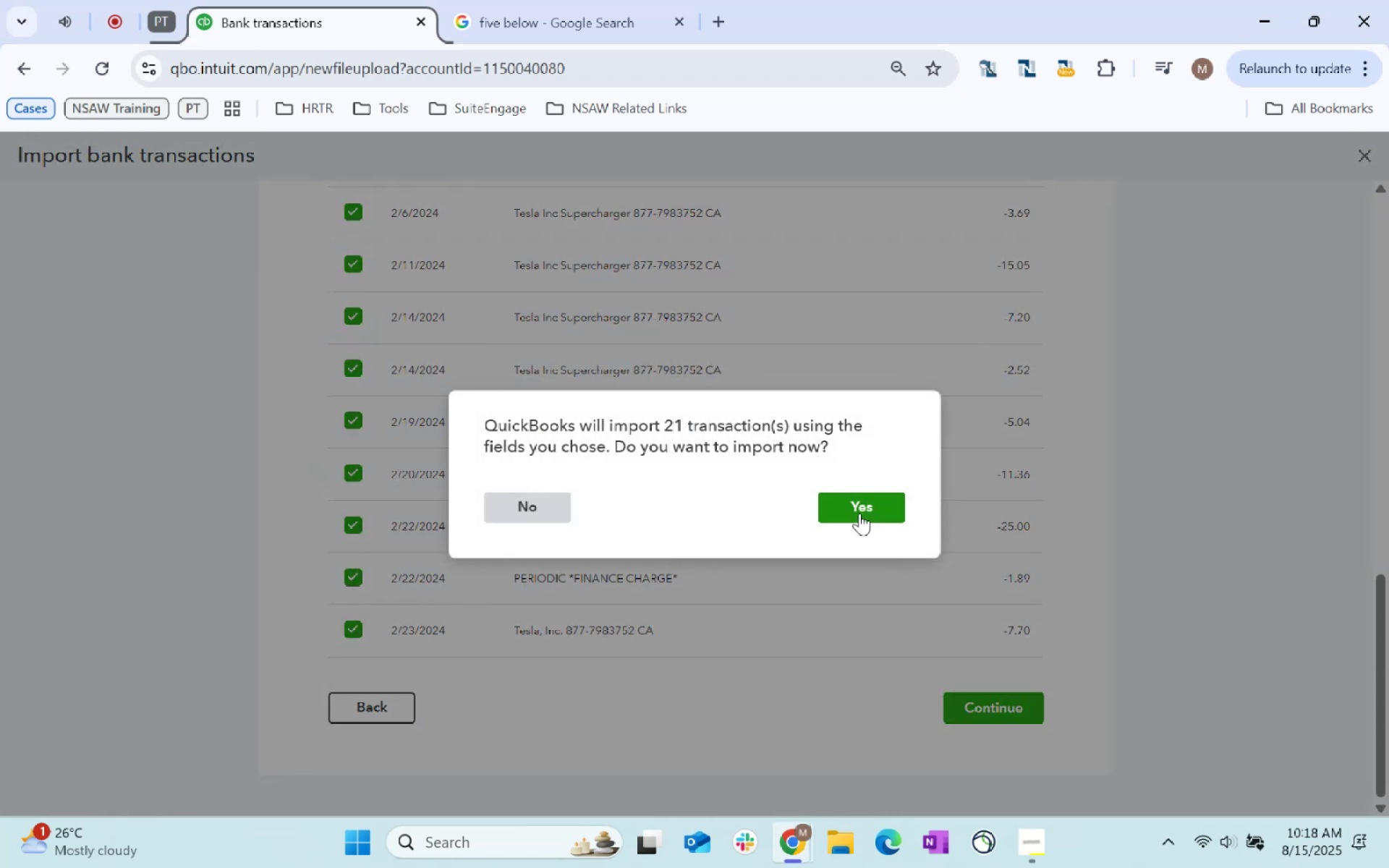 
left_click([988, 712])
 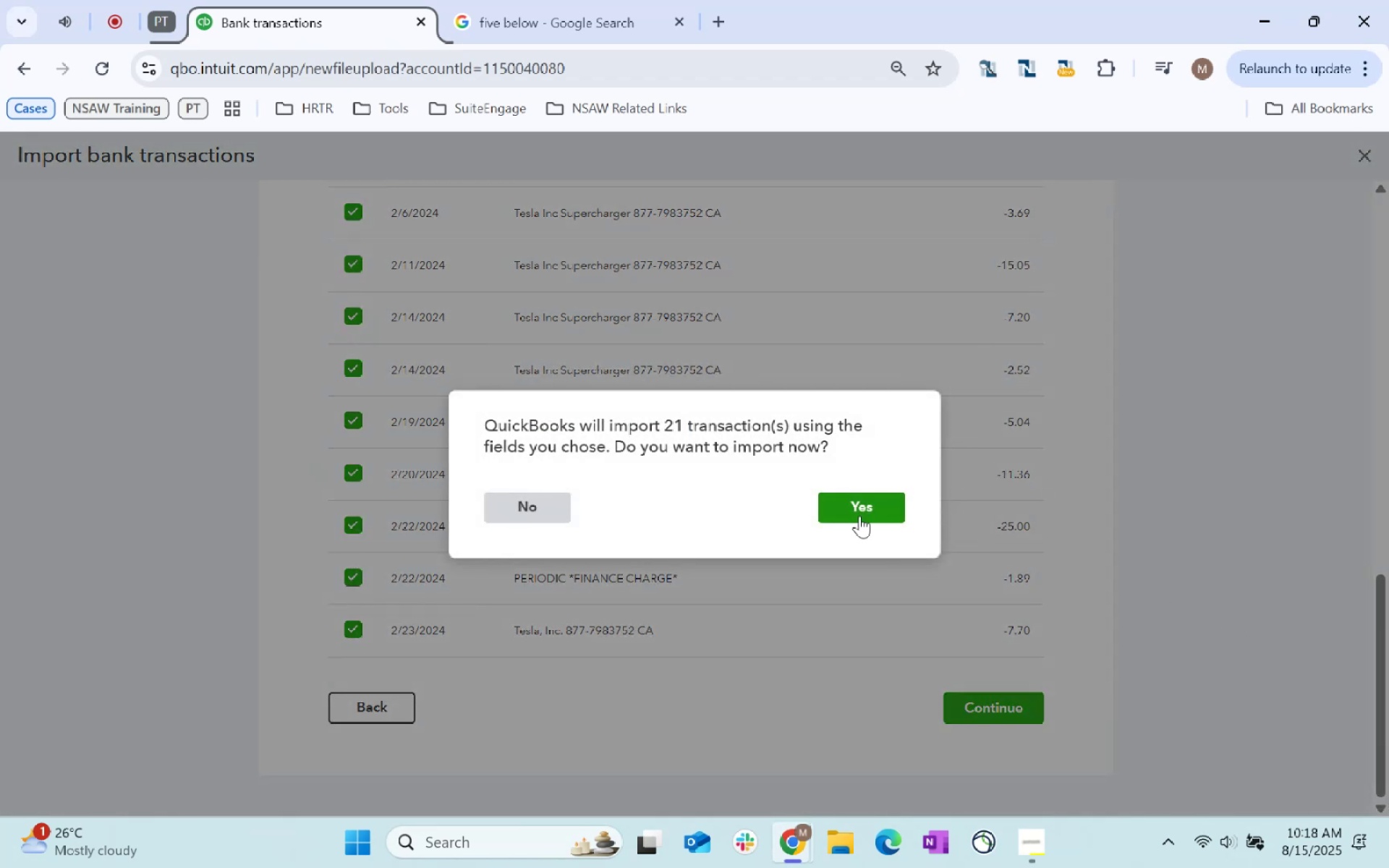 
left_click([859, 513])
 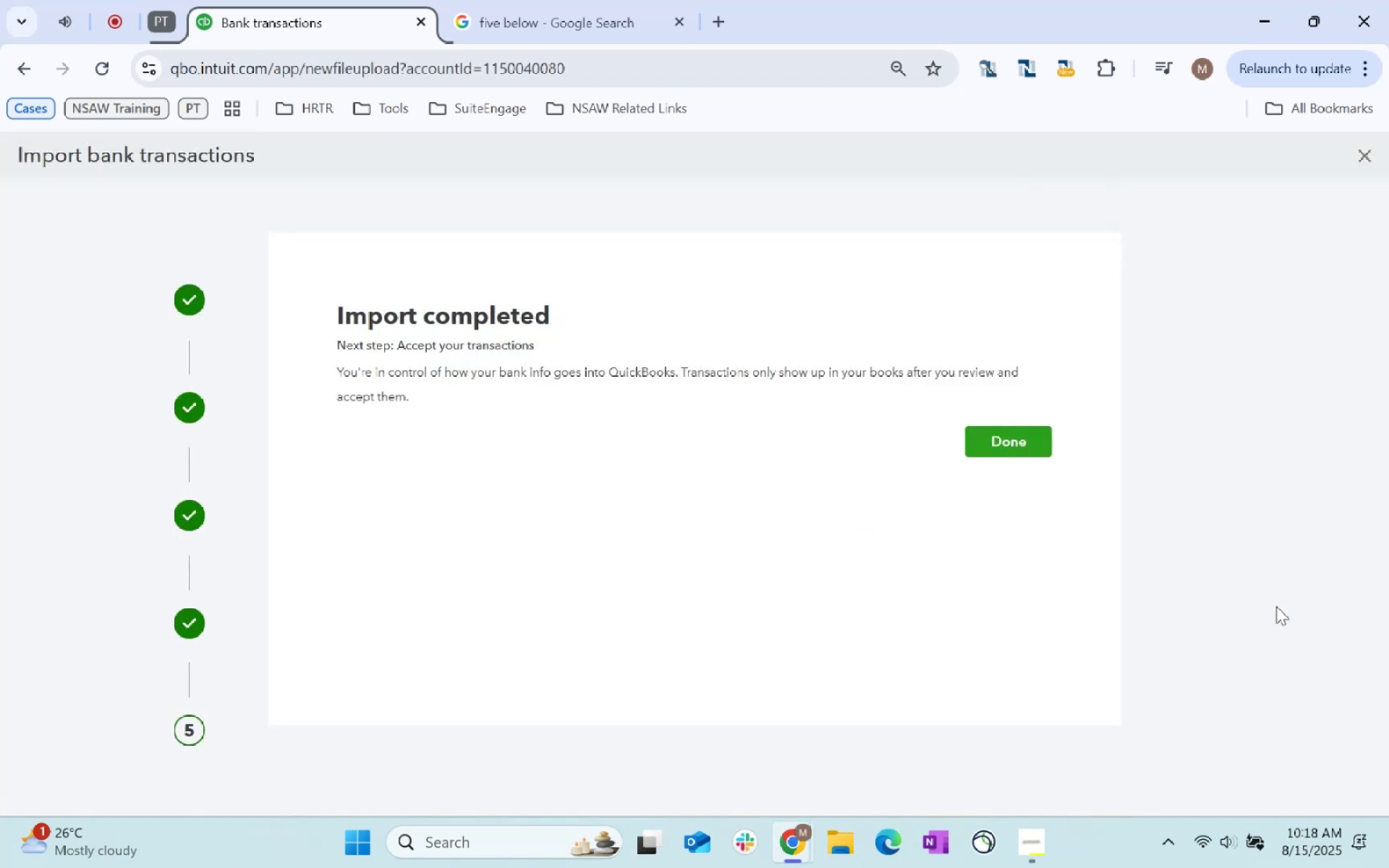 
wait(10.06)
 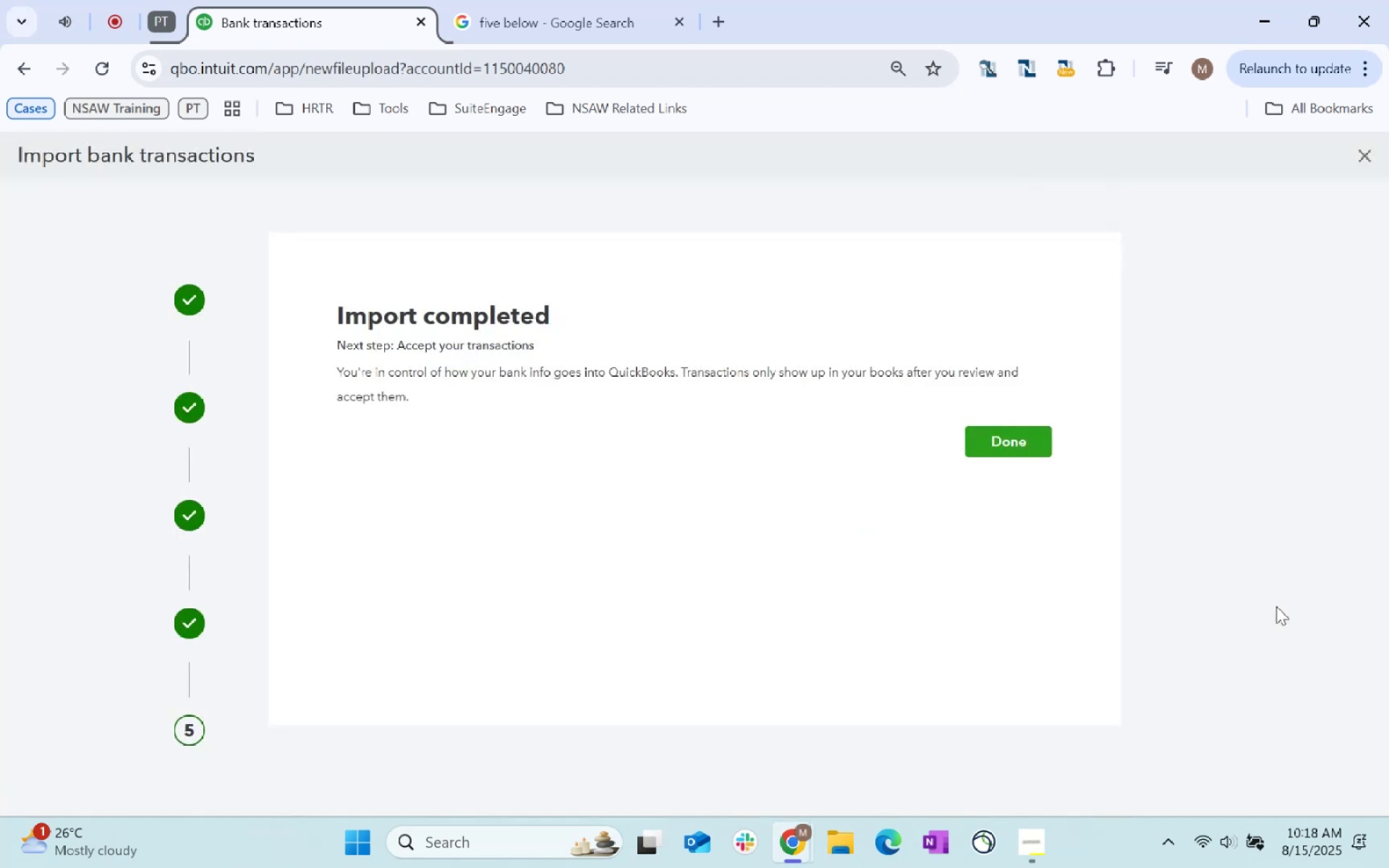 
left_click([1288, 433])
 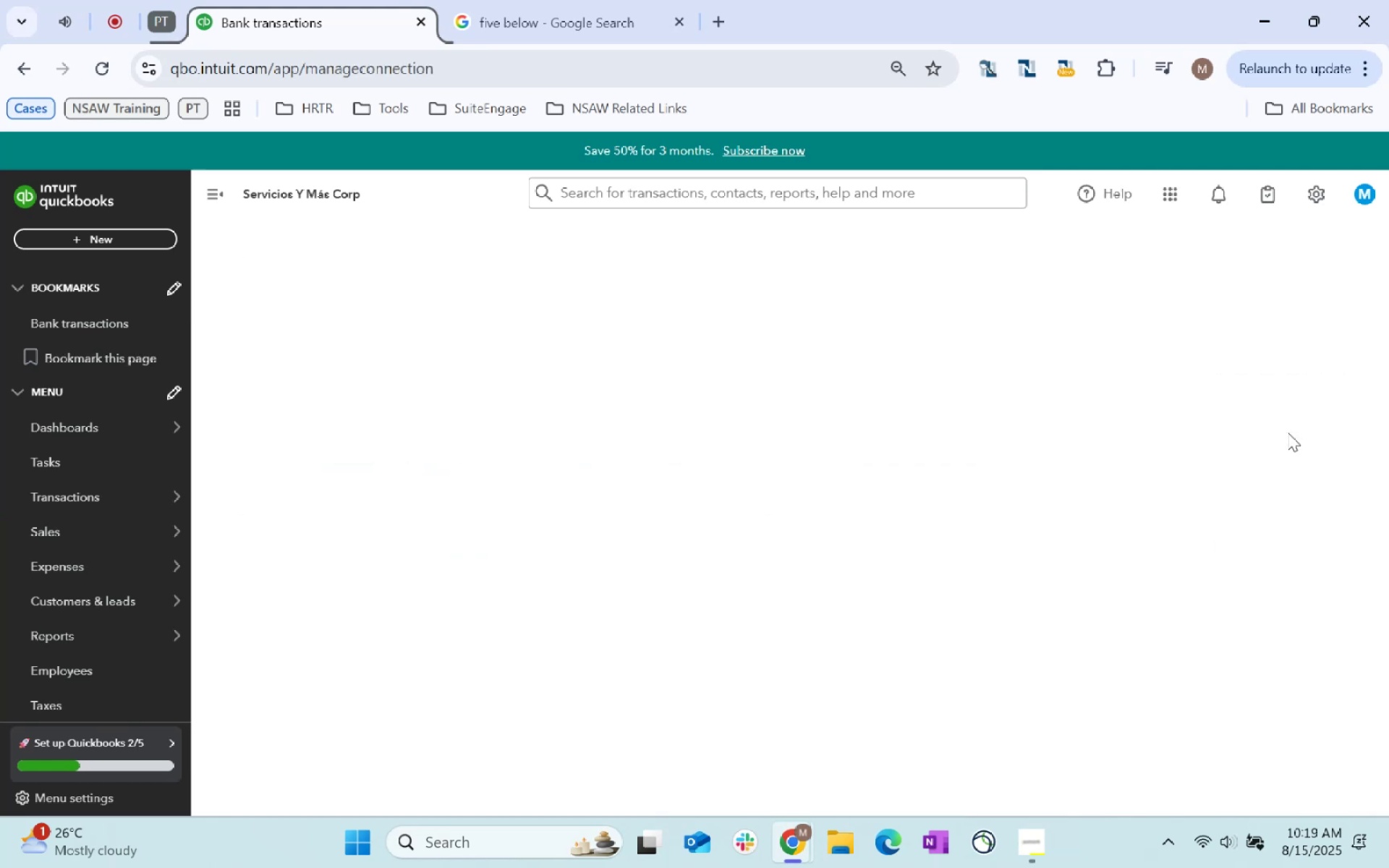 
double_click([1288, 433])
 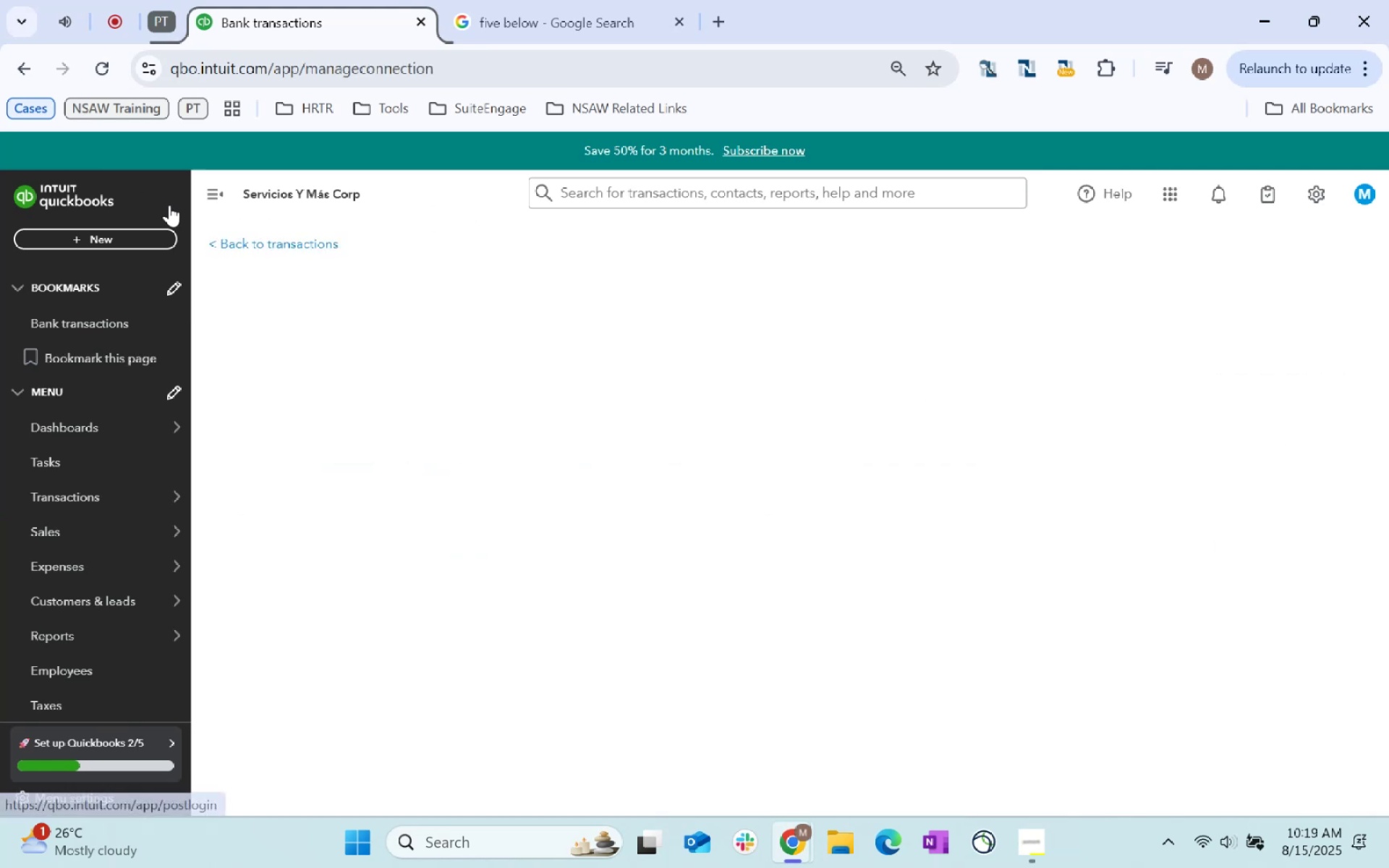 
left_click([228, 227])
 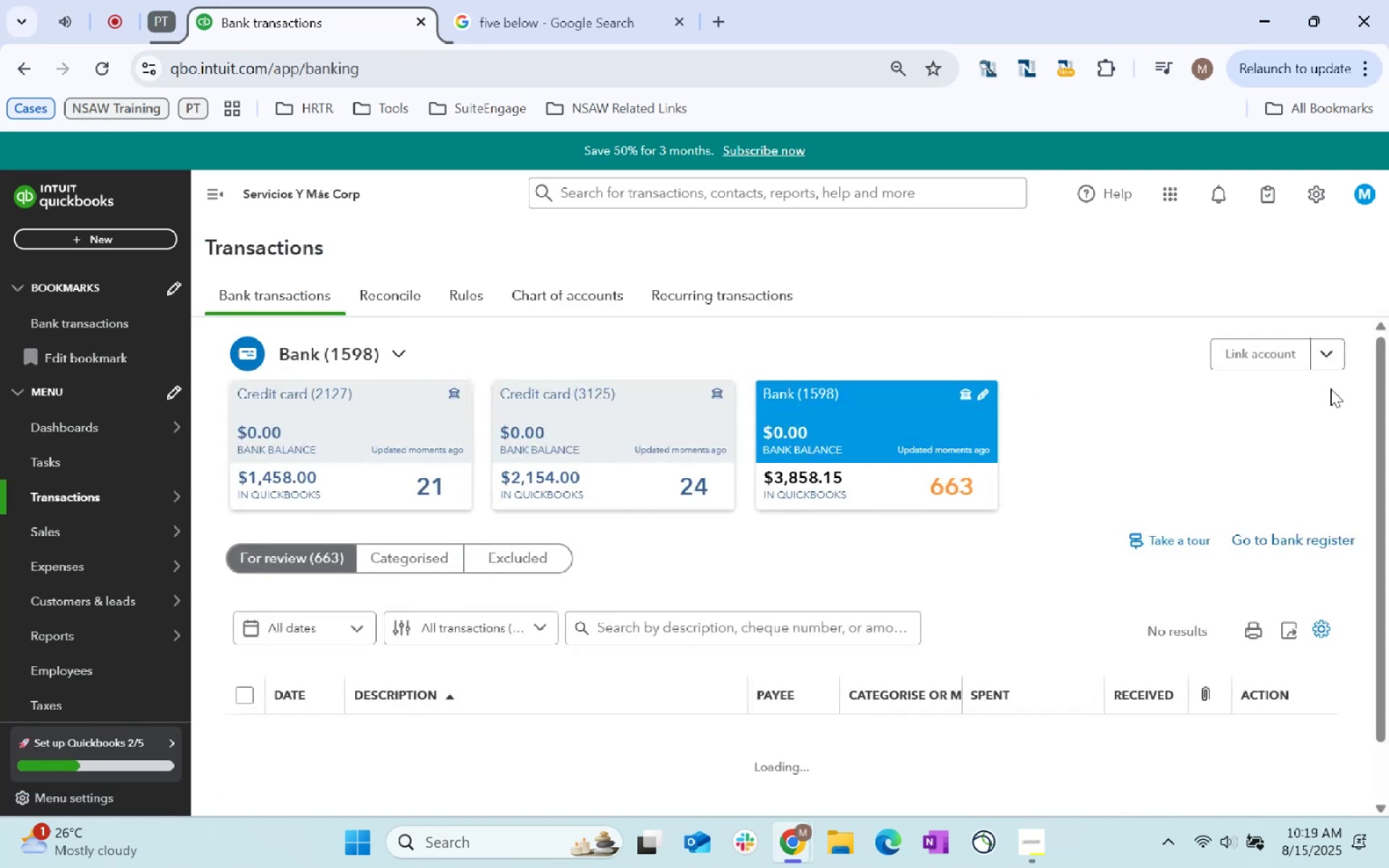 
left_click([1280, 389])
 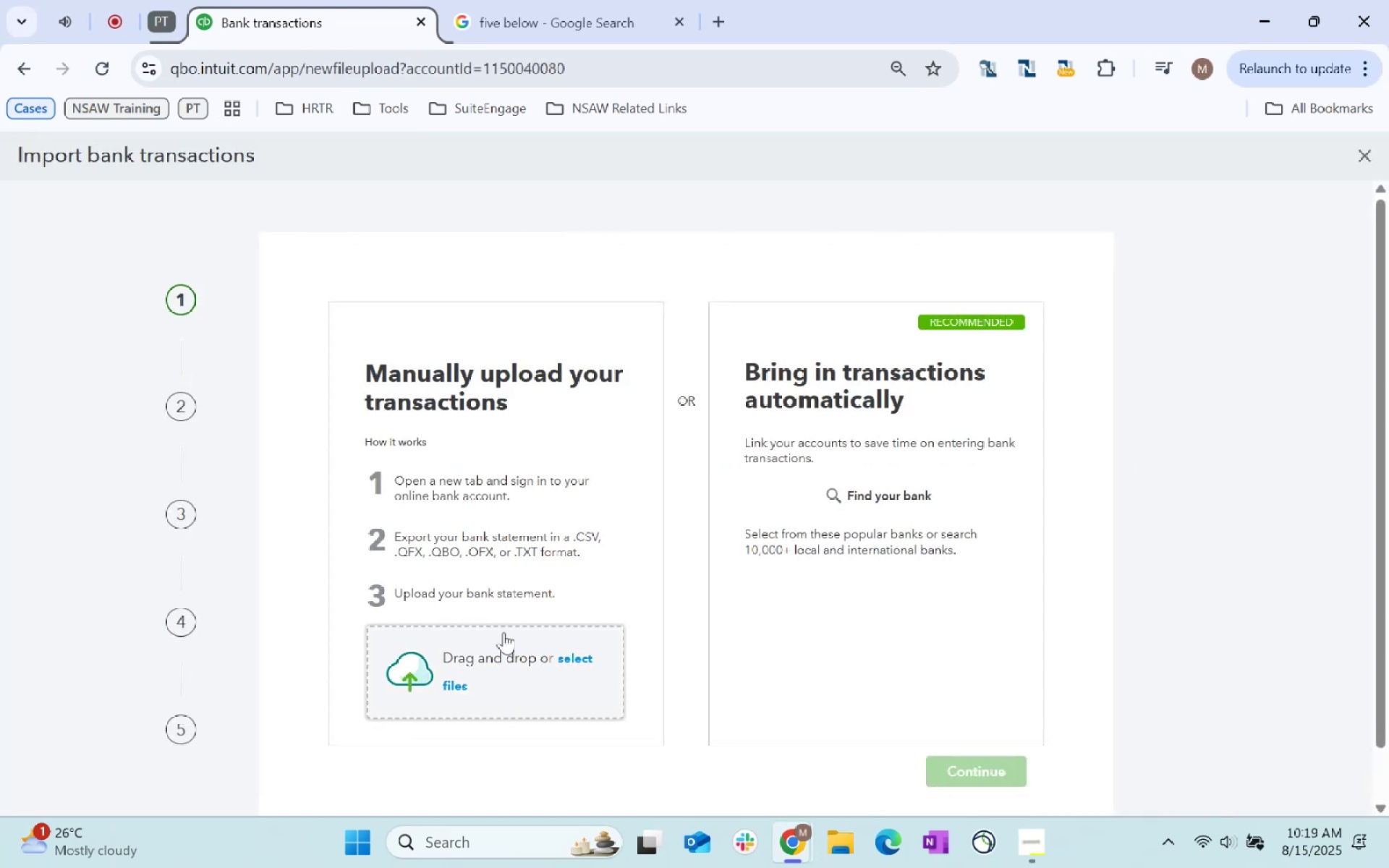 
left_click([569, 655])
 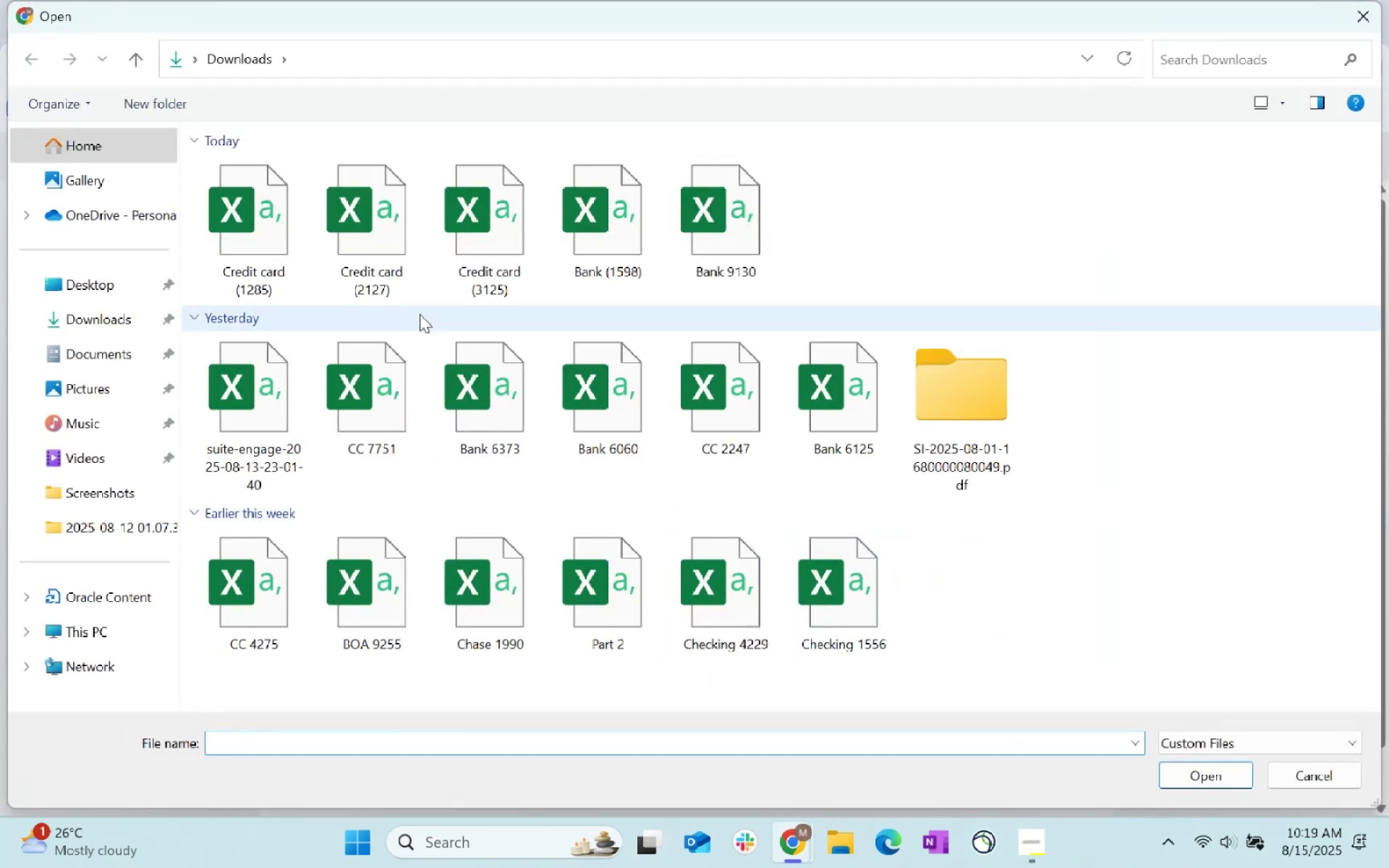 
left_click([272, 250])
 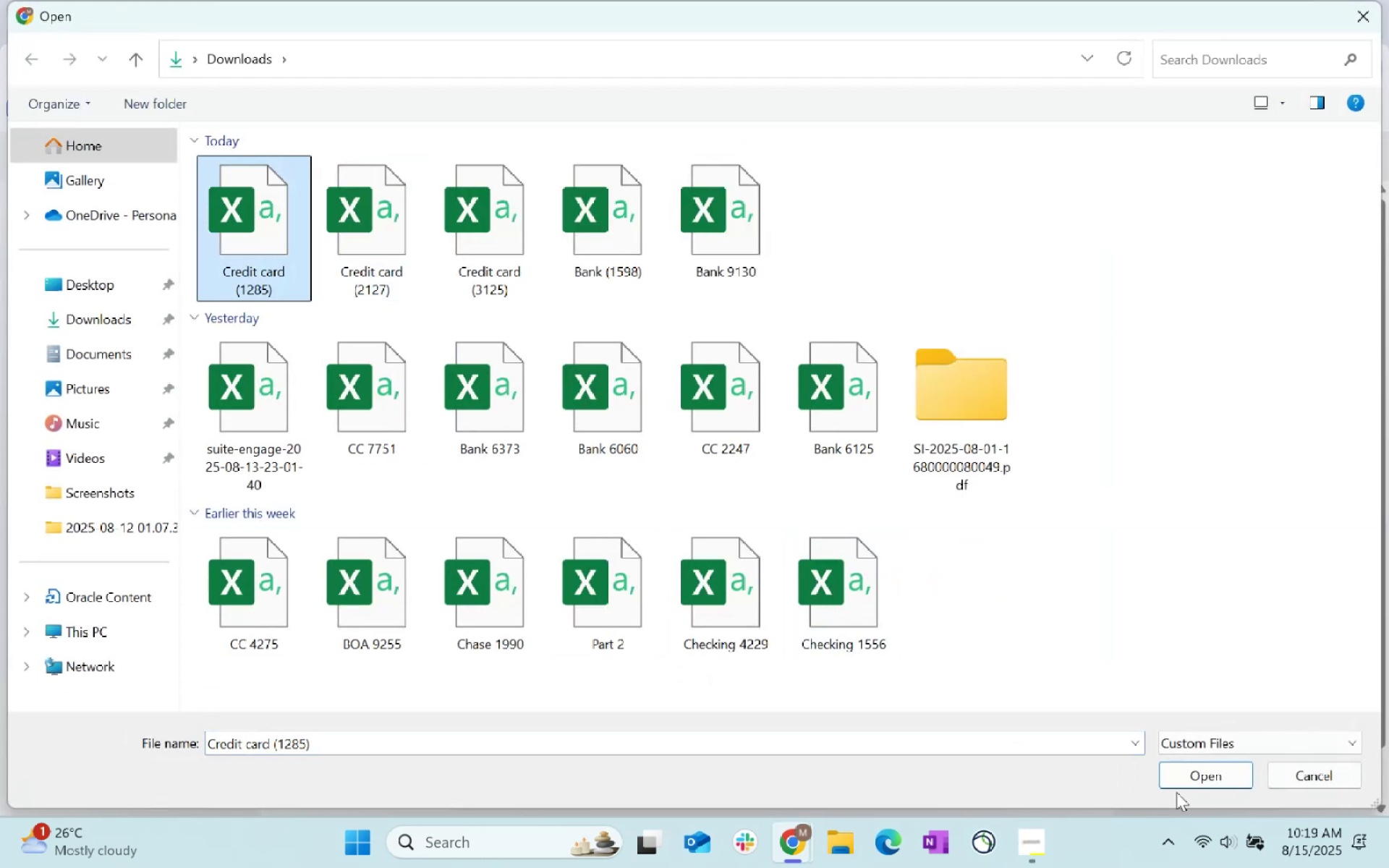 
left_click([1199, 772])
 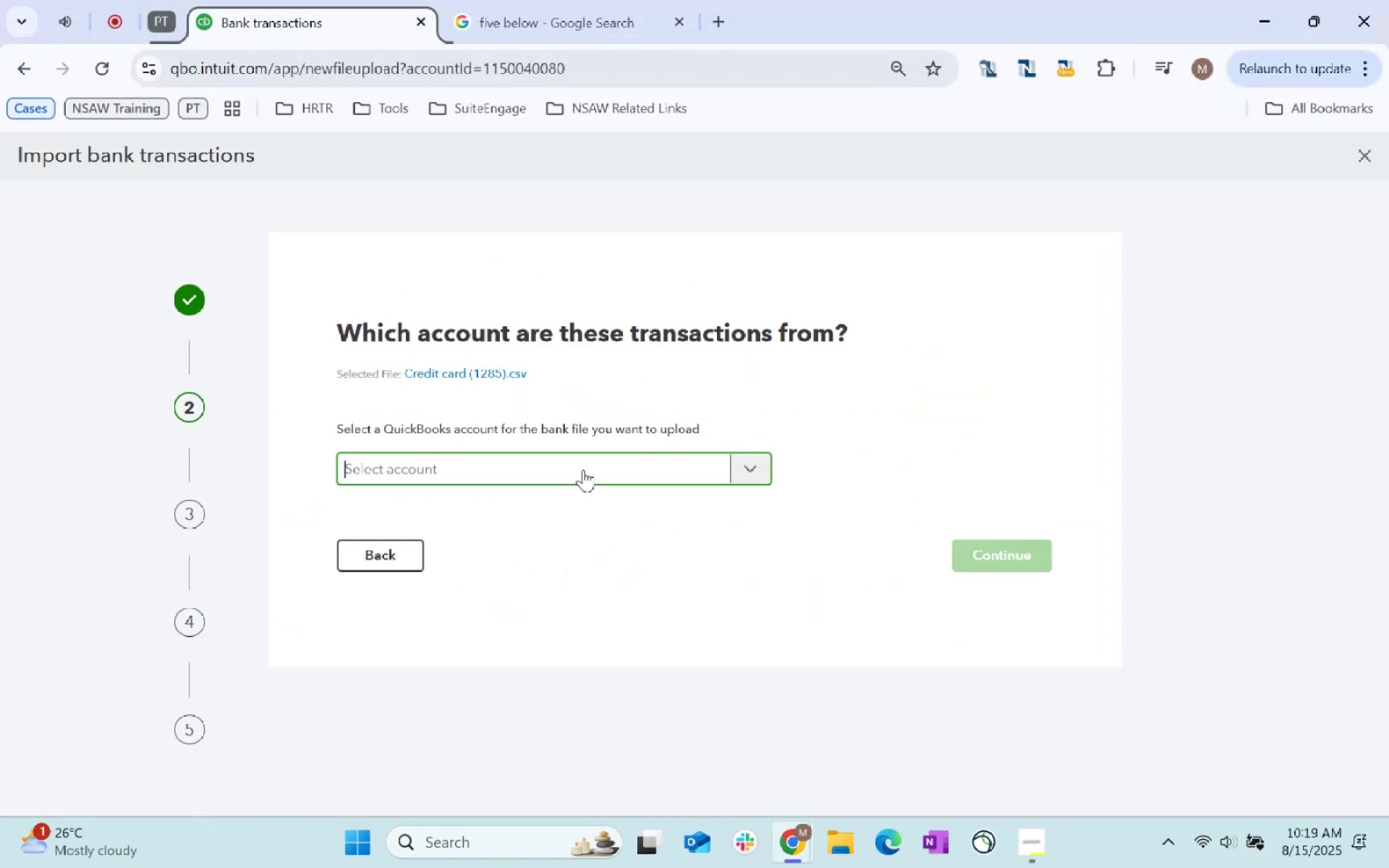 
wait(7.16)
 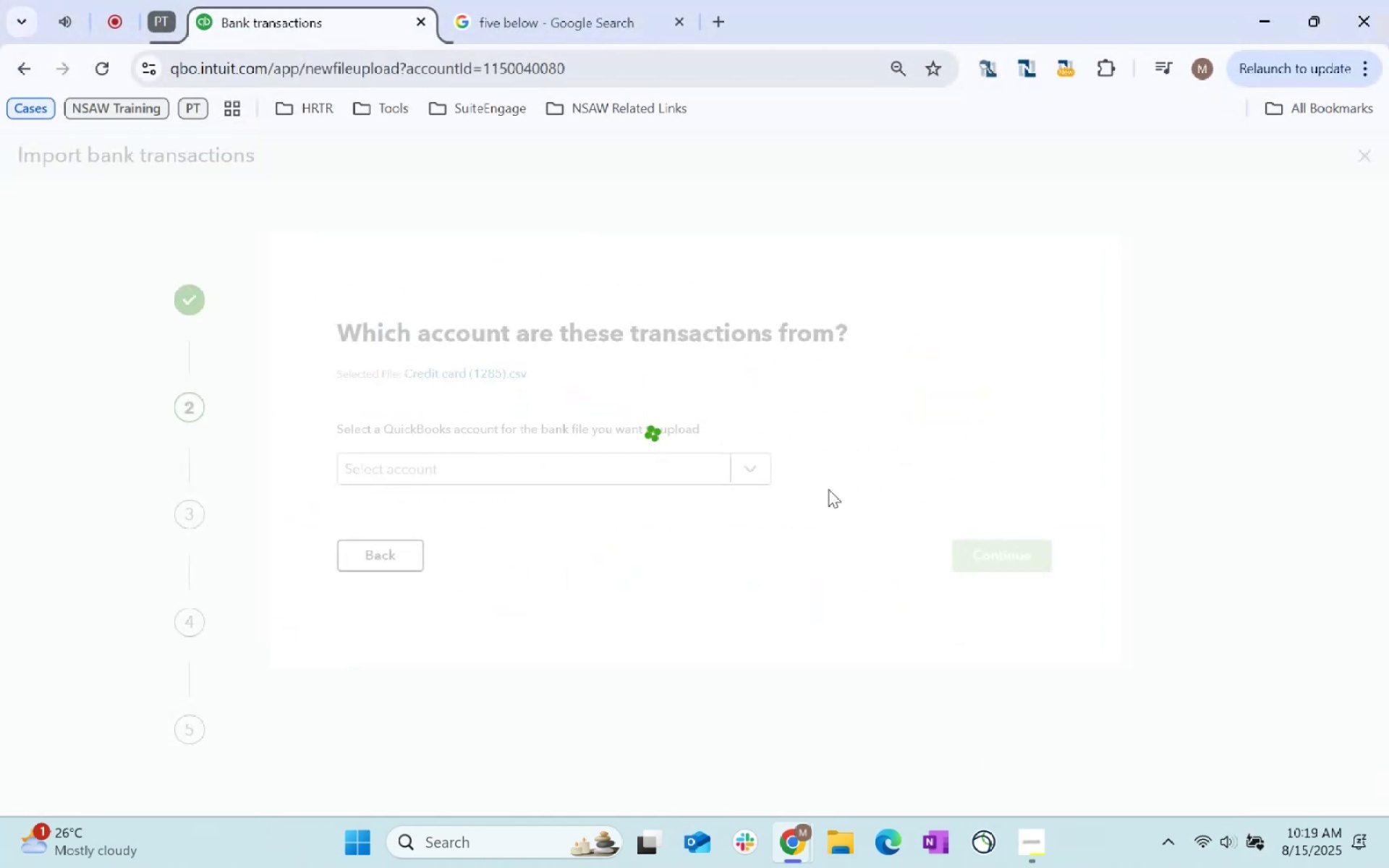 
left_click([490, 711])
 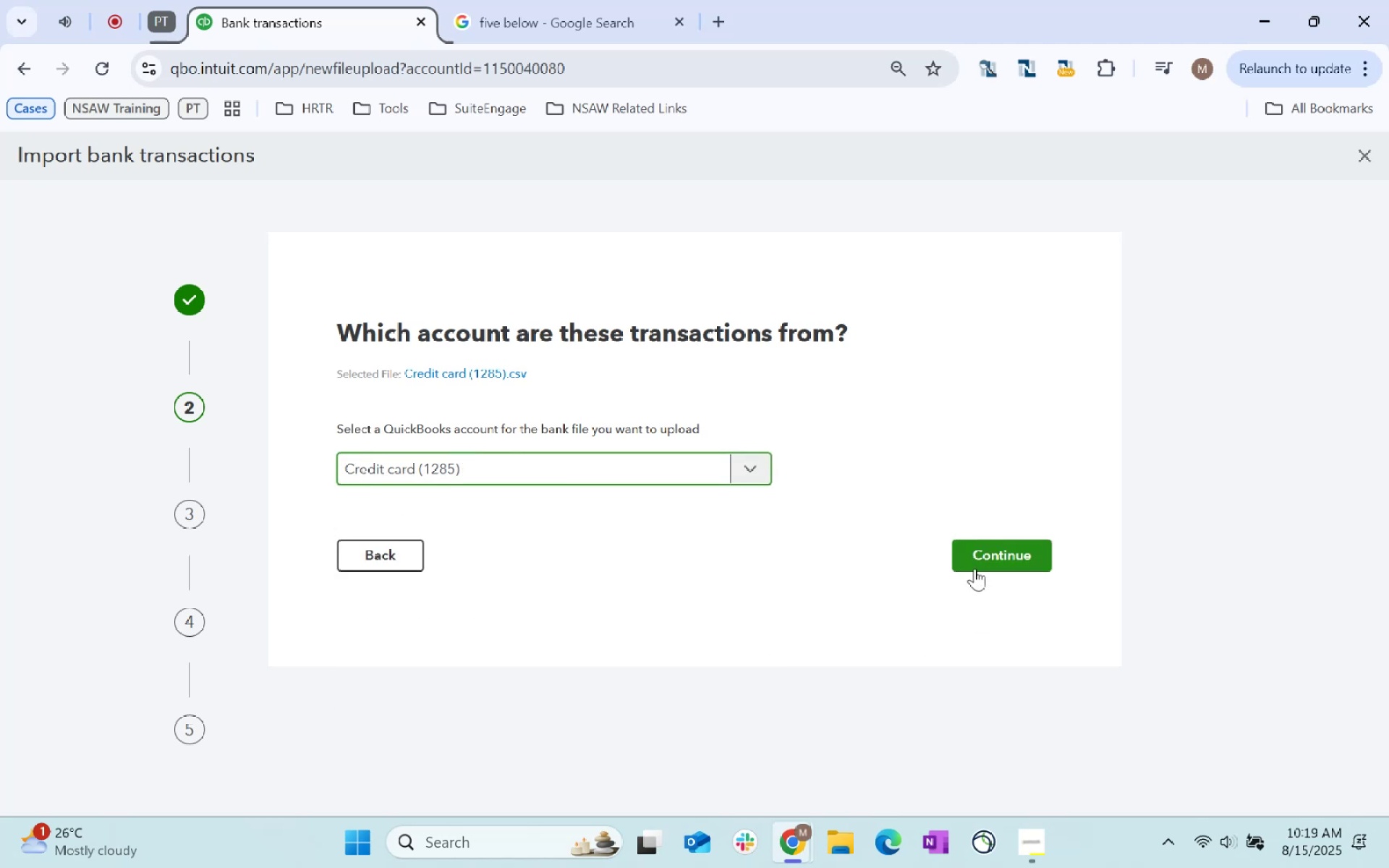 
left_click([974, 567])
 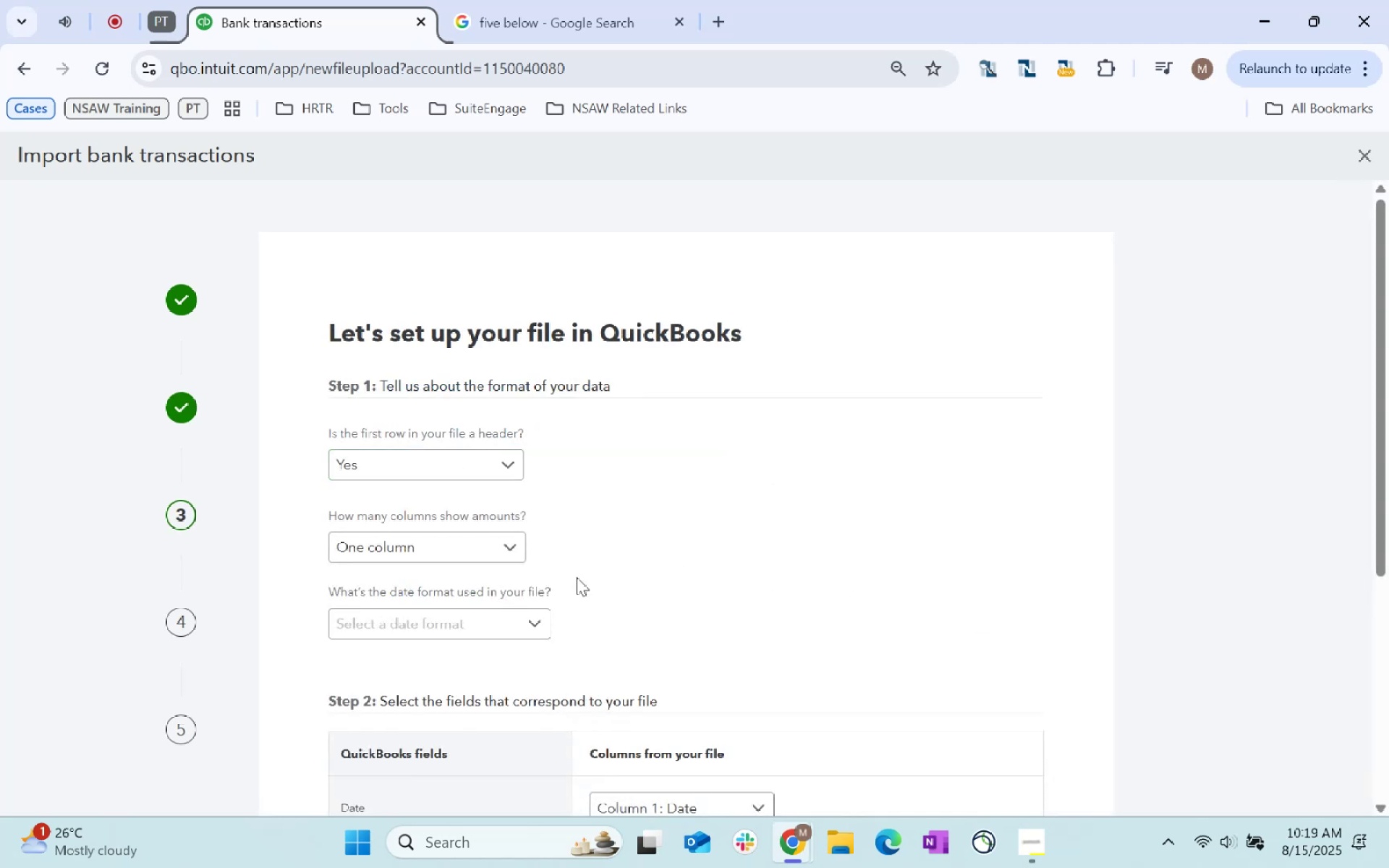 
left_click([529, 618])
 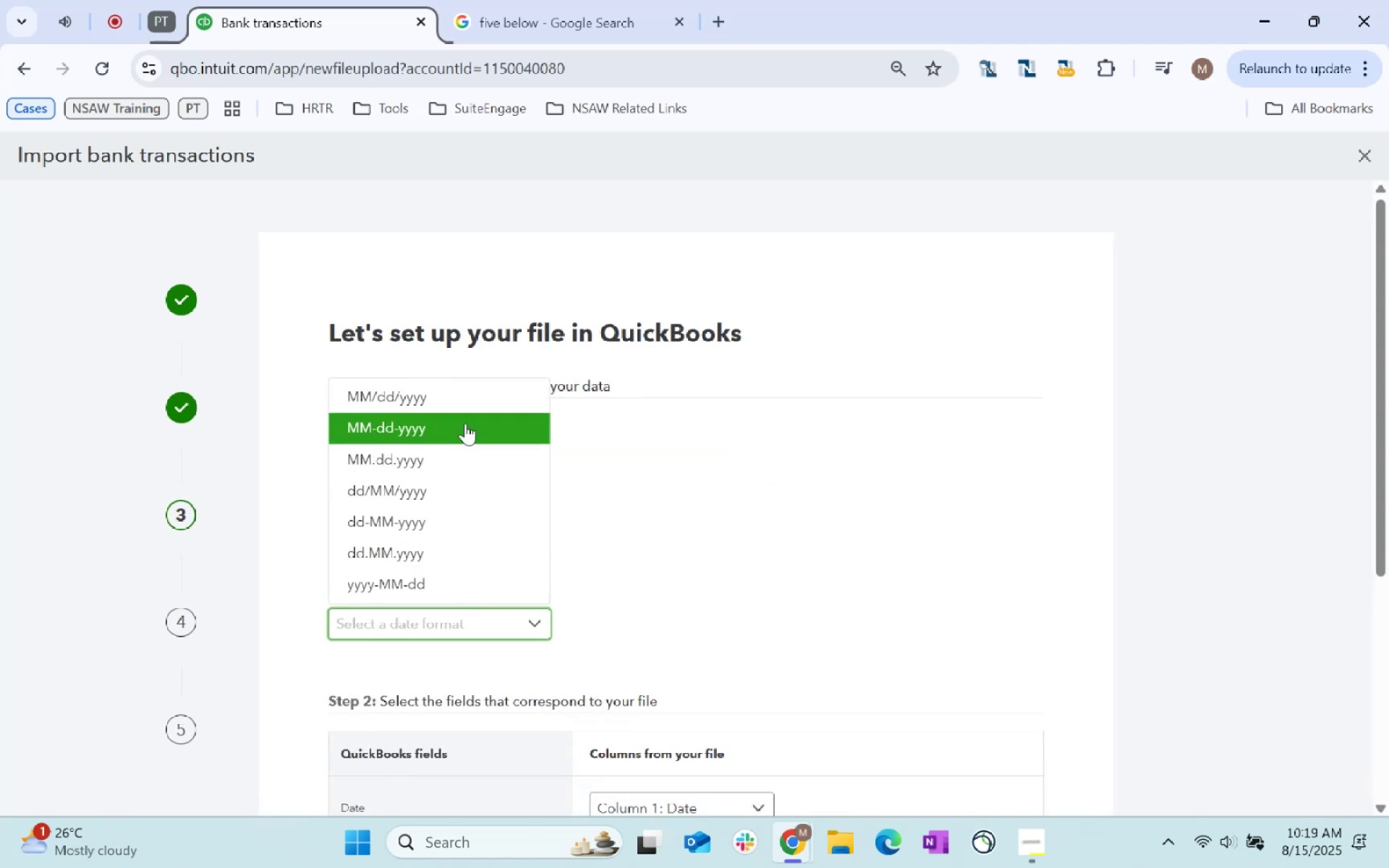 
left_click([447, 402])
 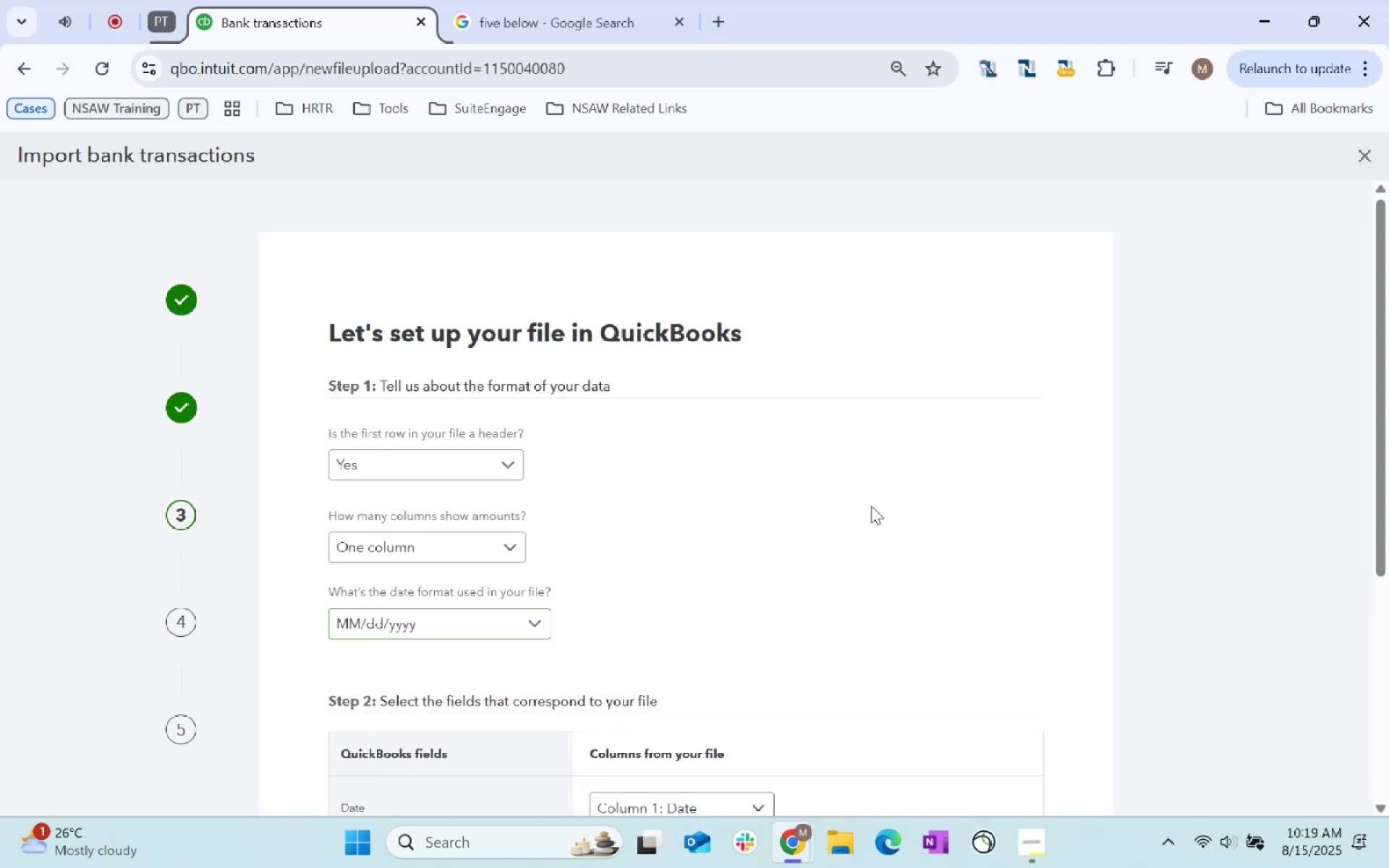 
scroll: coordinate [939, 495], scroll_direction: down, amount: 5.0
 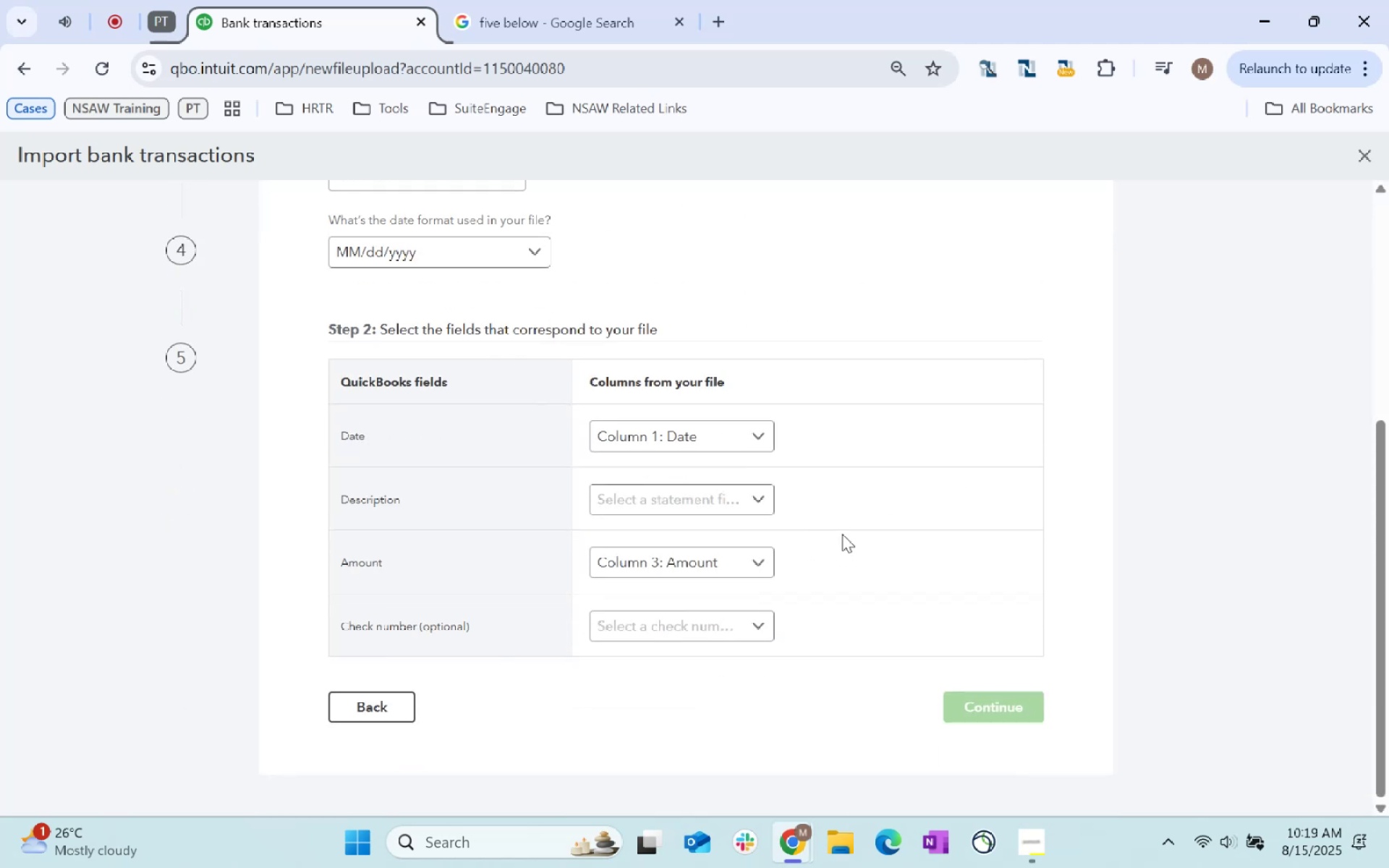 
left_click([755, 501])
 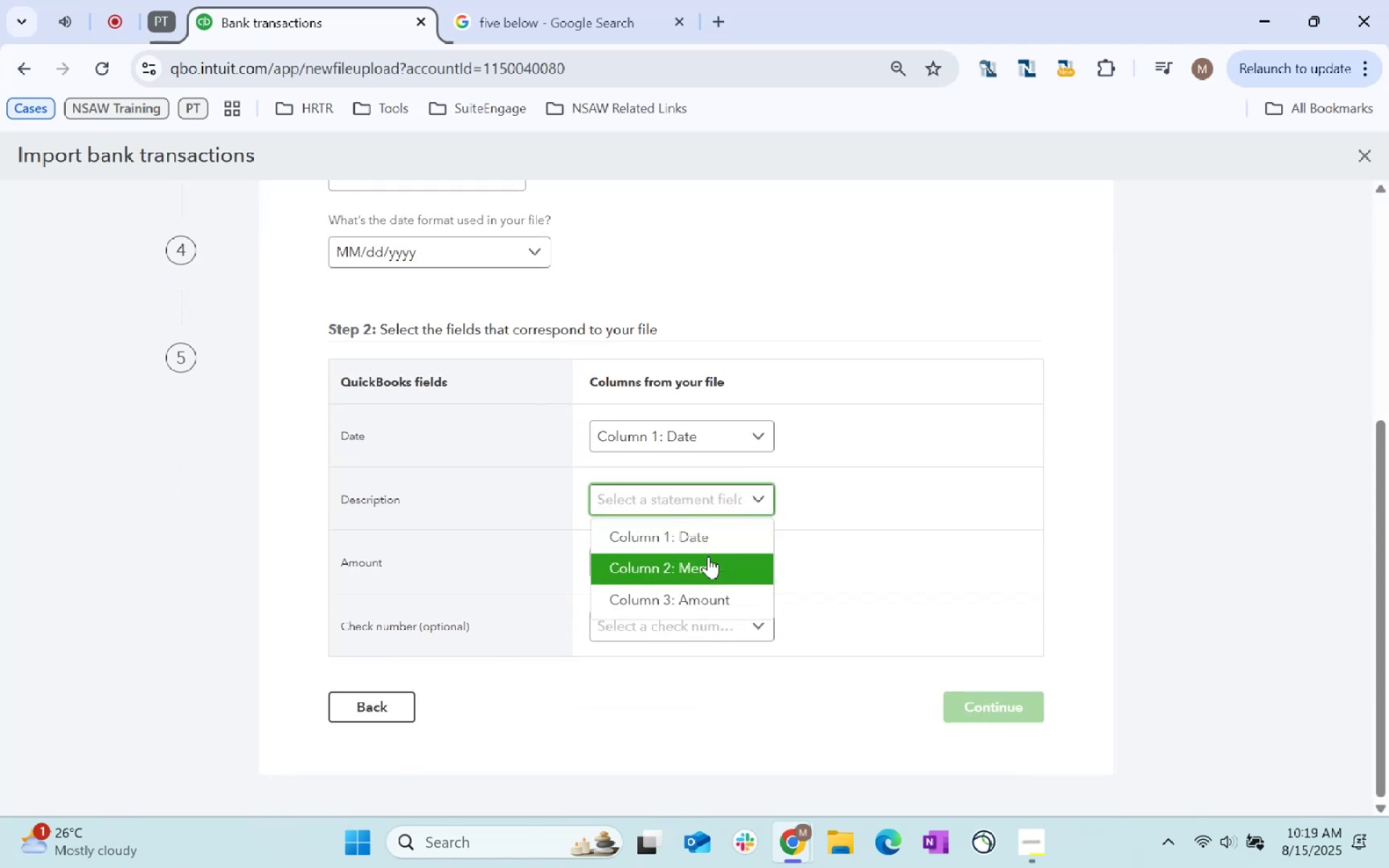 
left_click([710, 570])
 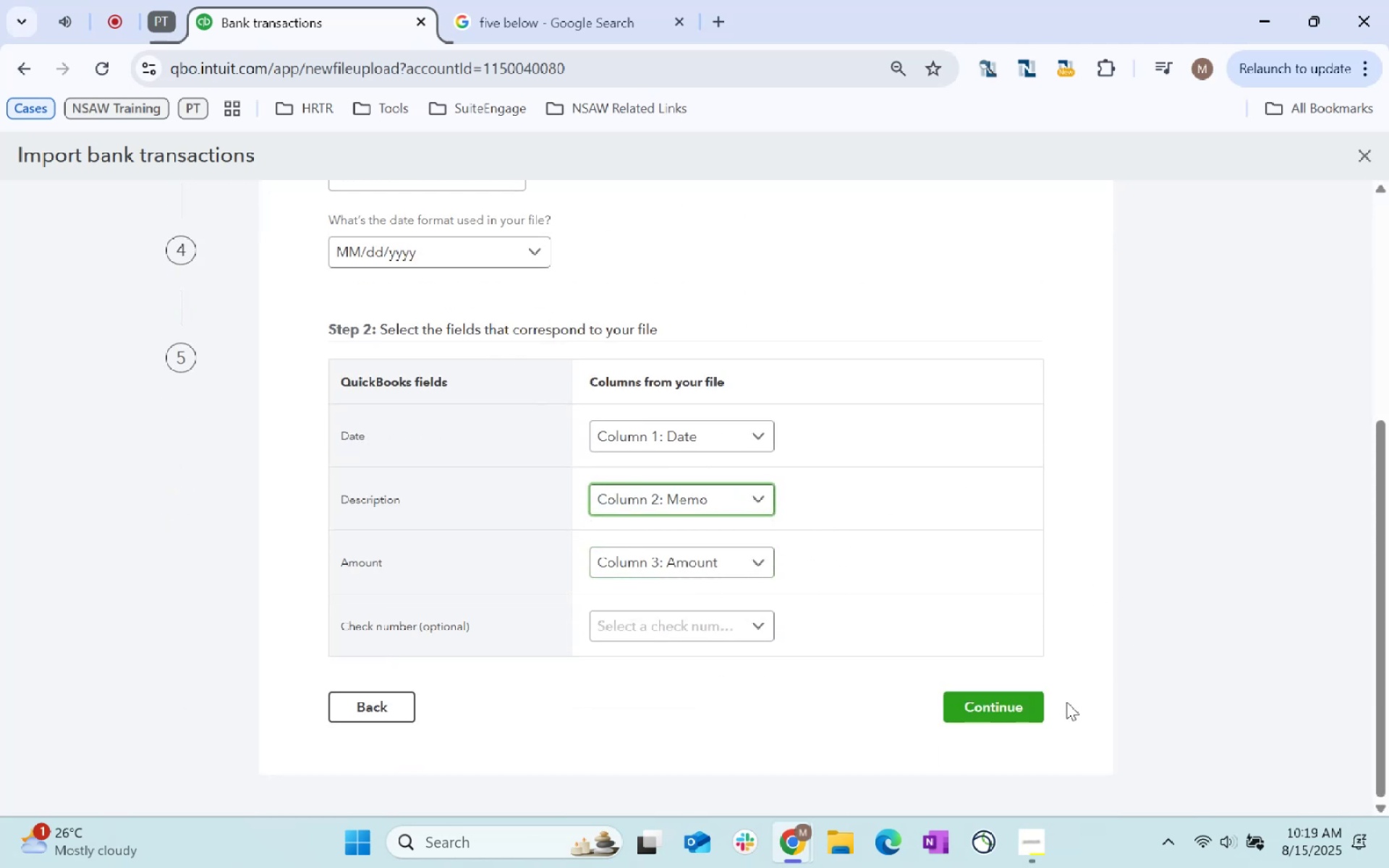 
left_click([988, 696])
 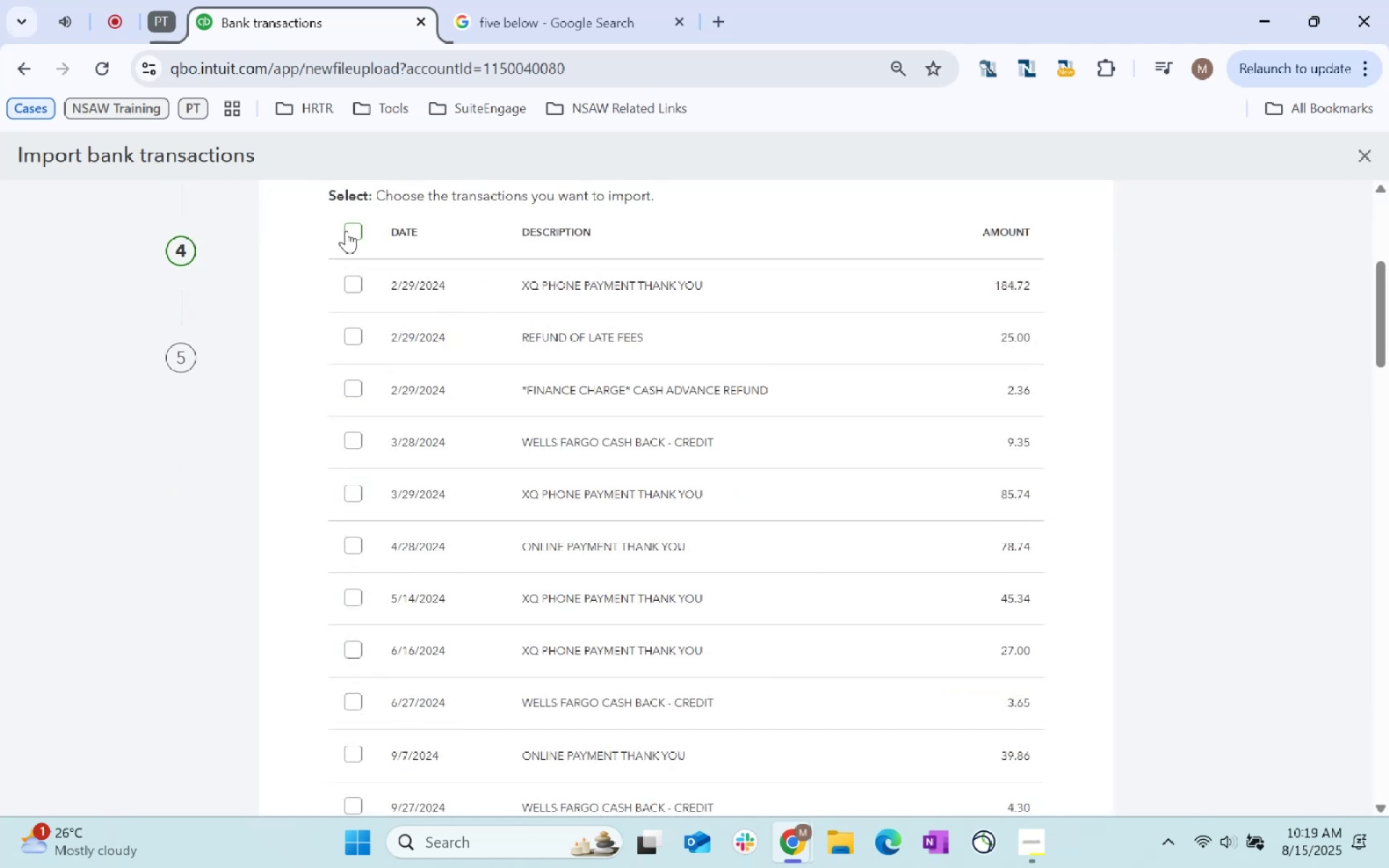 
scroll: coordinate [886, 517], scroll_direction: down, amount: 173.0
 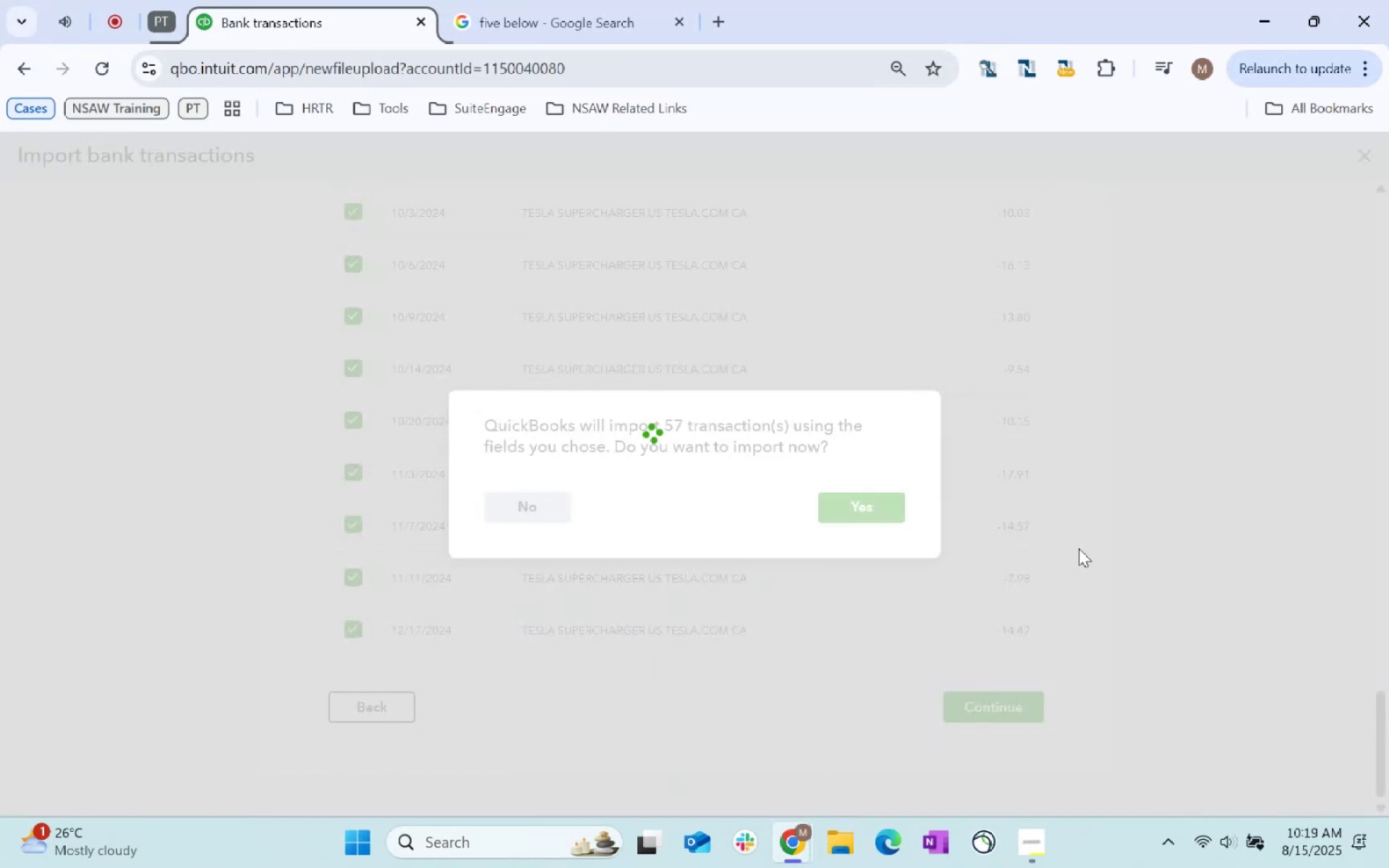 
left_click([991, 709])
 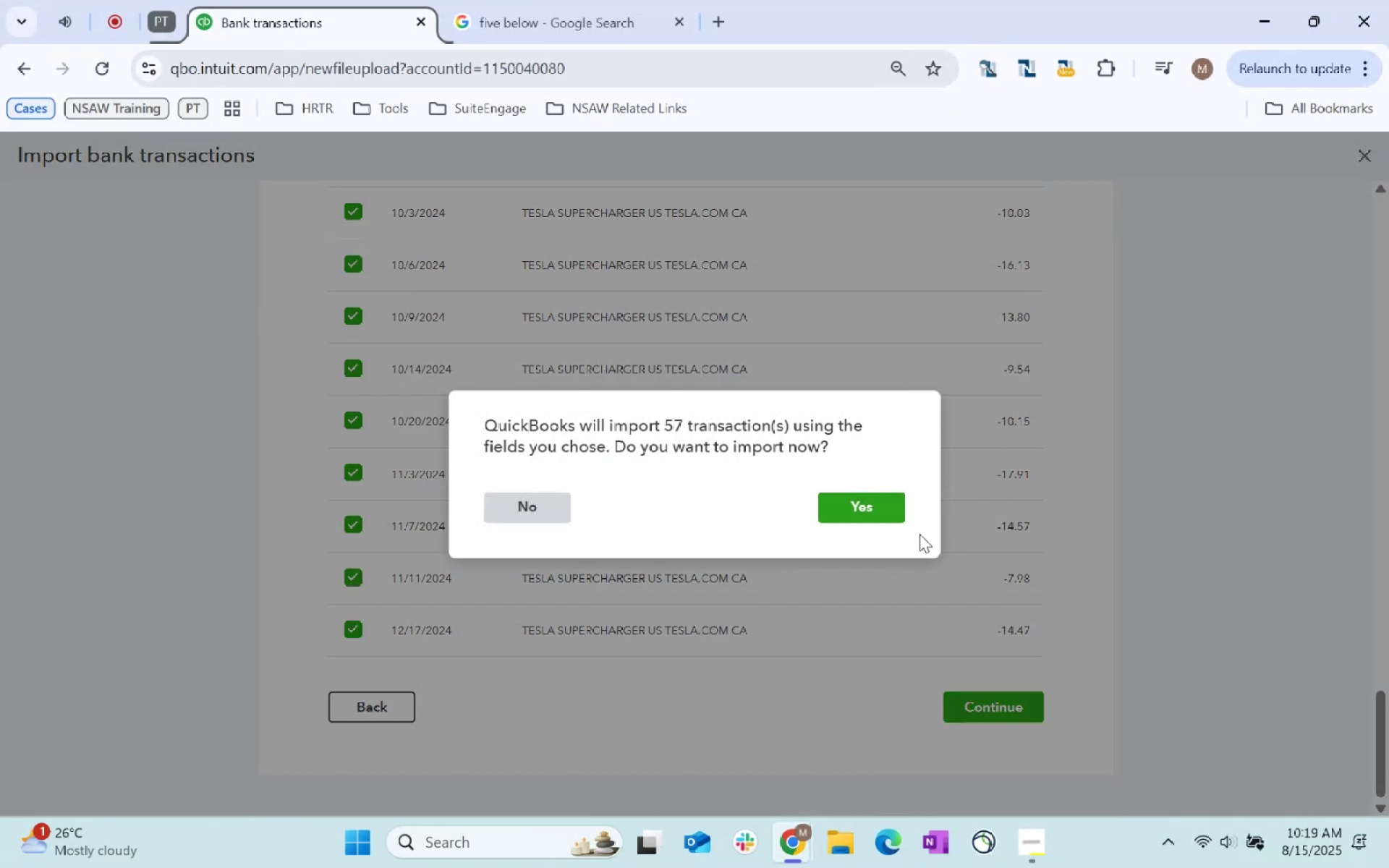 
left_click([886, 517])
 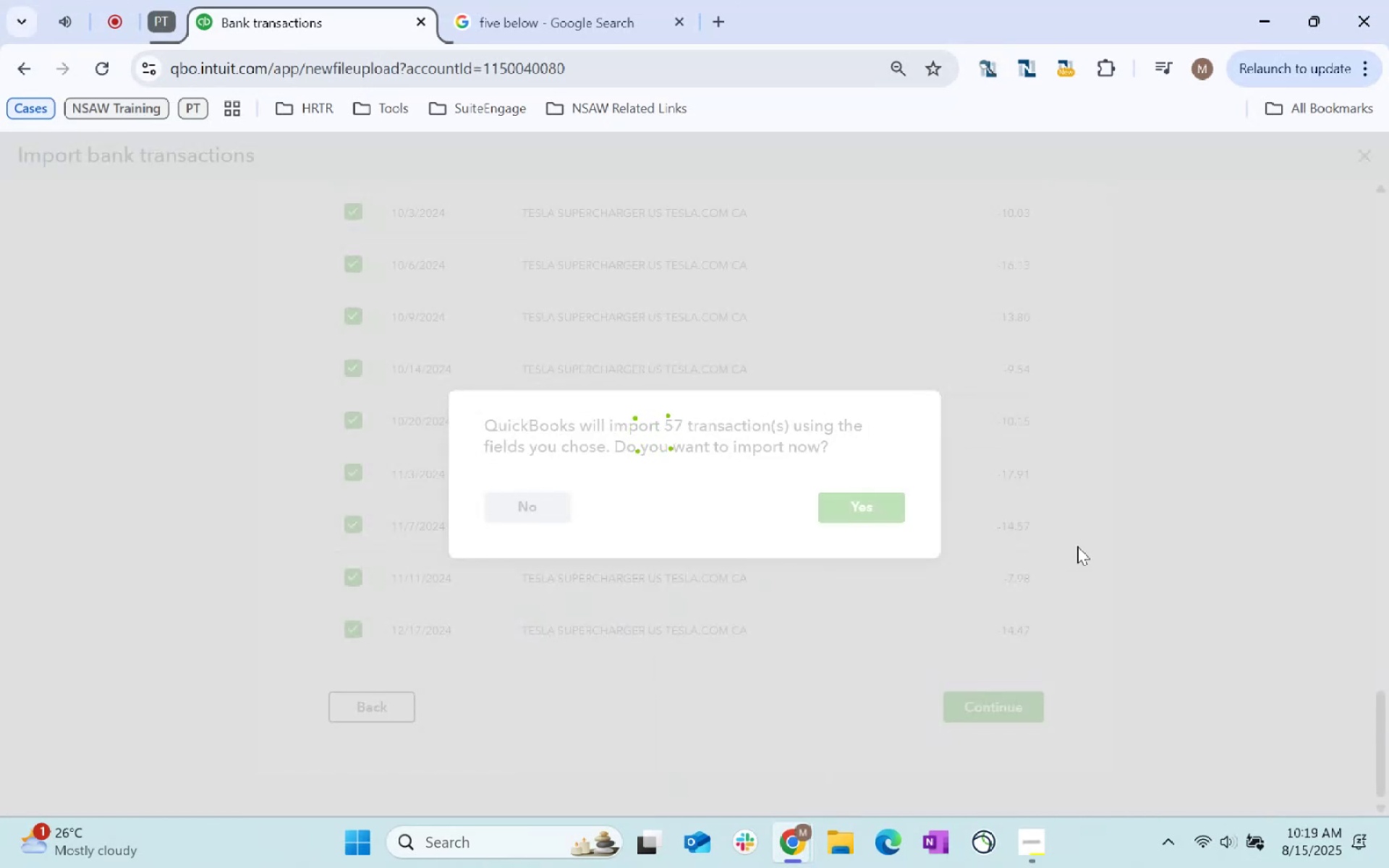 
wait(6.71)
 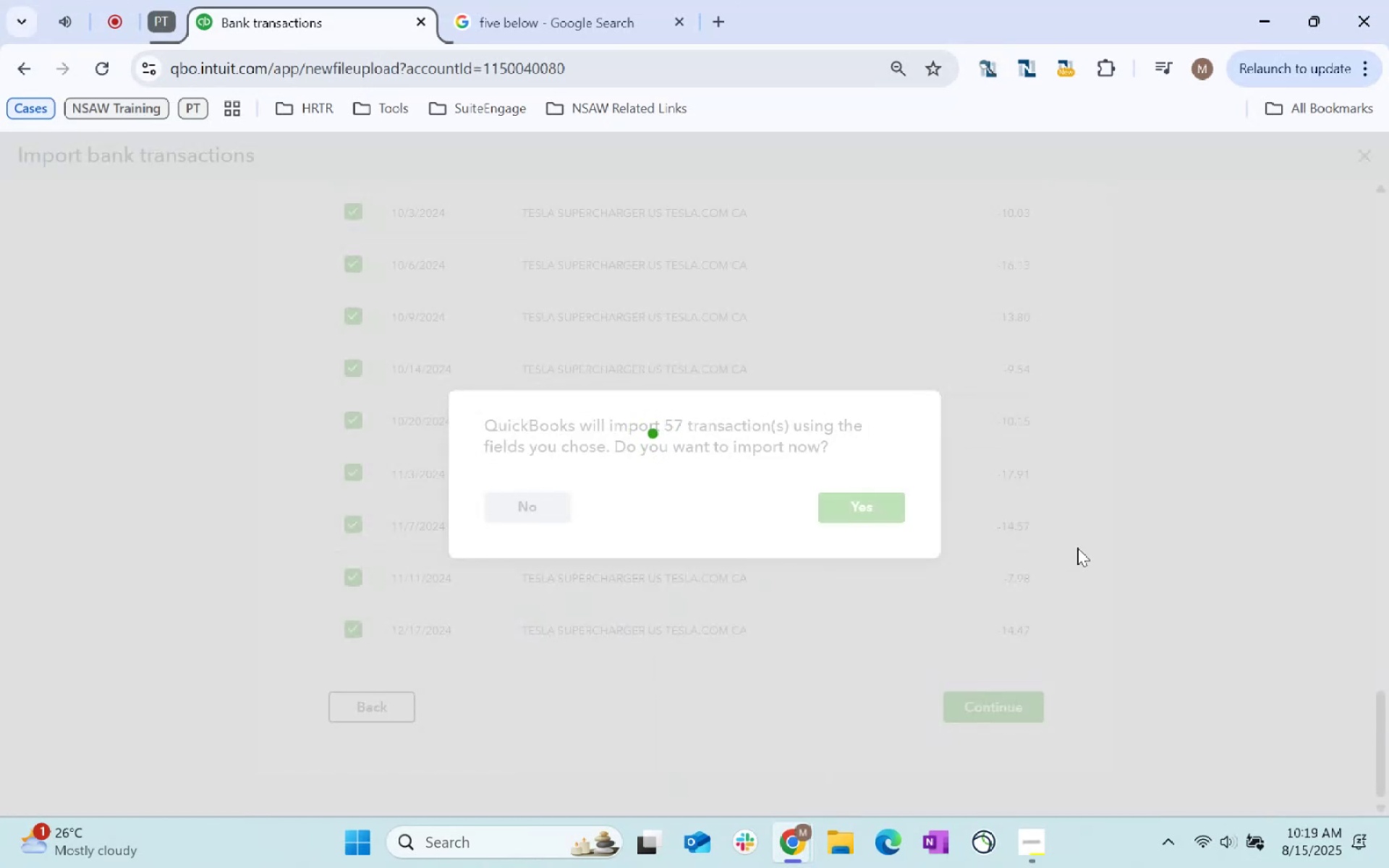 
left_click([981, 455])
 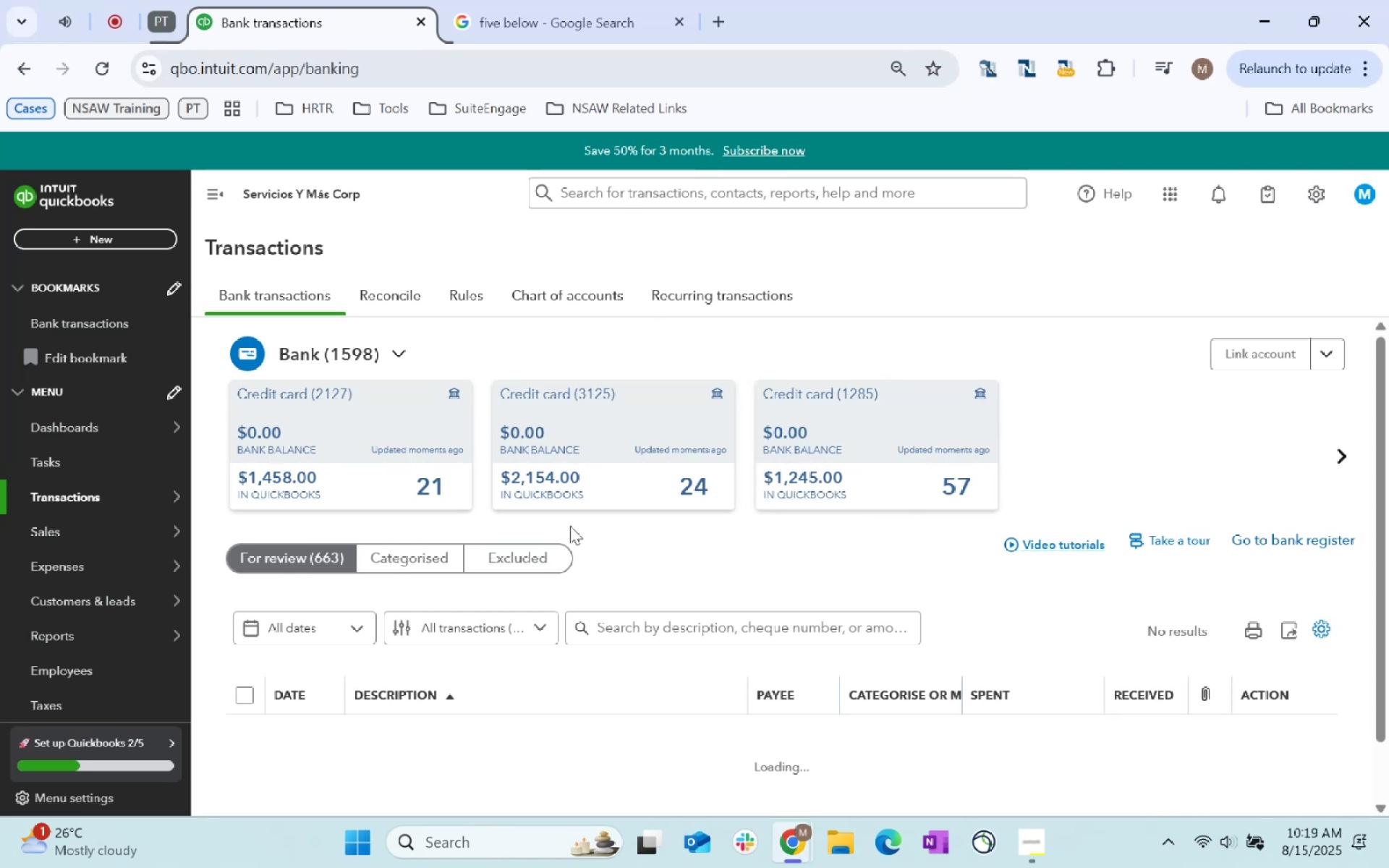 
wait(6.91)
 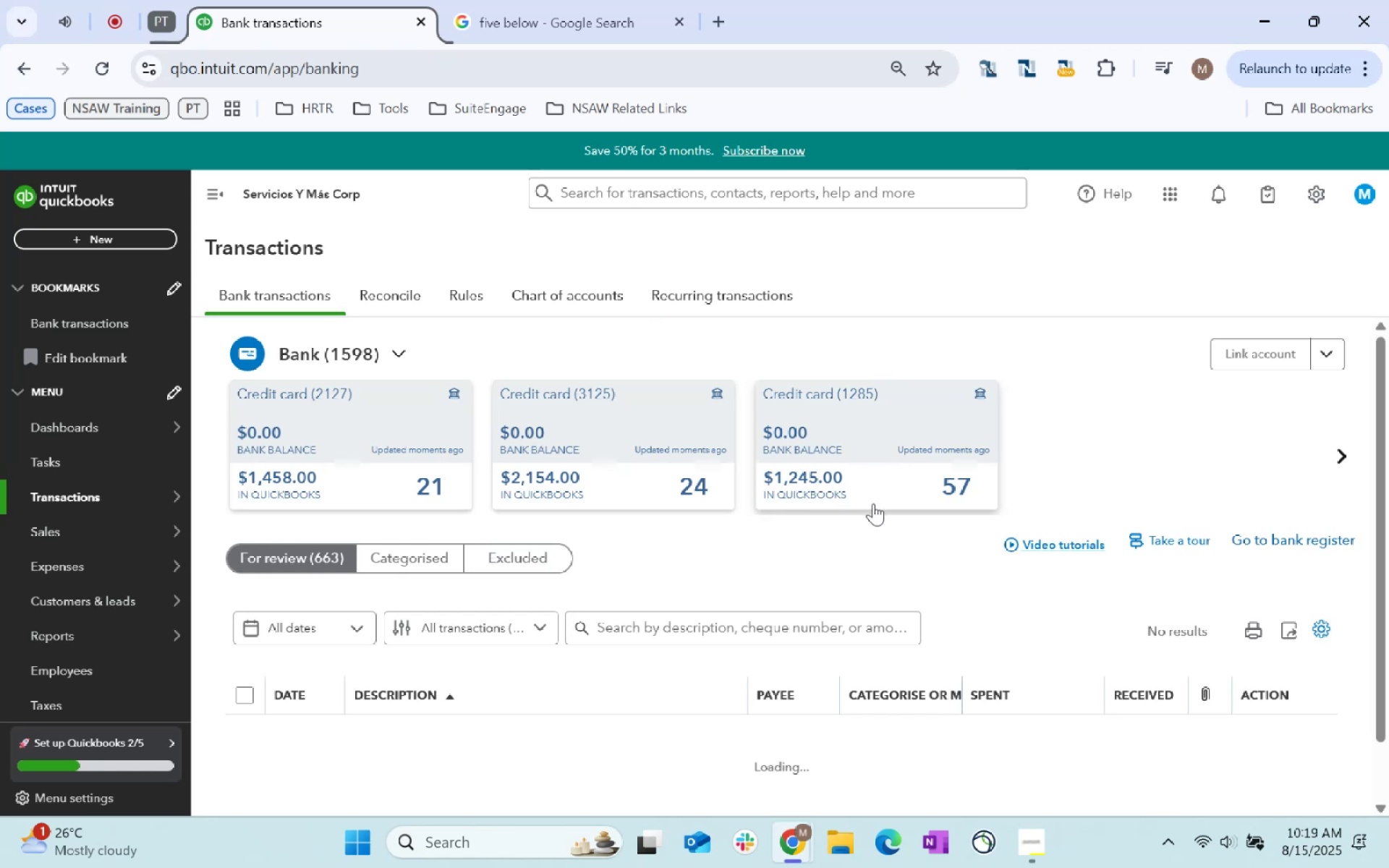 
scroll: coordinate [1259, 470], scroll_direction: up, amount: 17.0
 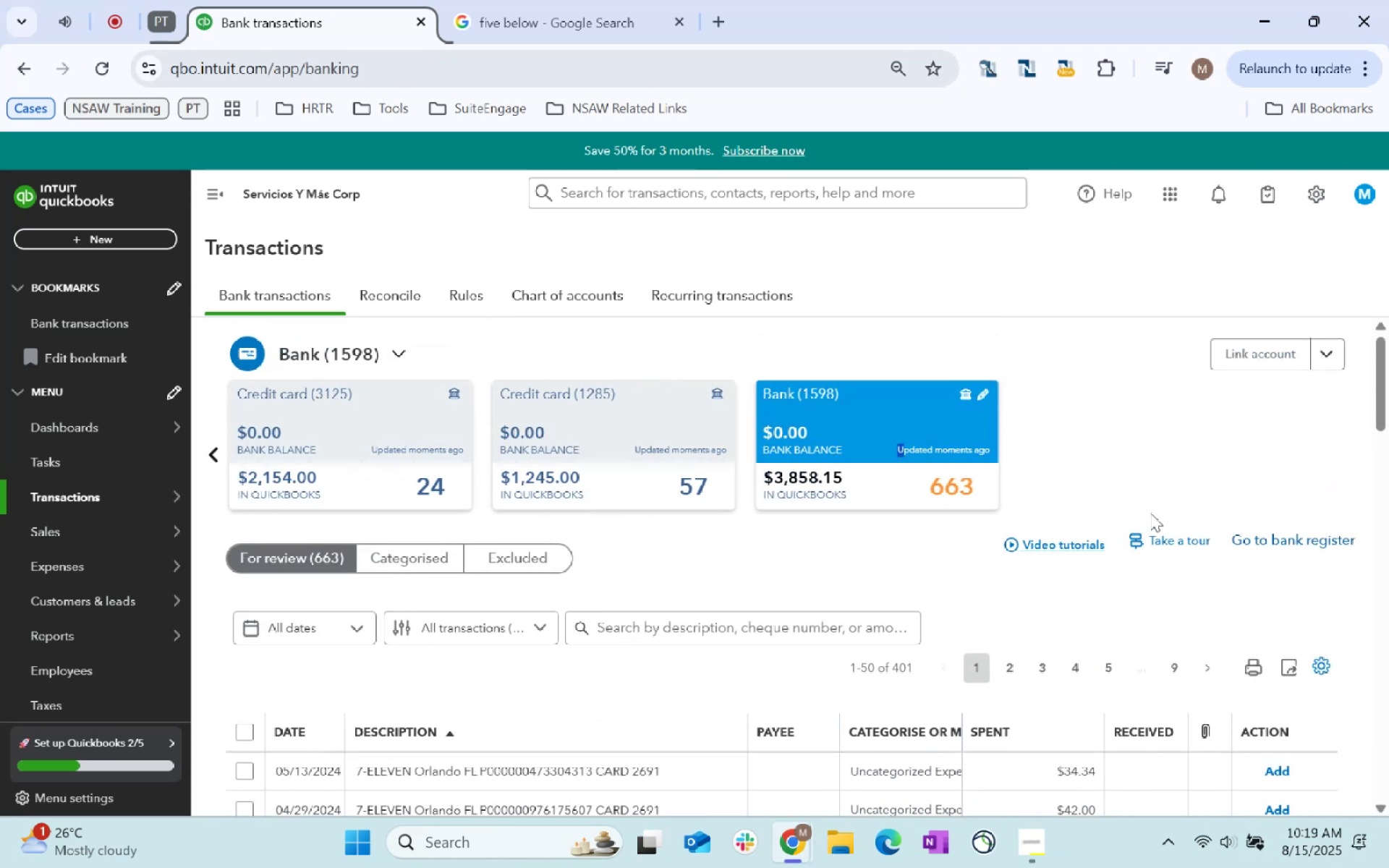 
scroll: coordinate [917, 543], scroll_direction: down, amount: 1.0
 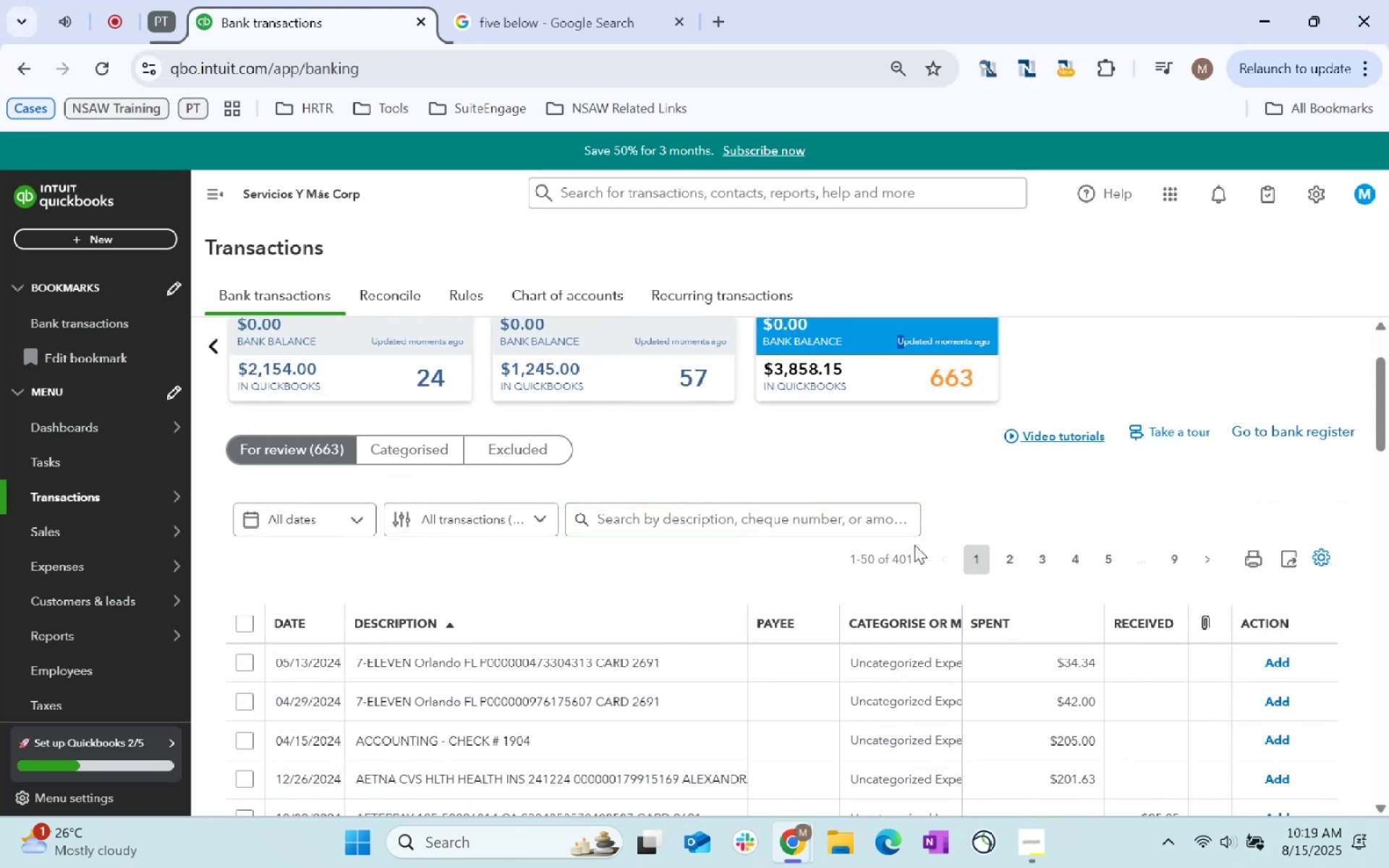 
scroll: coordinate [909, 546], scroll_direction: up, amount: 4.0
 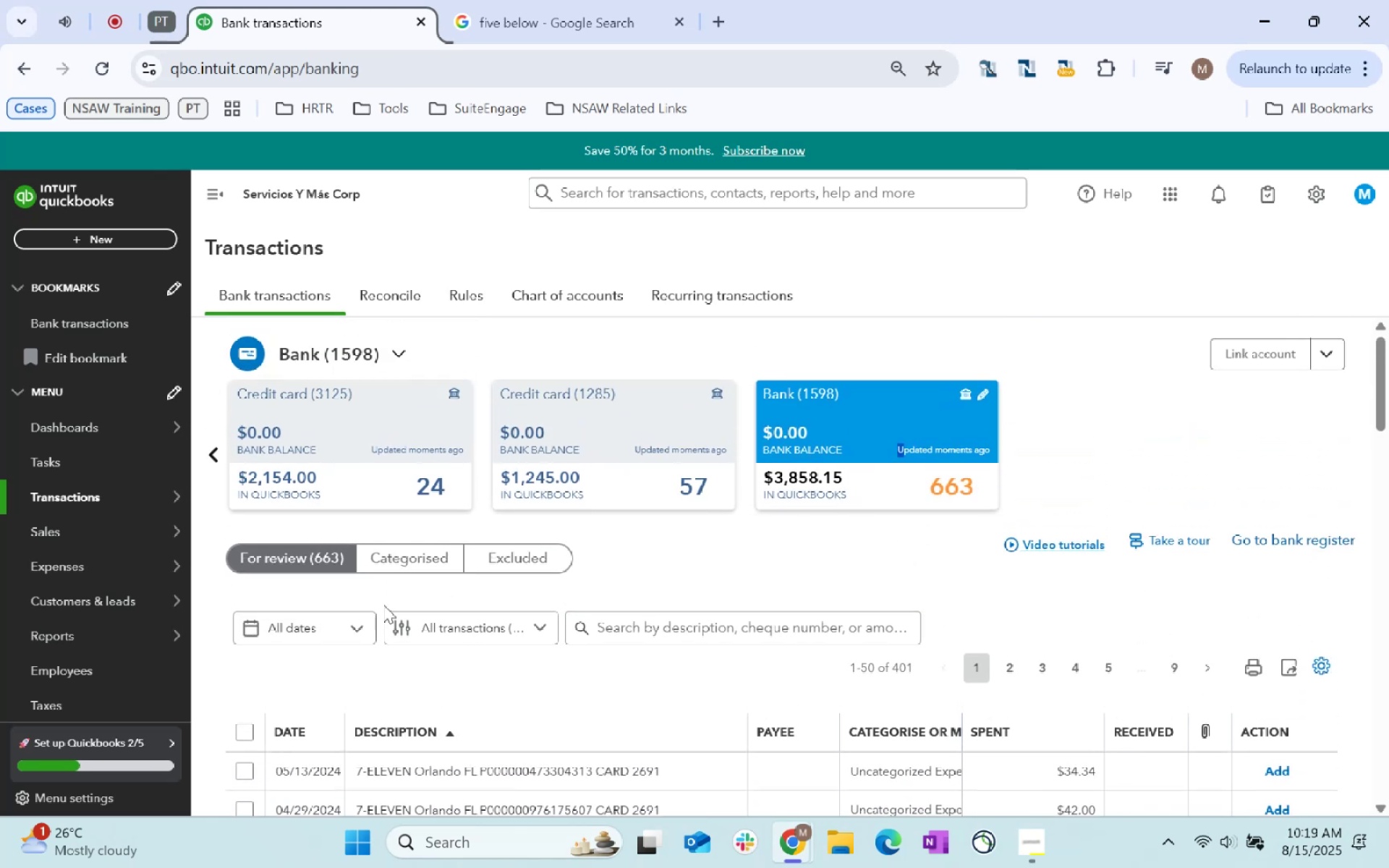 
scroll: coordinate [544, 647], scroll_direction: down, amount: 2.0
 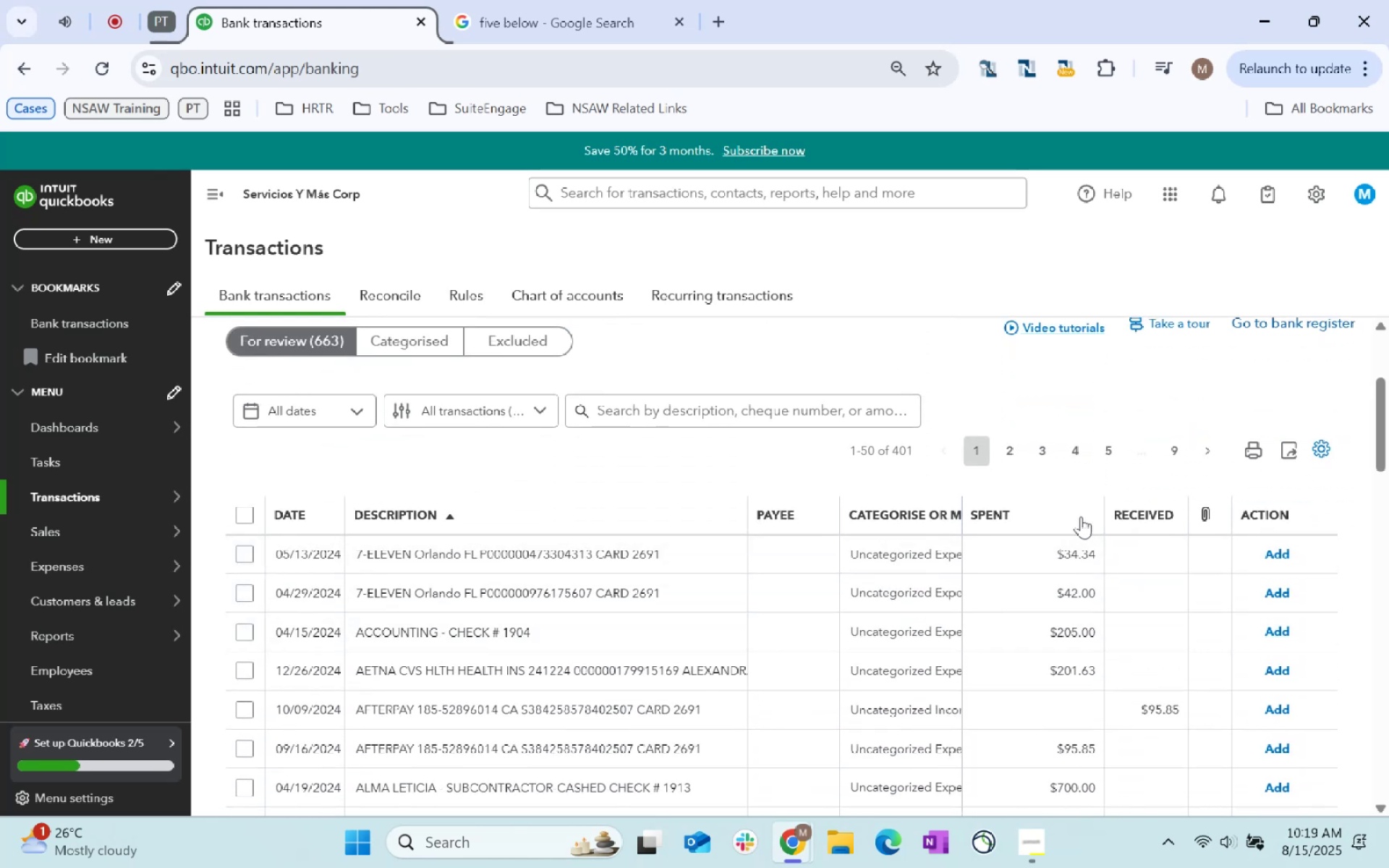 
left_click([1152, 508])
 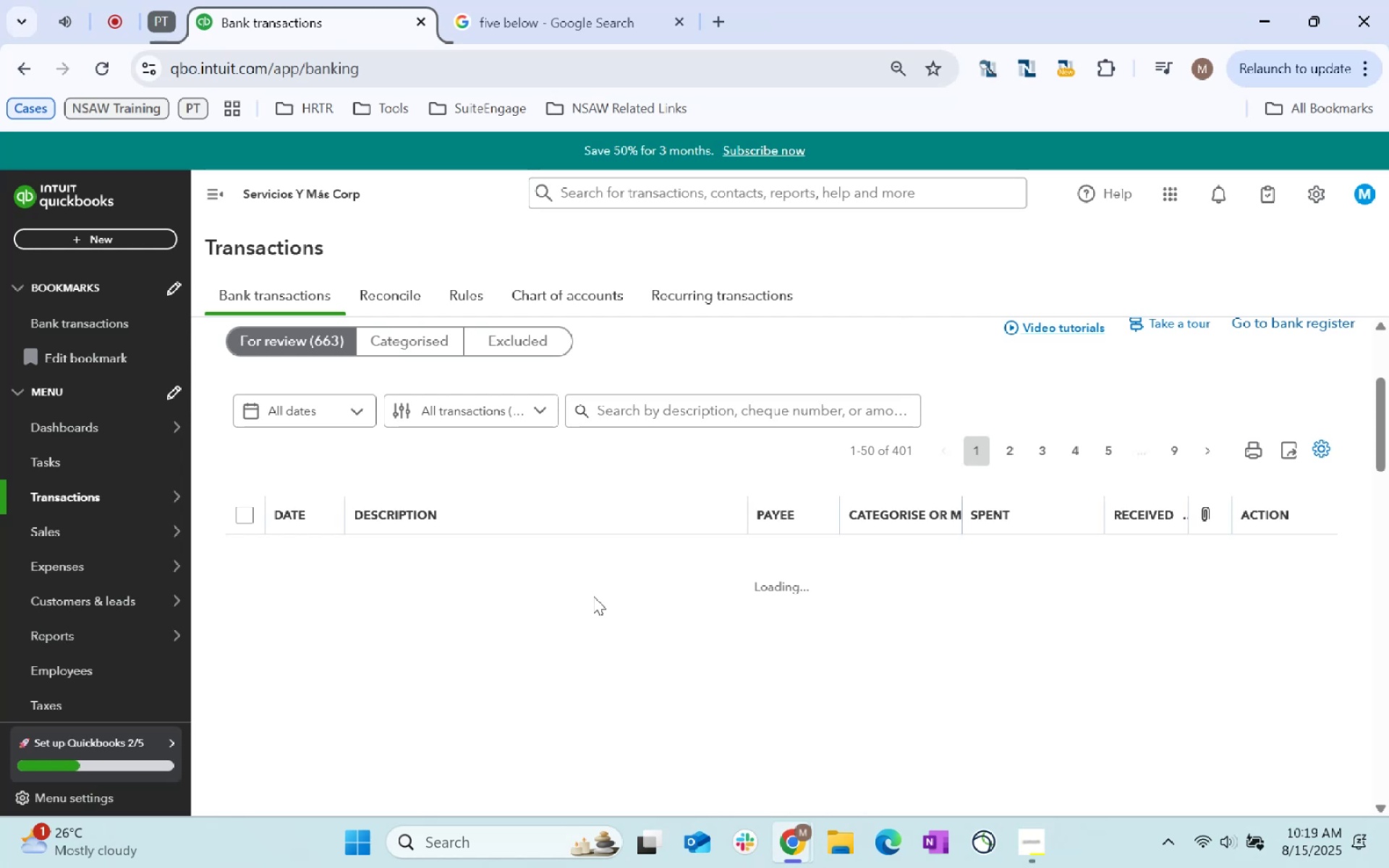 
wait(9.86)
 